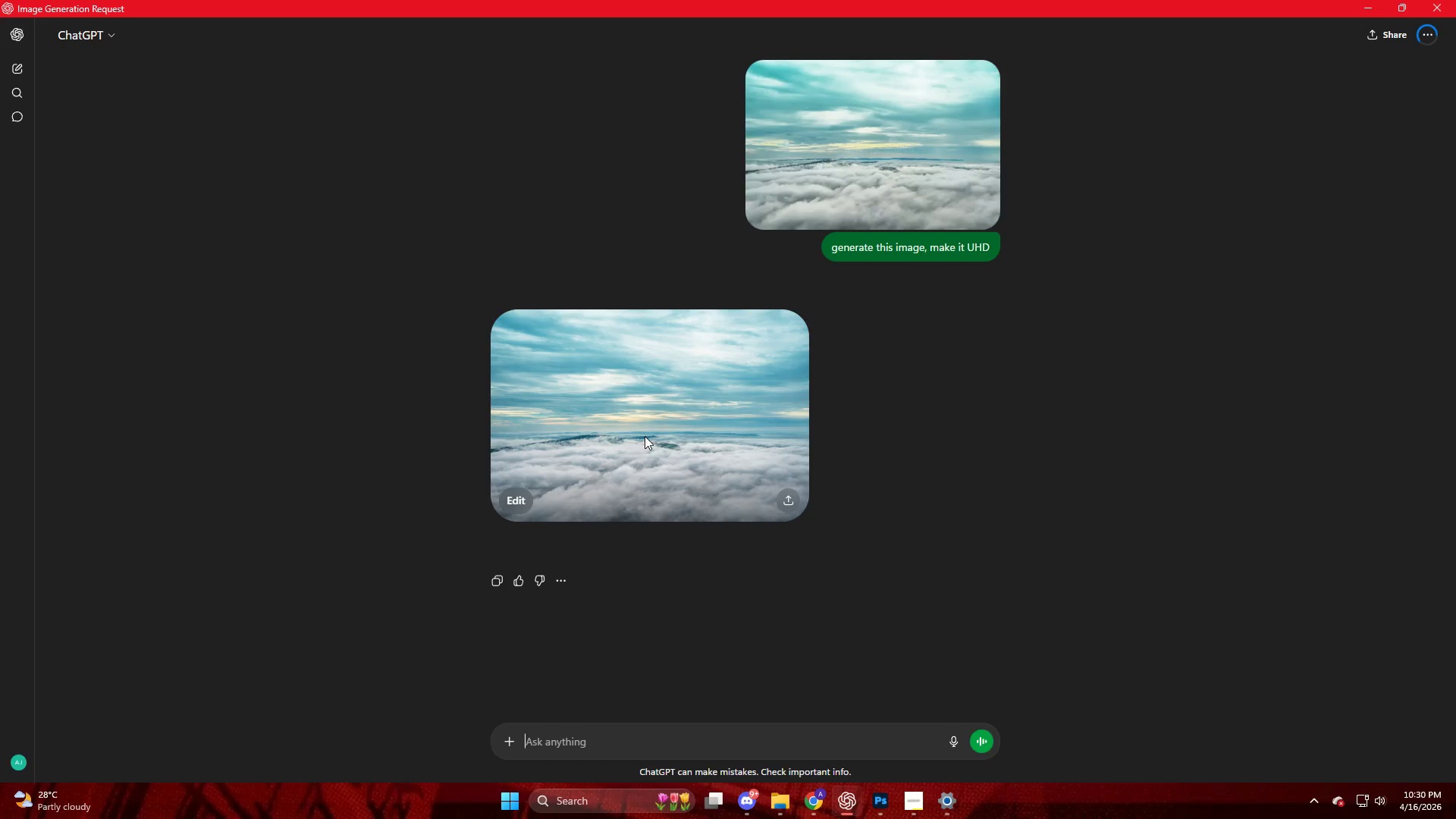 
wait(52.3)
 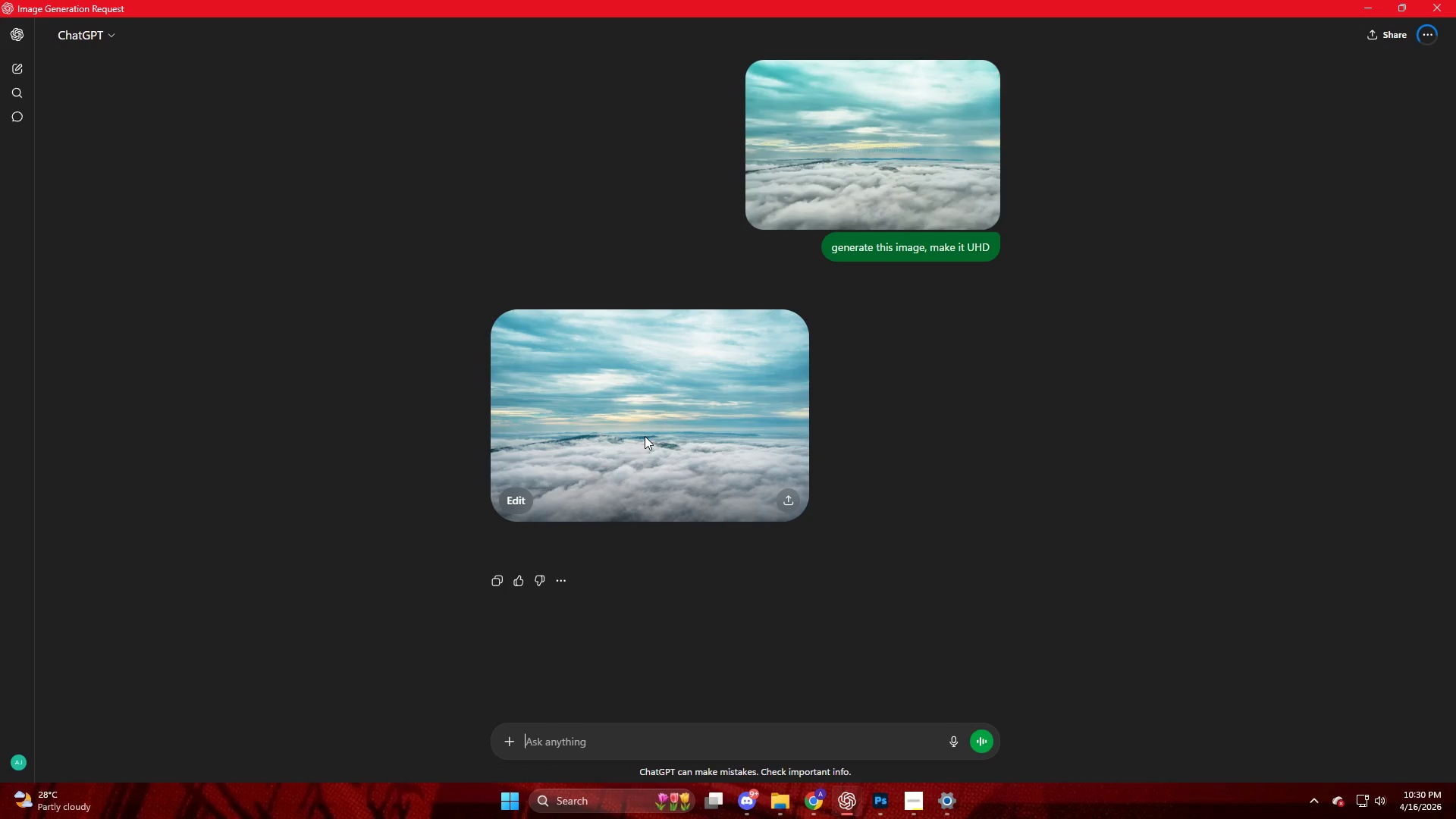 
left_click([649, 439])
 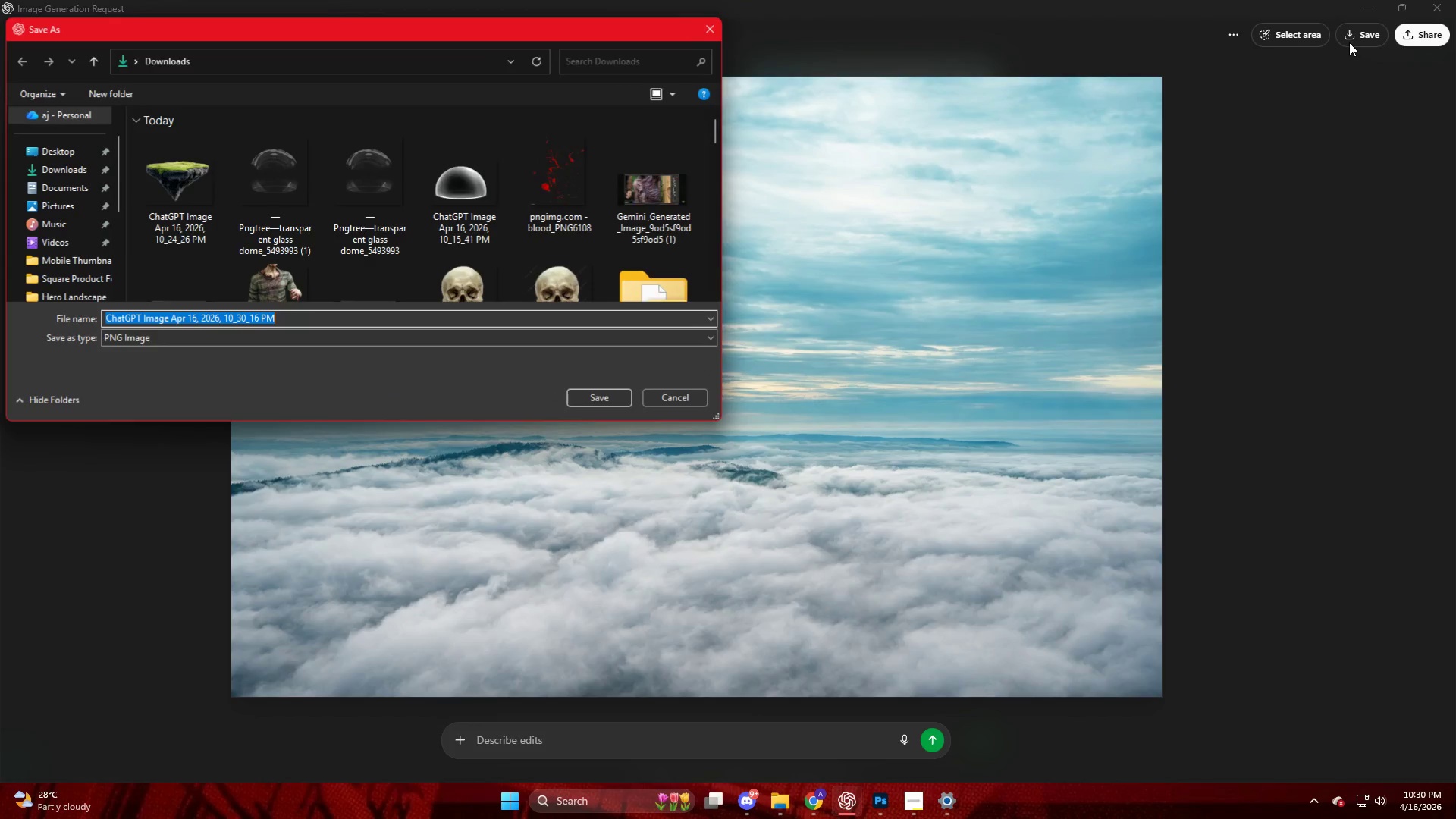 
key(NumpadEnter)
 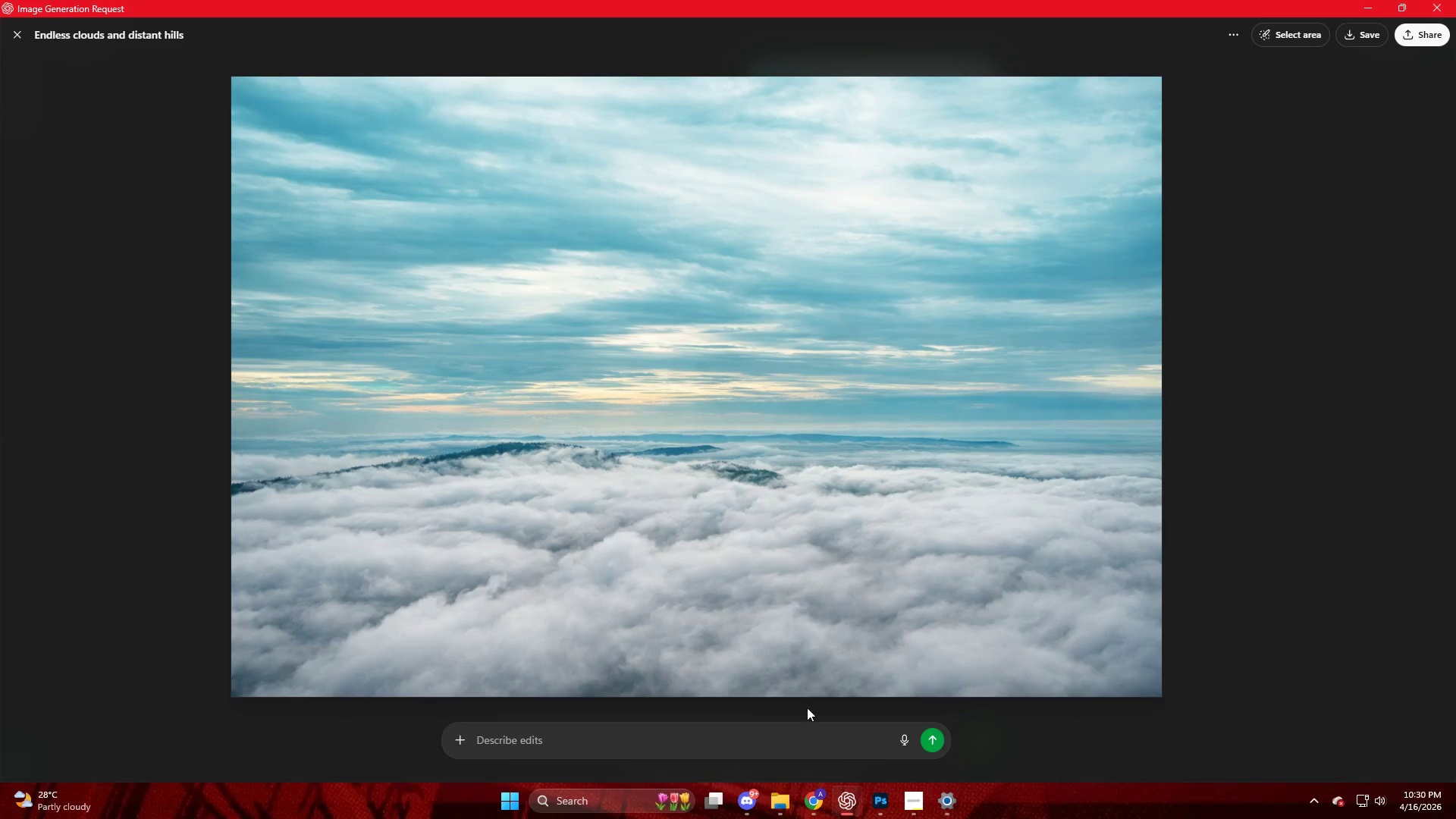 
left_click([774, 812])
 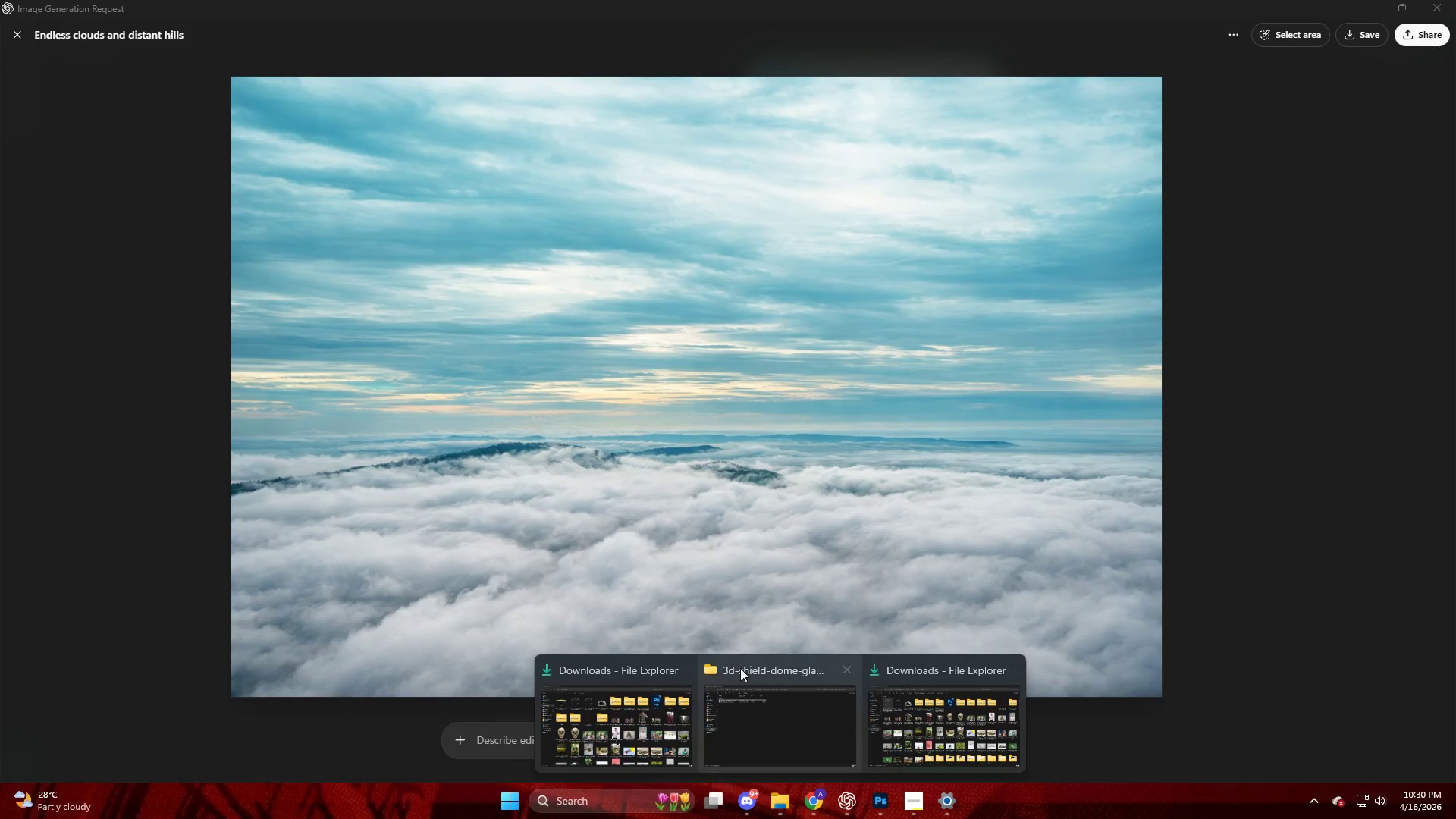 
left_click([604, 725])
 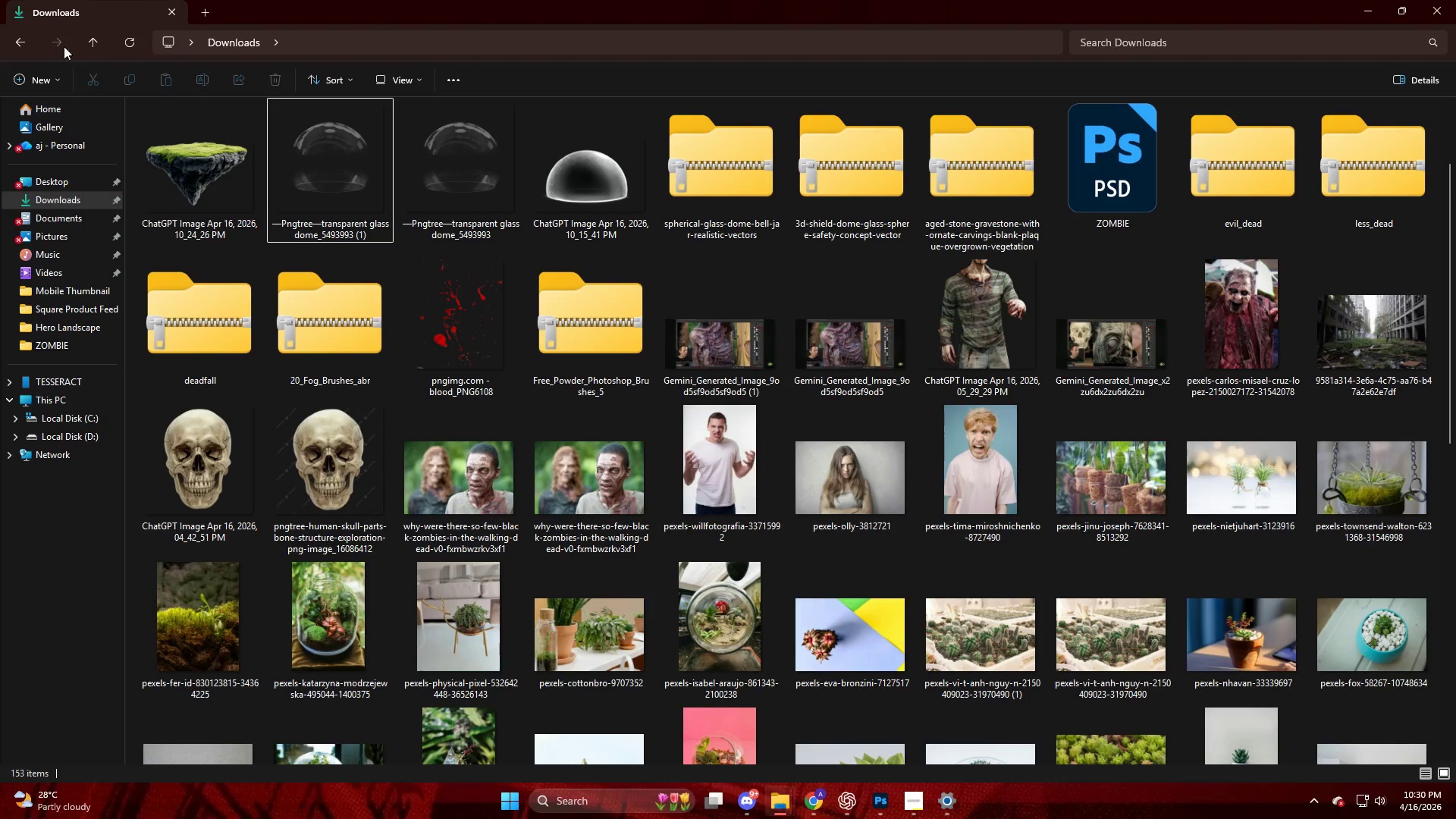 
left_click([121, 42])
 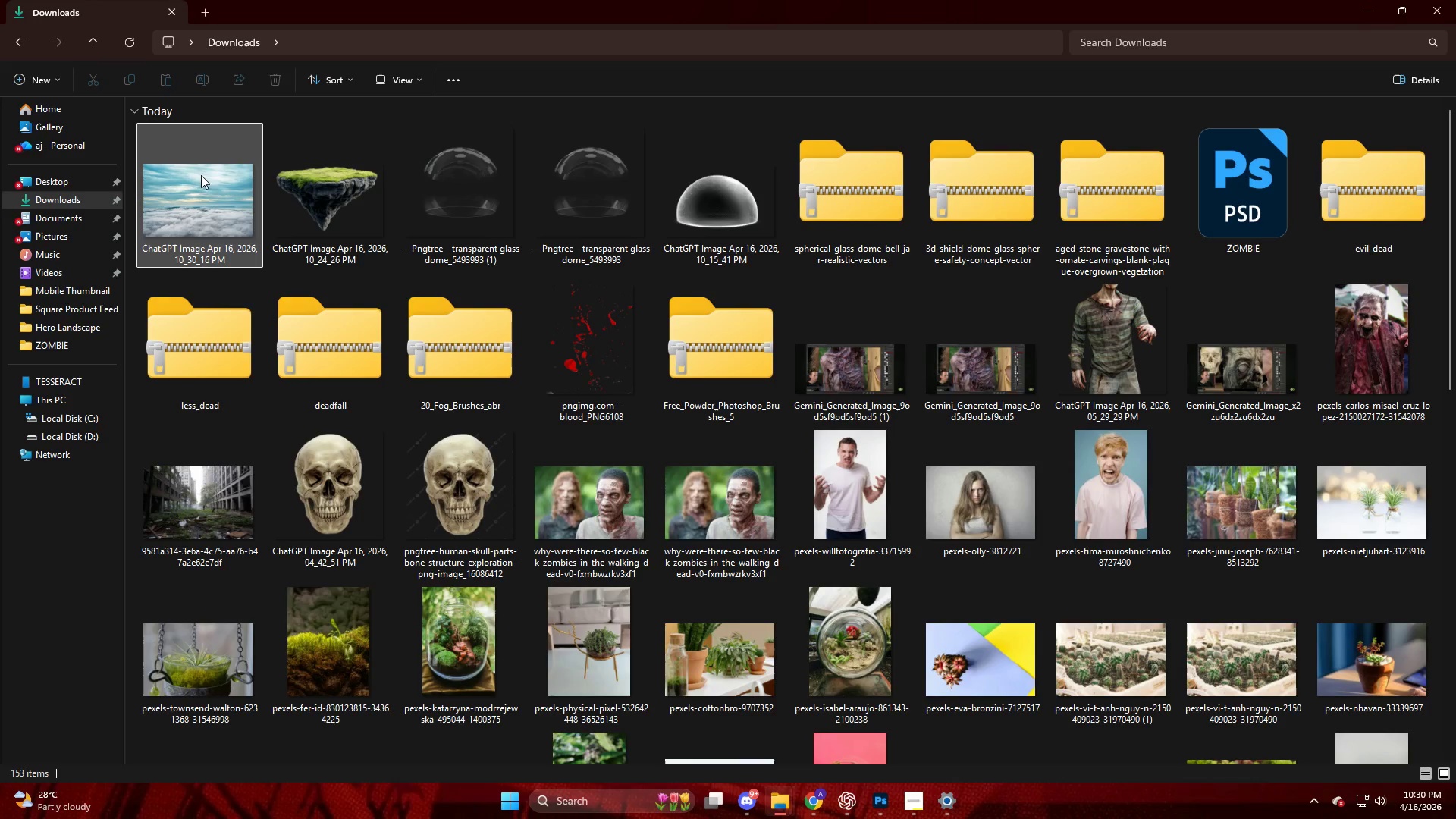 
left_click_drag(start_coordinate=[202, 190], to_coordinate=[750, 535])
 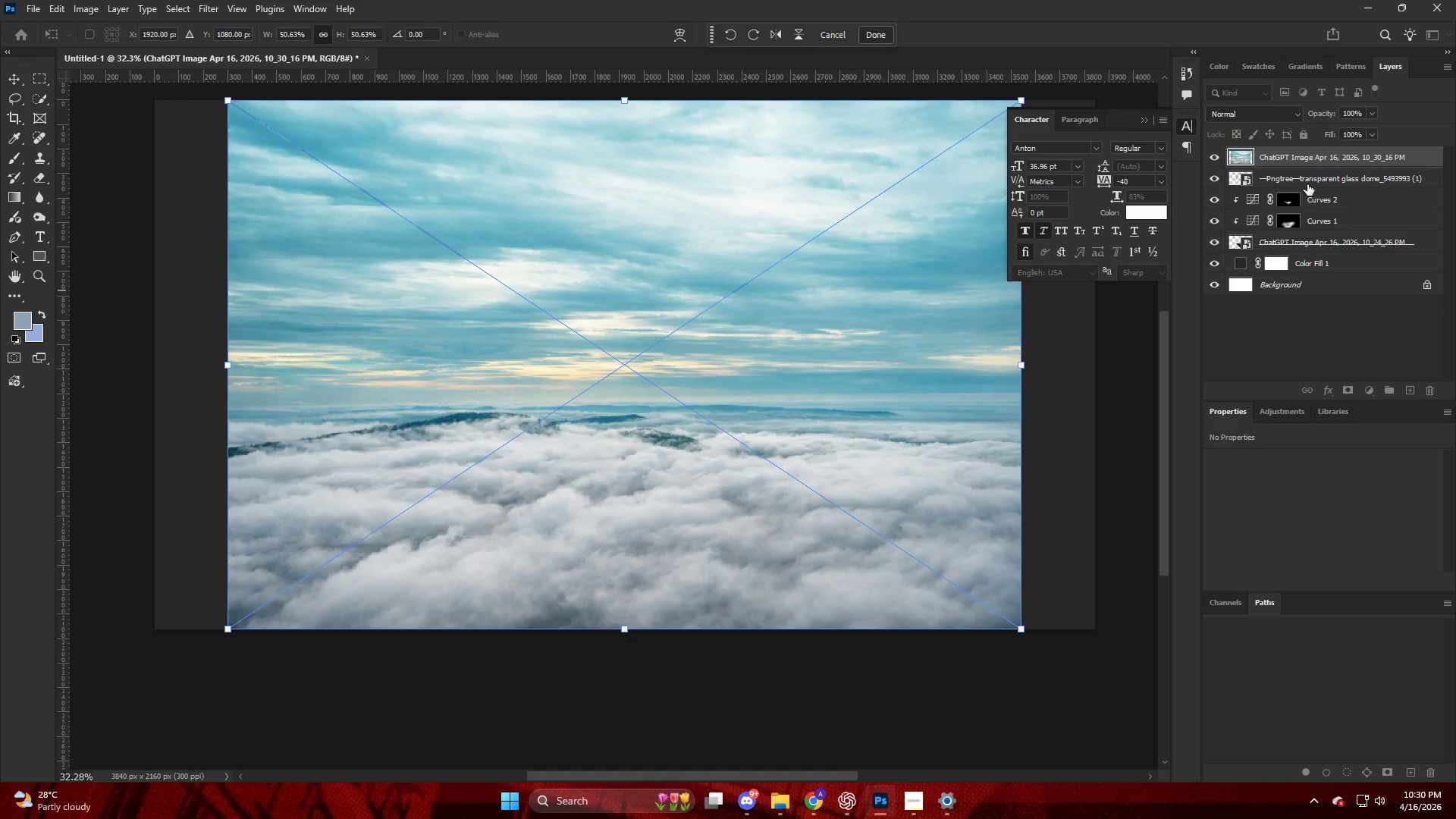 
left_click_drag(start_coordinate=[1304, 168], to_coordinate=[1315, 257])
 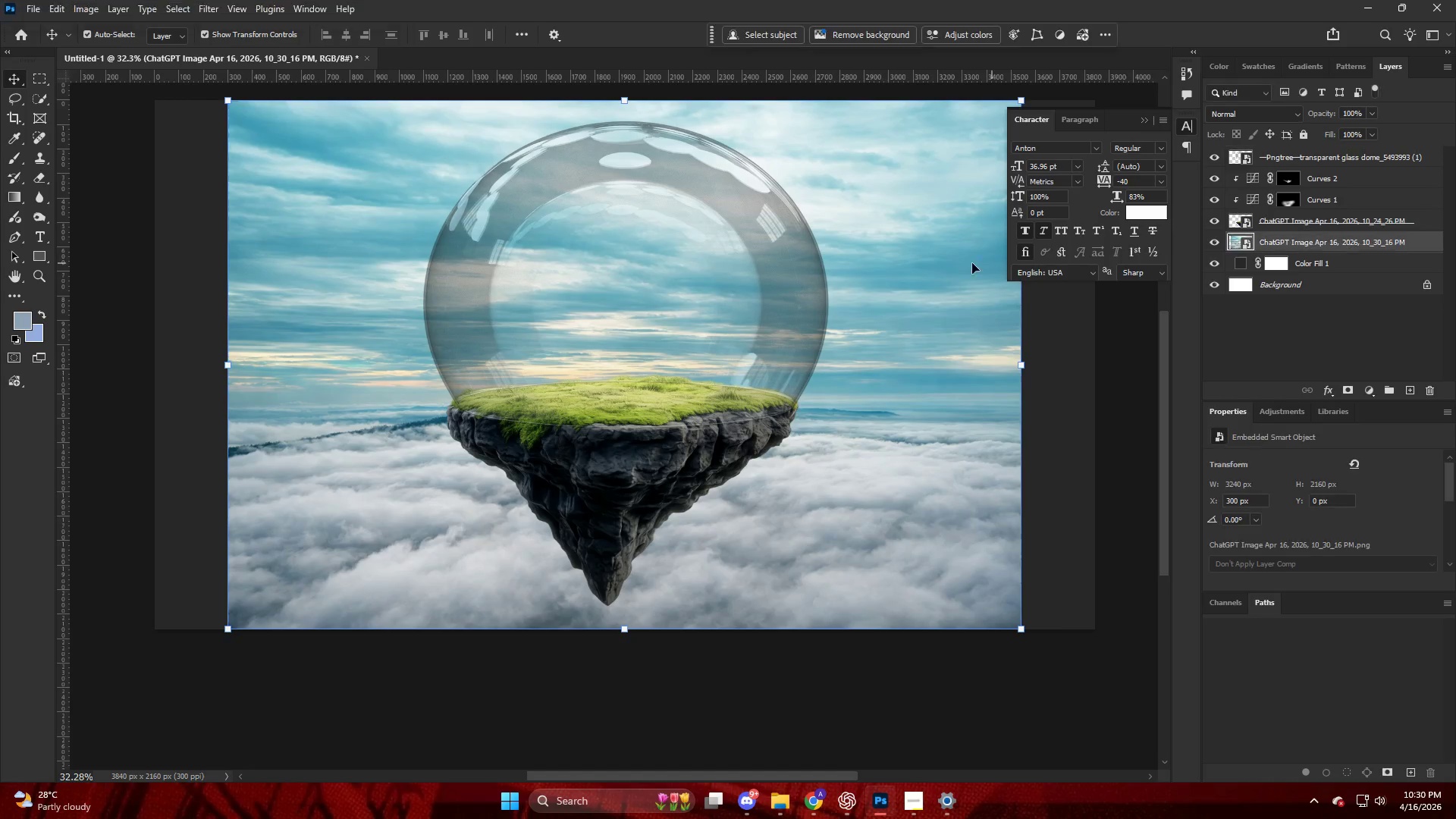 
key(Alt+AltLeft)
 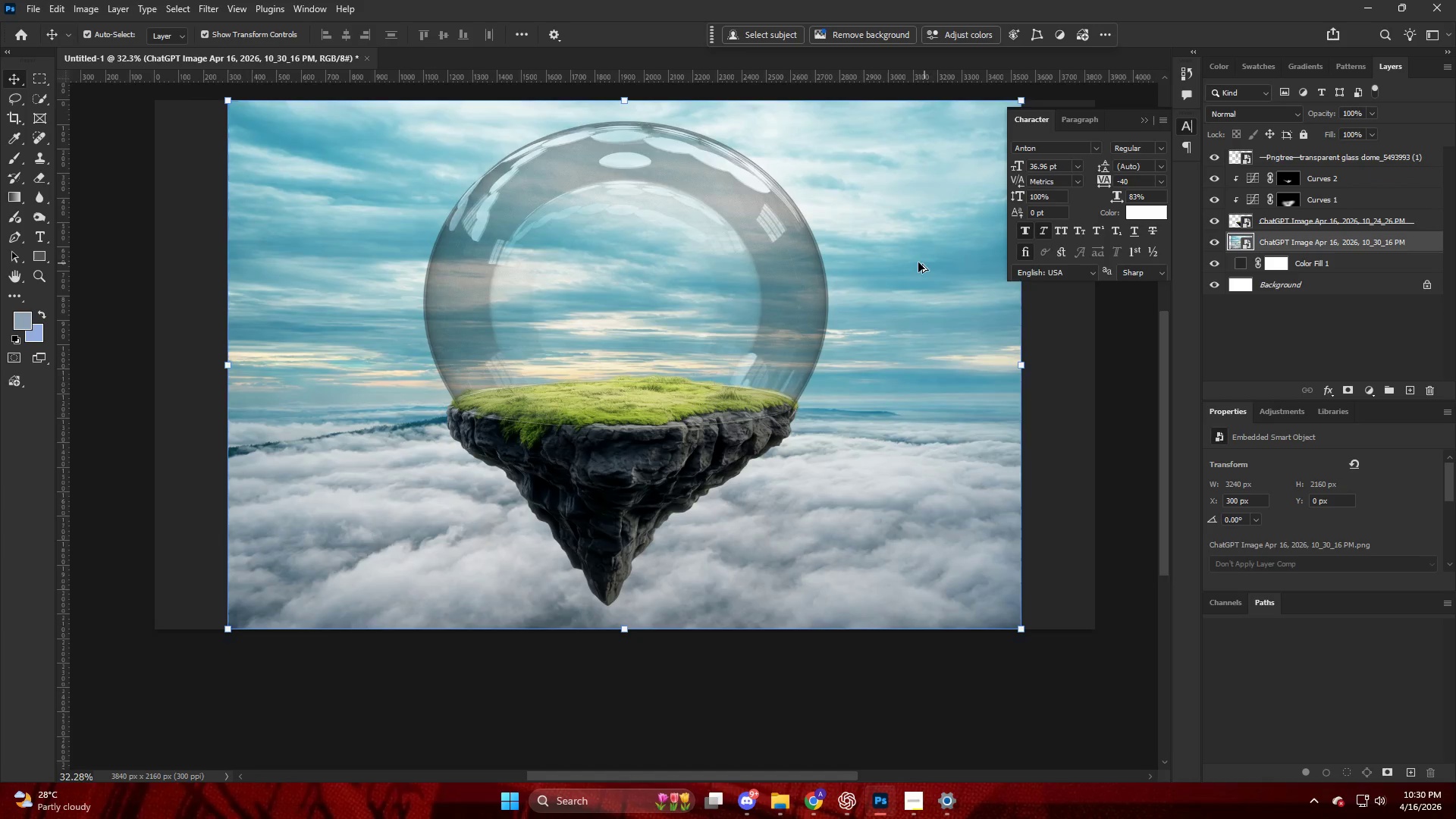 
scroll: coordinate [911, 263], scroll_direction: down, amount: 3.0
 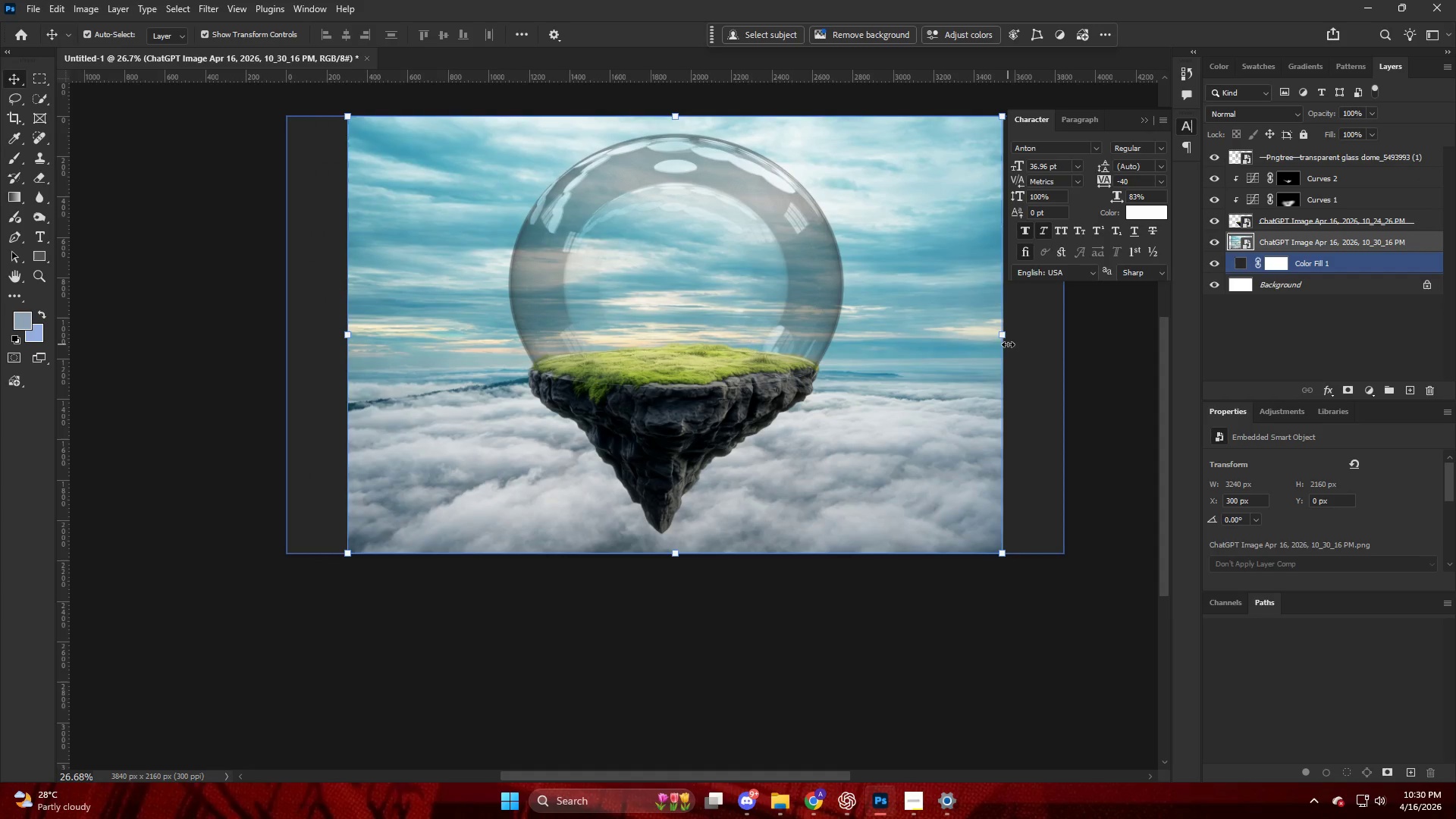 
hold_key(key=ShiftLeft, duration=0.92)
left_click_drag(start_coordinate=[1006, 338], to_coordinate=[1048, 341])
 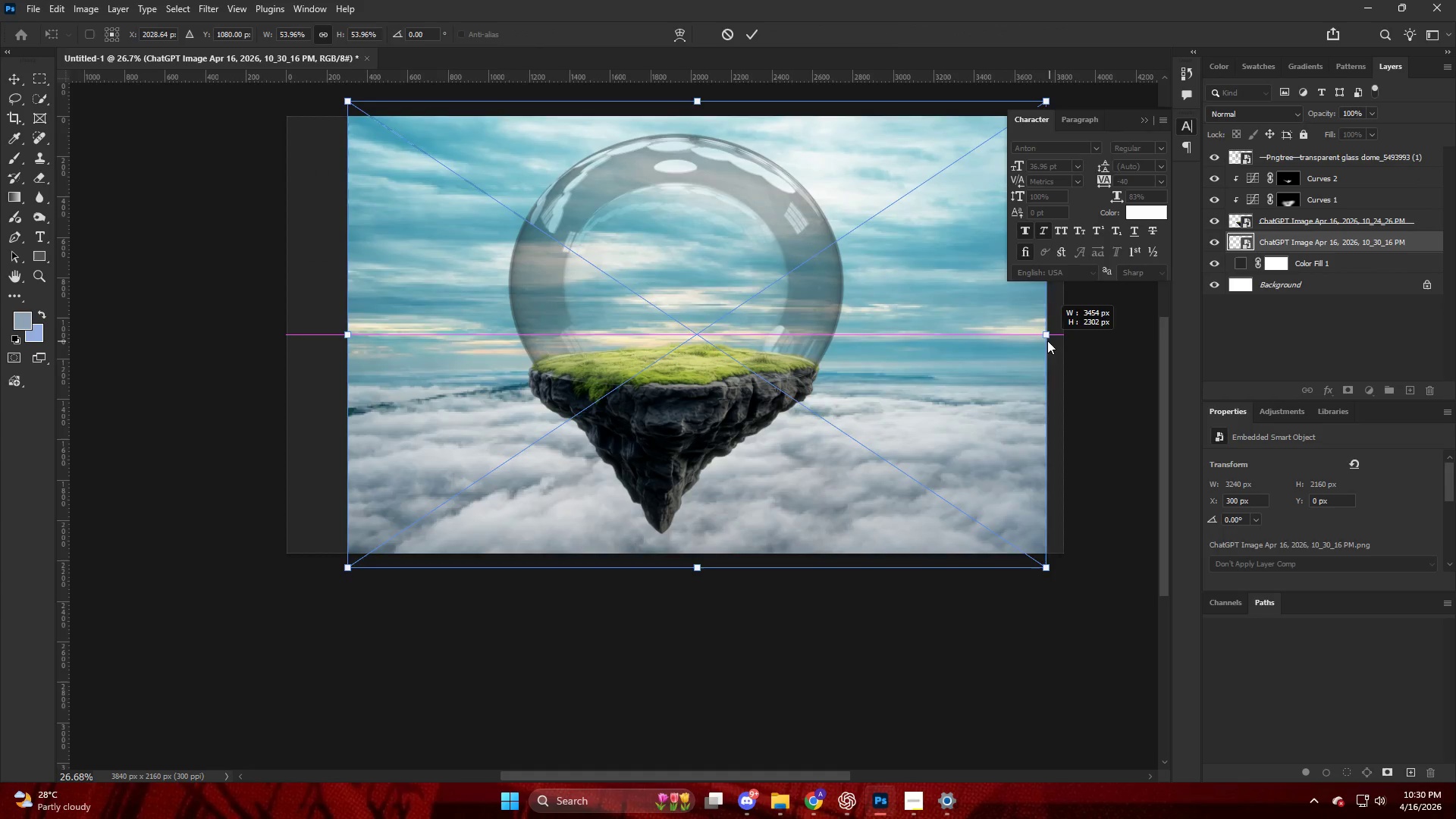 
key(Control+ControlLeft)
 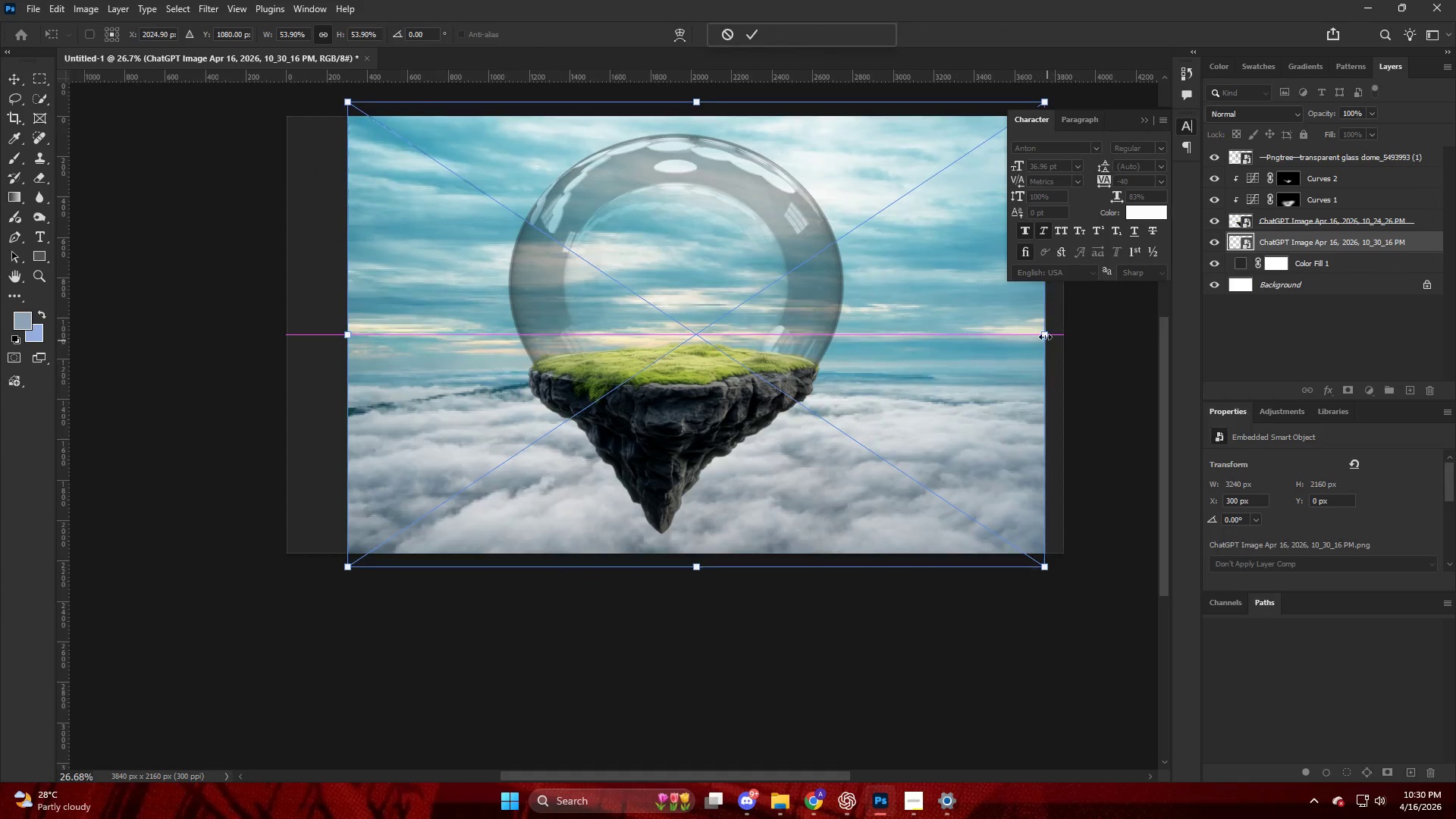 
key(Control+Z)
 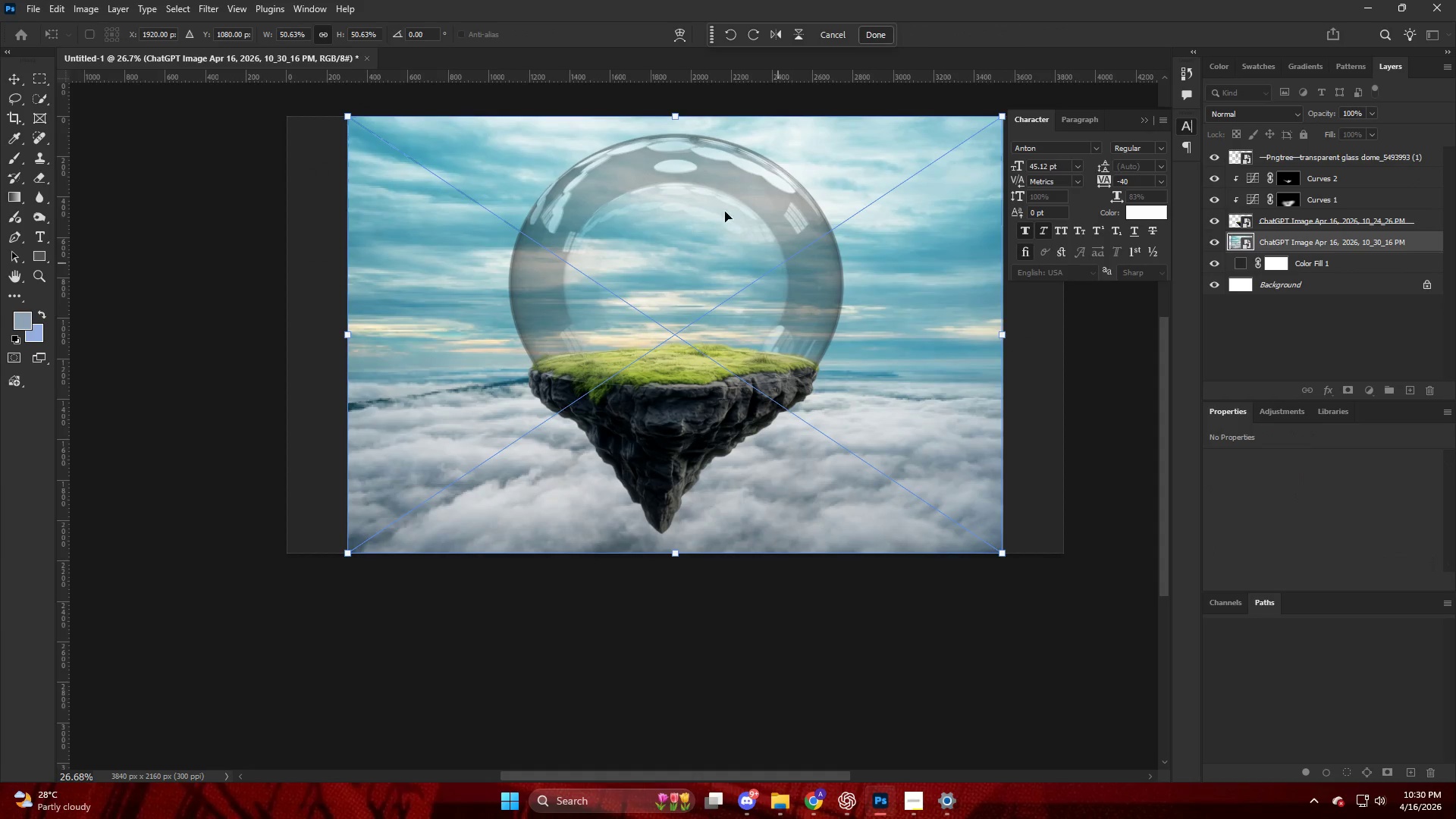 
key(Alt+AltLeft)
 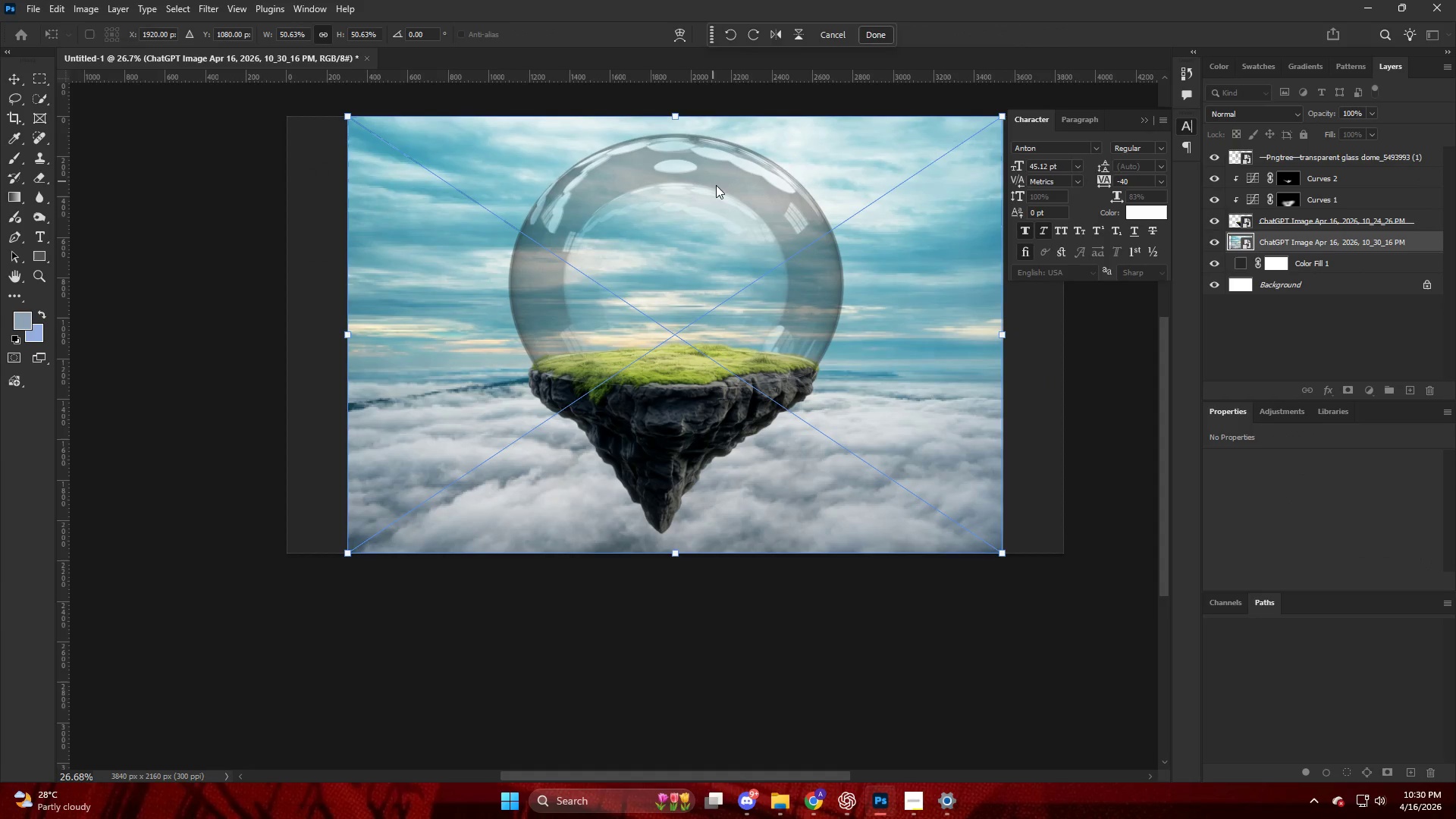 
hold_key(key=AltLeft, duration=1.62)
scroll: coordinate [718, 186], scroll_direction: down, amount: 3.0
 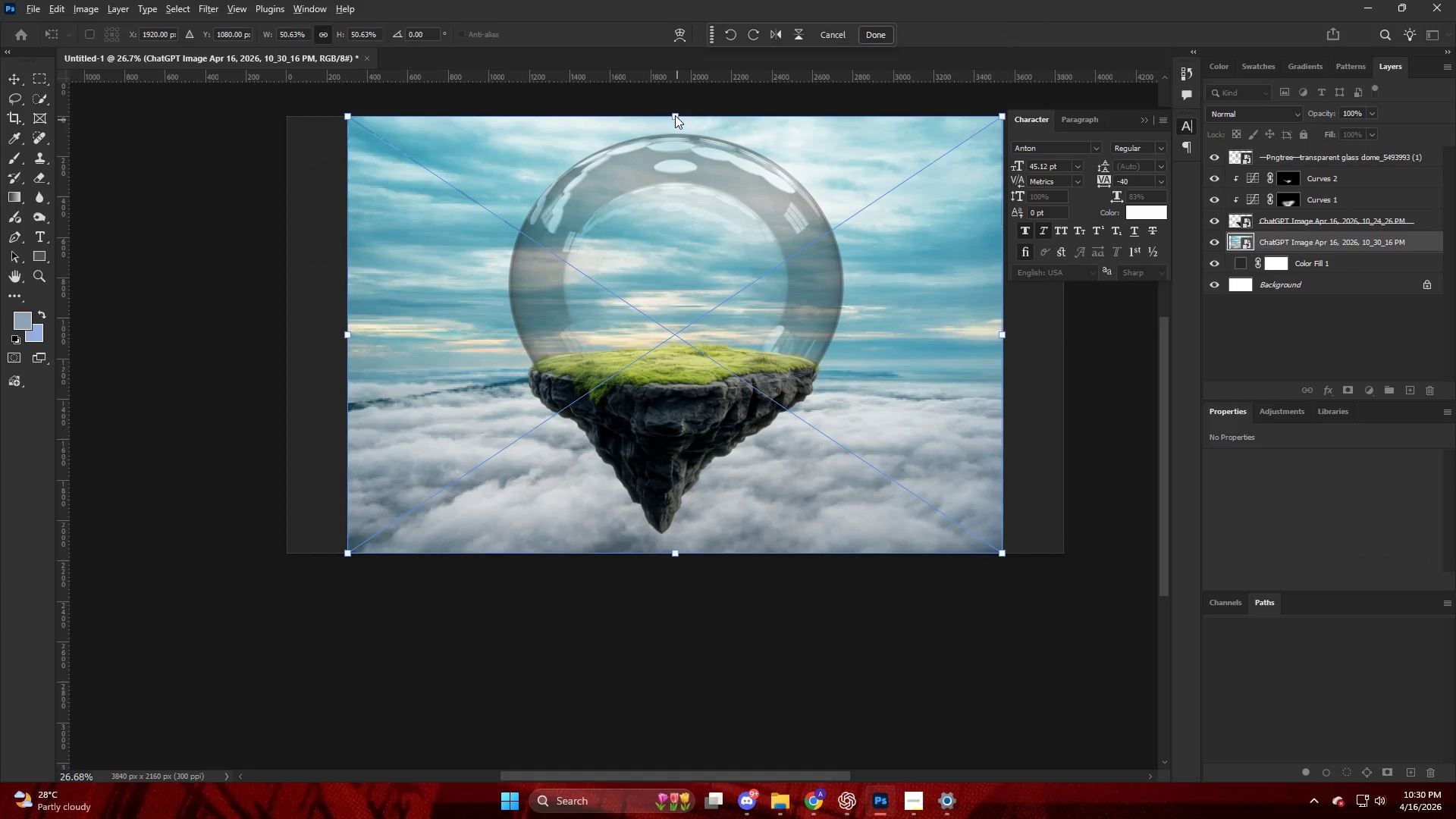 
left_click_drag(start_coordinate=[673, 111], to_coordinate=[691, 91])
 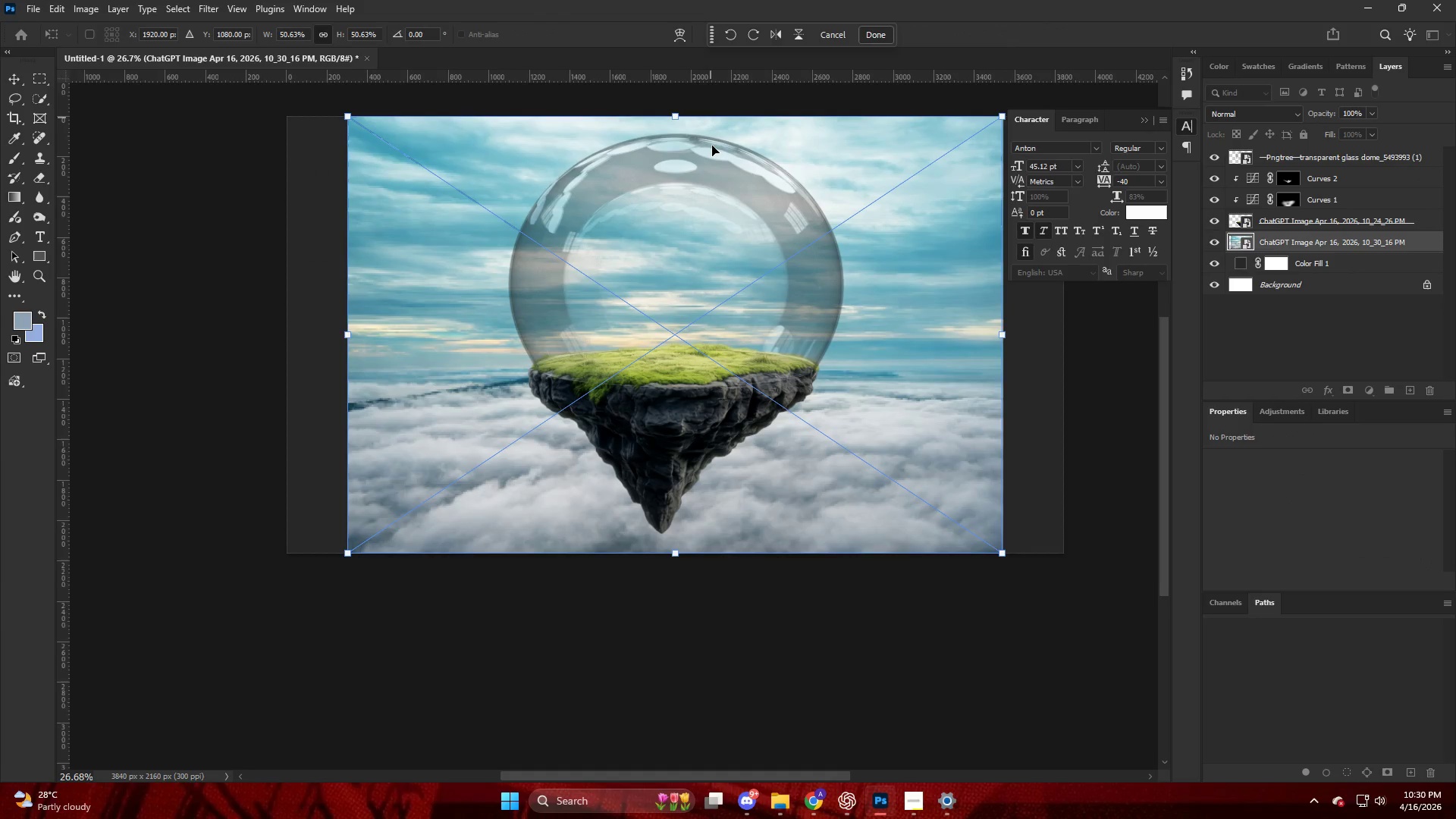 
hold_key(key=AltLeft, duration=0.84)
 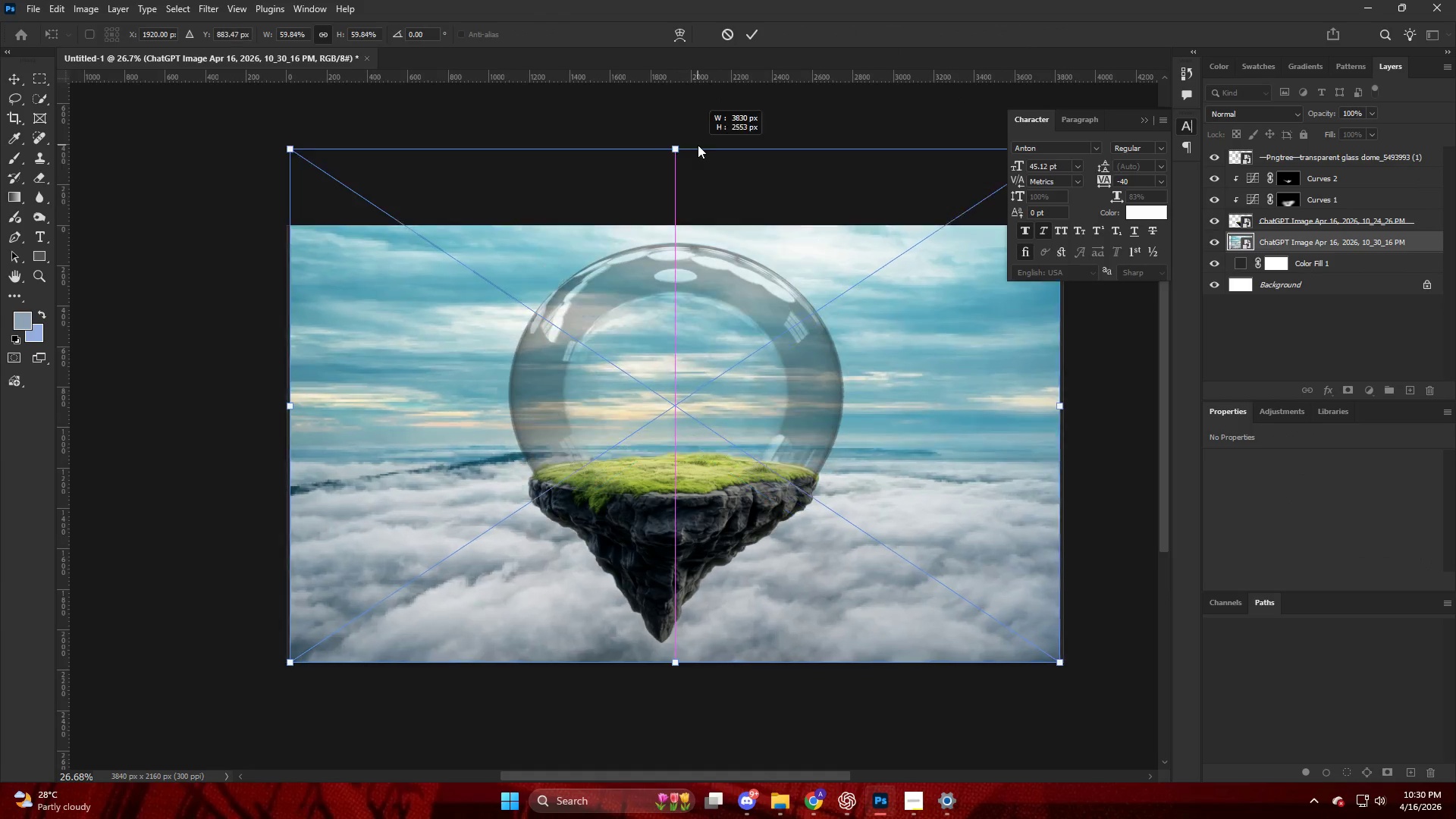 
scroll: coordinate [723, 183], scroll_direction: up, amount: 9.0
 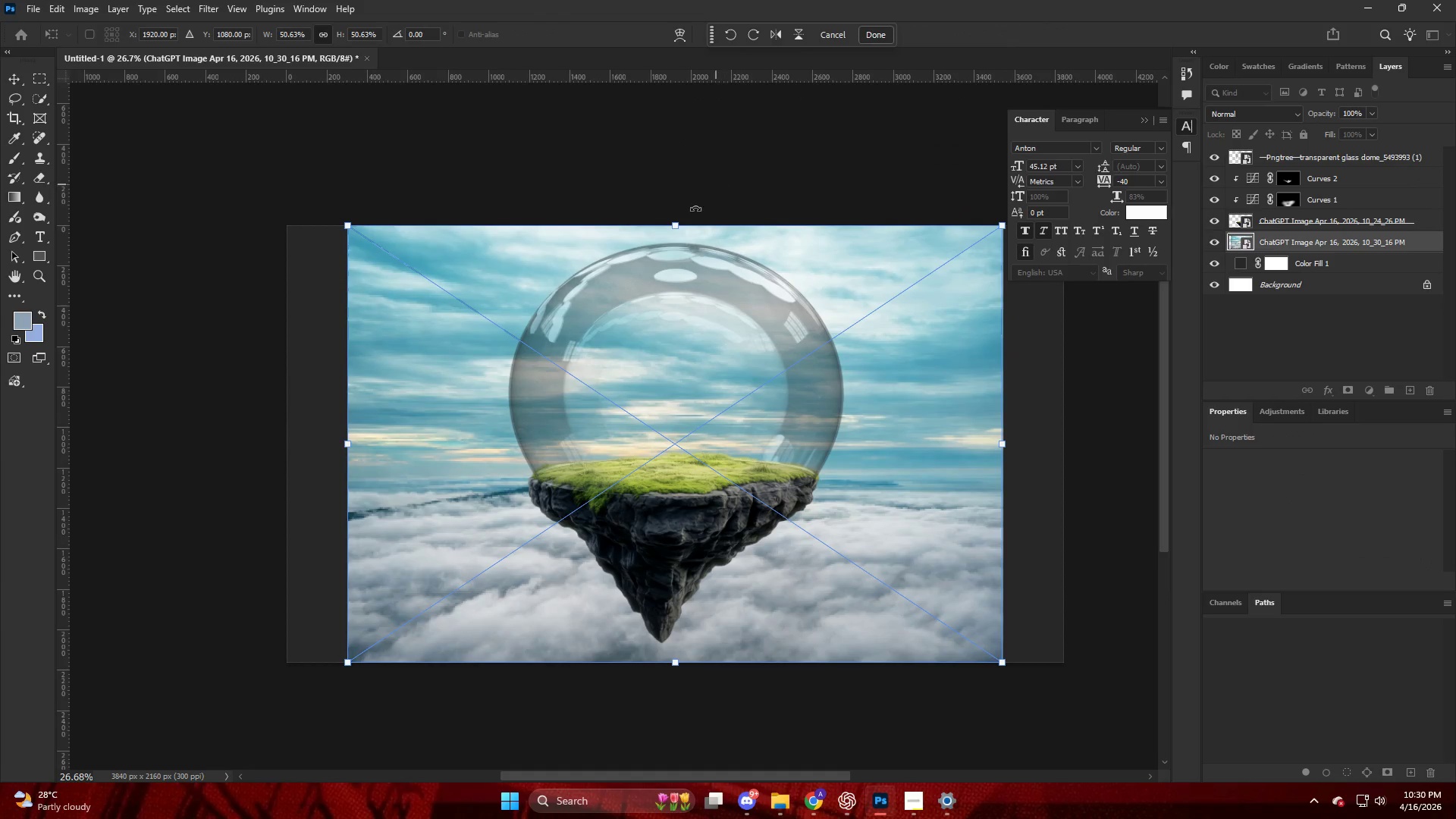 
left_click_drag(start_coordinate=[675, 227], to_coordinate=[686, 199])
 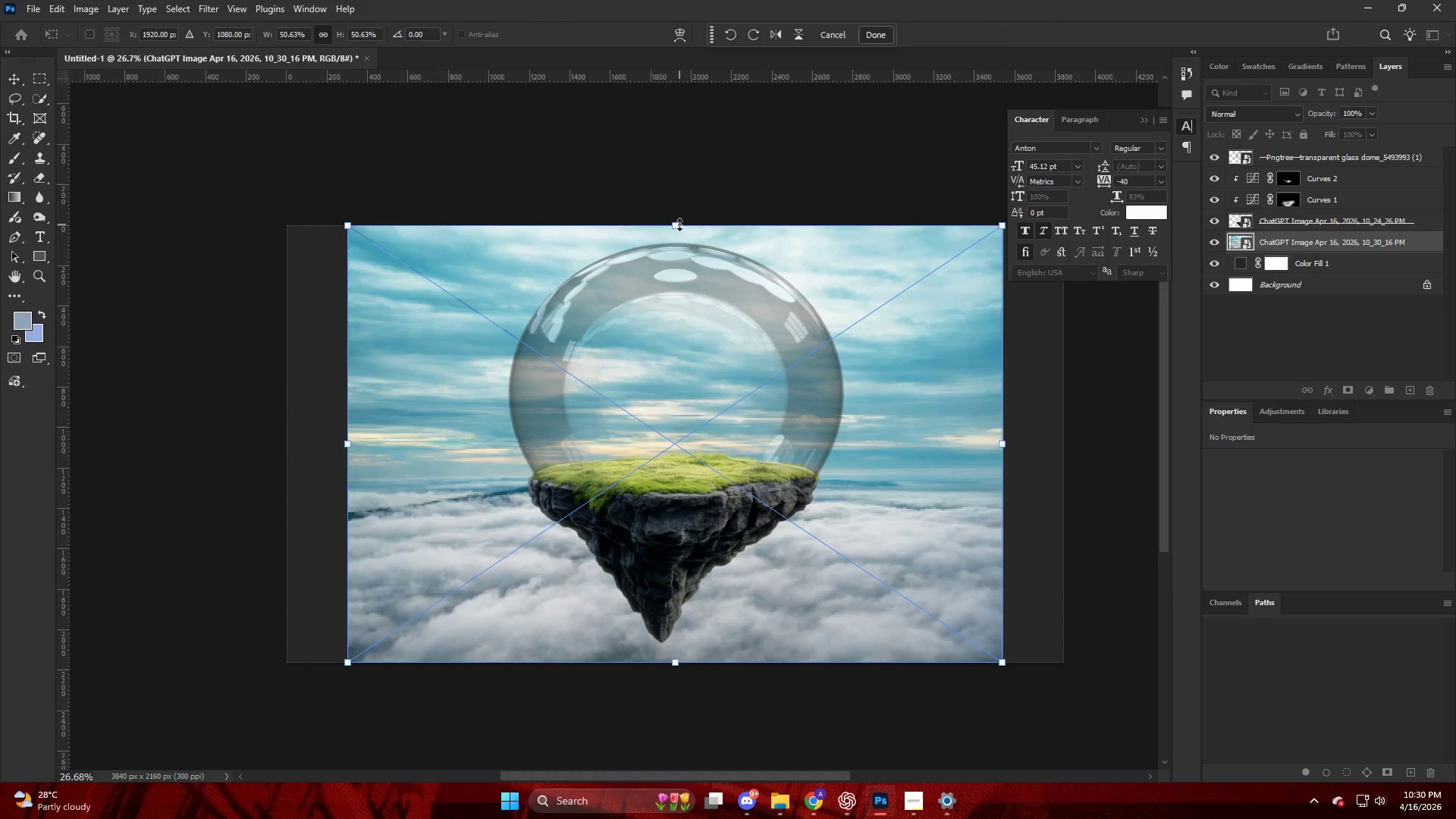 
left_click_drag(start_coordinate=[679, 224], to_coordinate=[698, 149])
 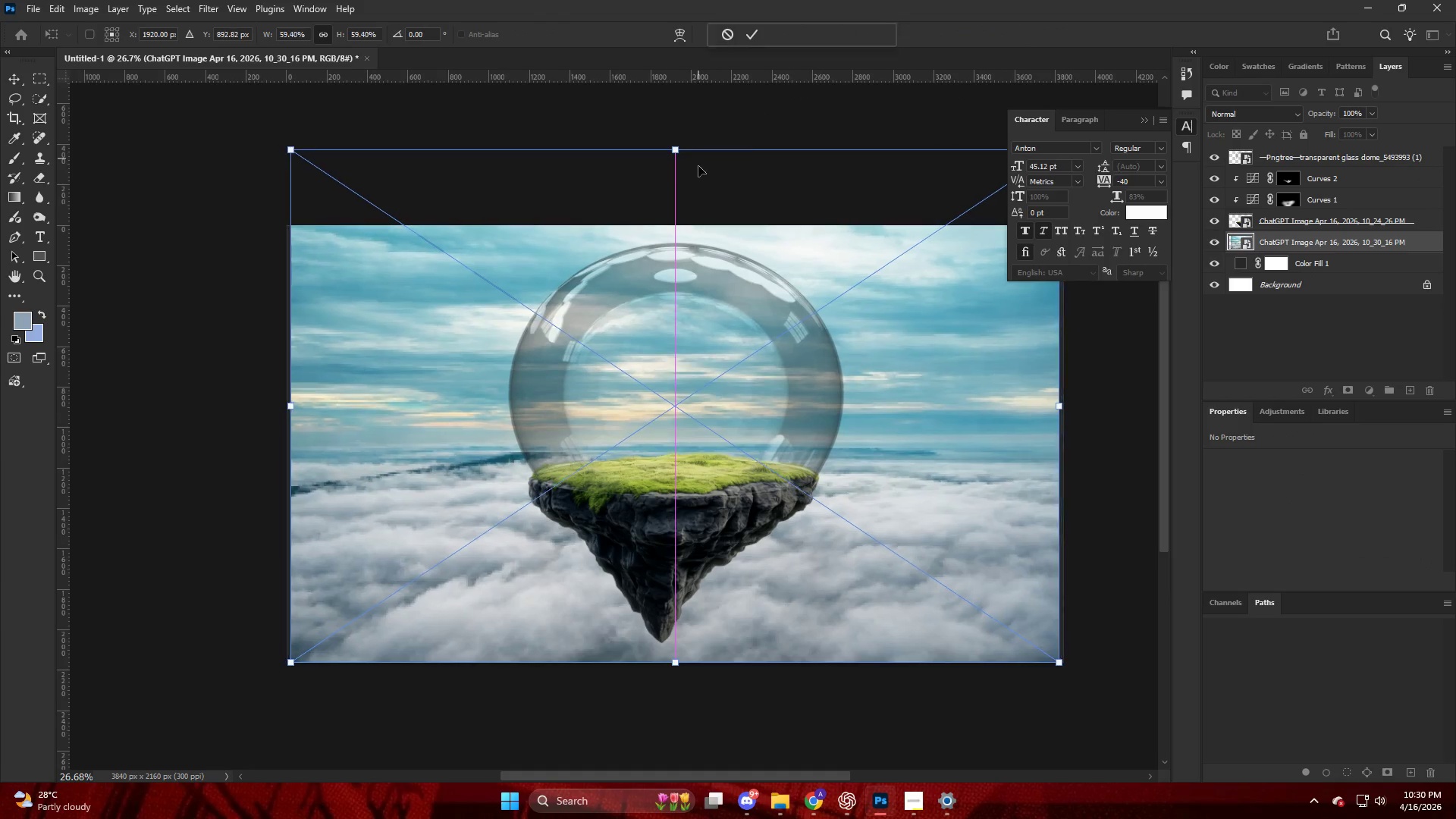 
left_click_drag(start_coordinate=[701, 175], to_coordinate=[702, 206])
 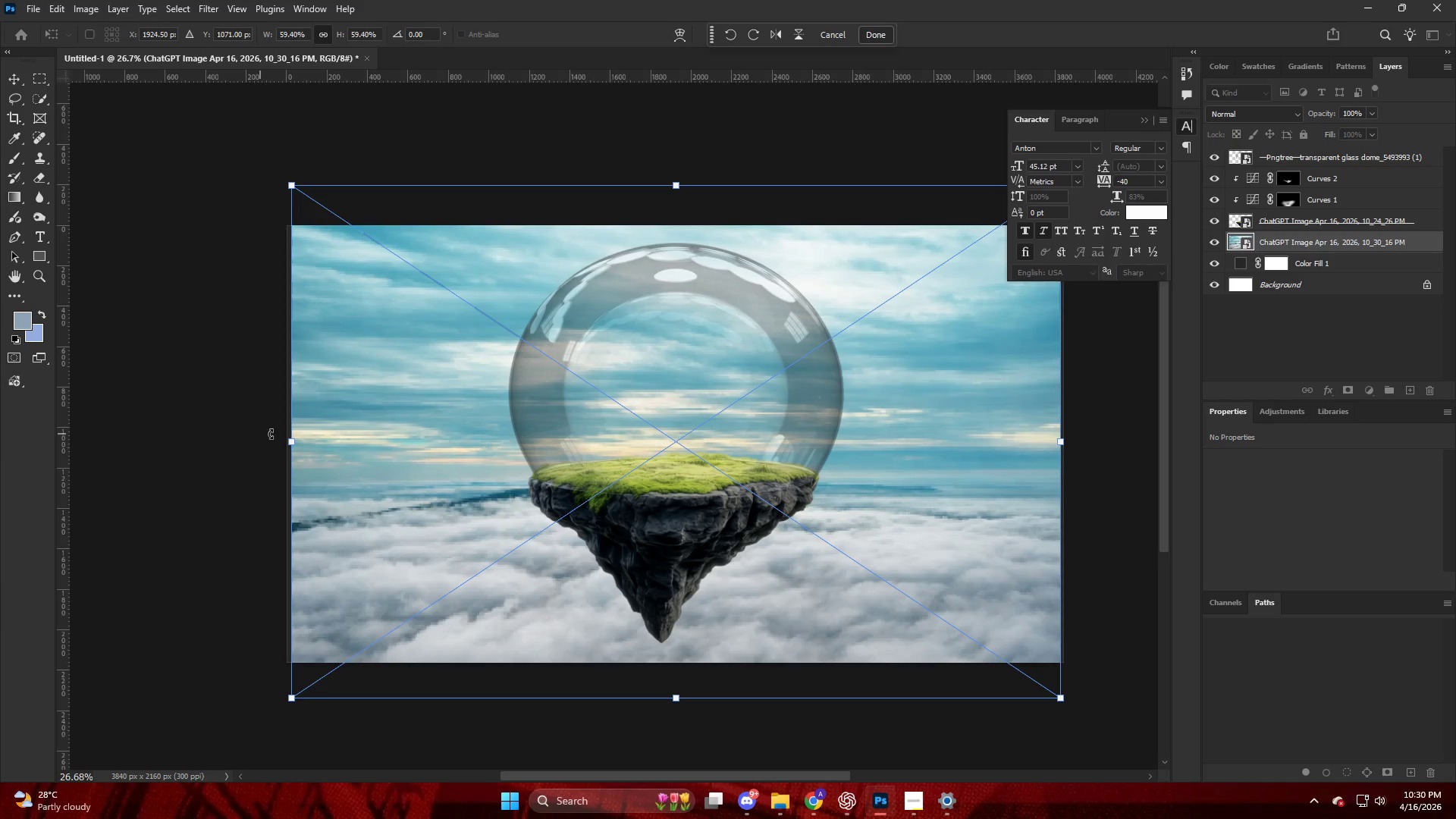 
left_click_drag(start_coordinate=[282, 441], to_coordinate=[275, 441])
 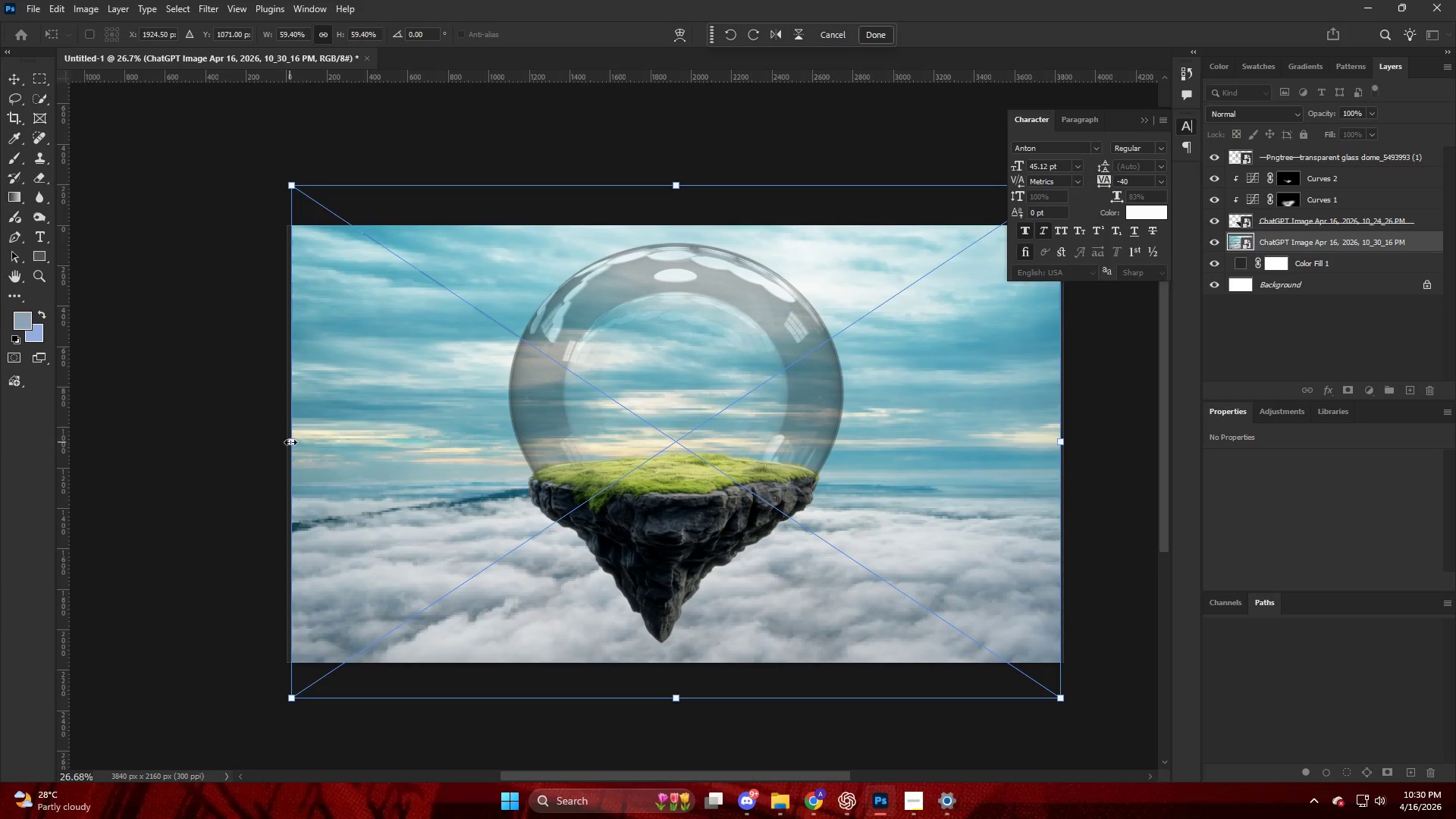 
left_click_drag(start_coordinate=[290, 442], to_coordinate=[285, 442])
 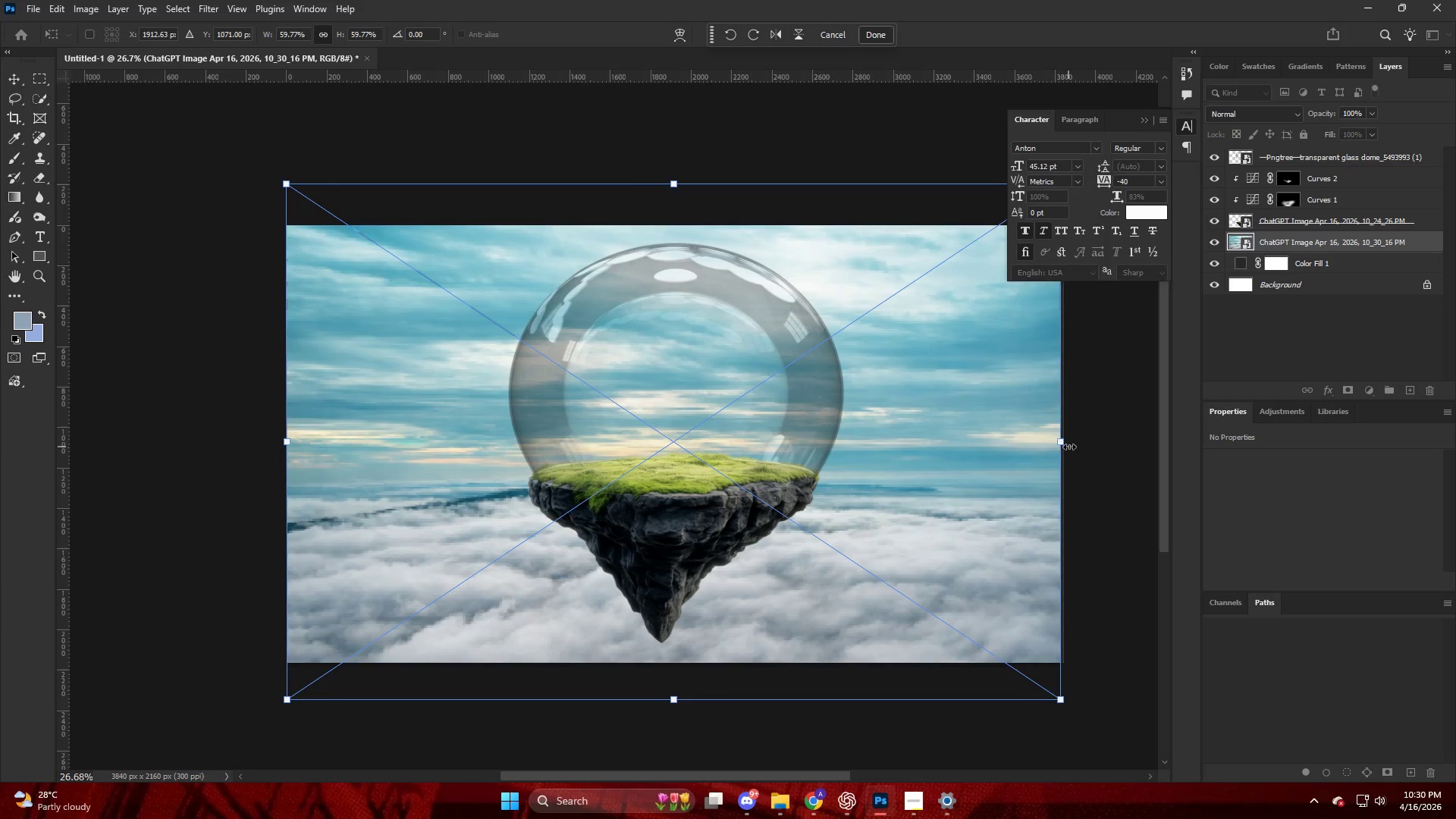 
left_click_drag(start_coordinate=[1062, 441], to_coordinate=[1068, 441])
 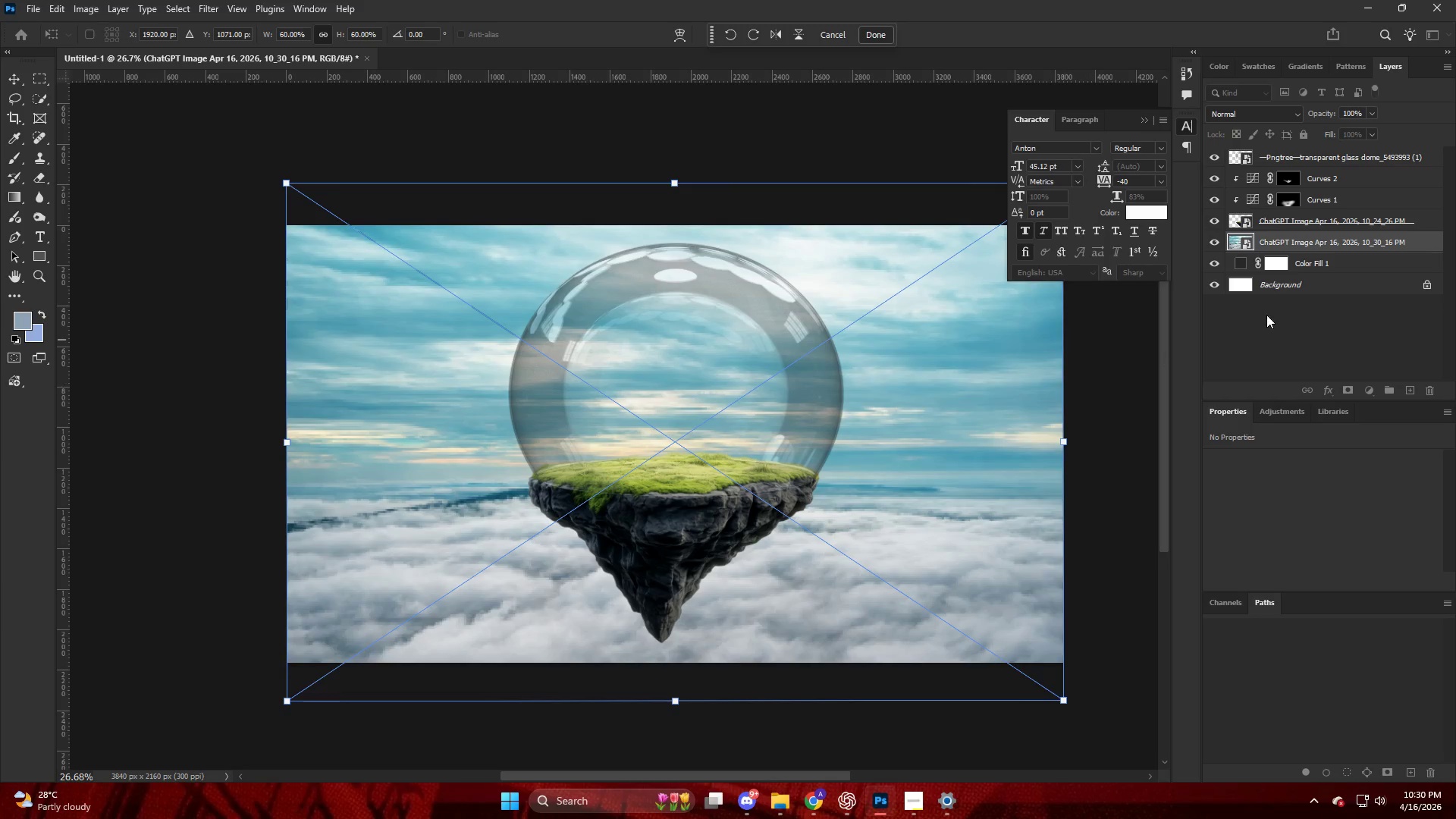 
left_click([1298, 305])
 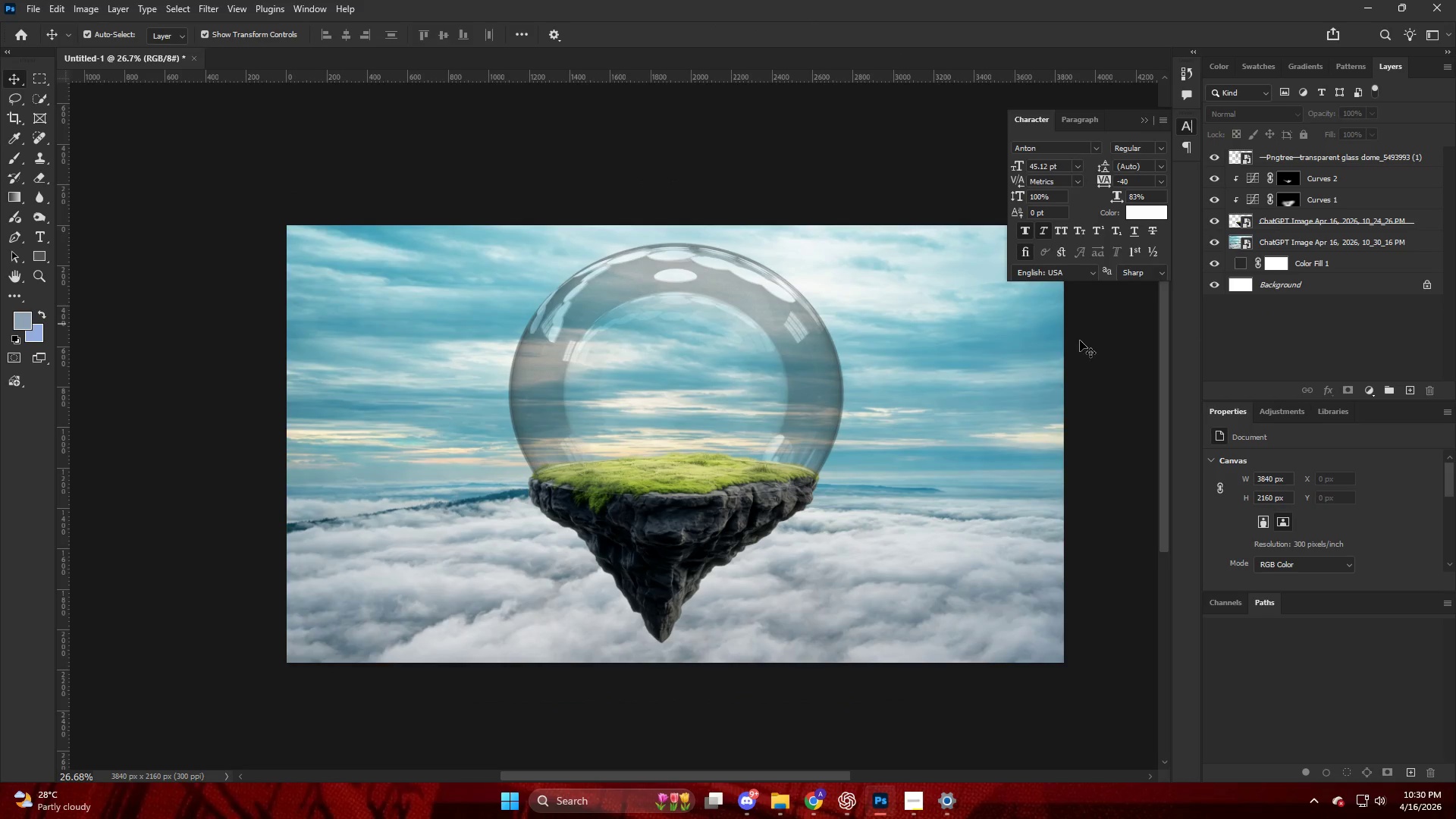 
key(Alt+AltLeft)
 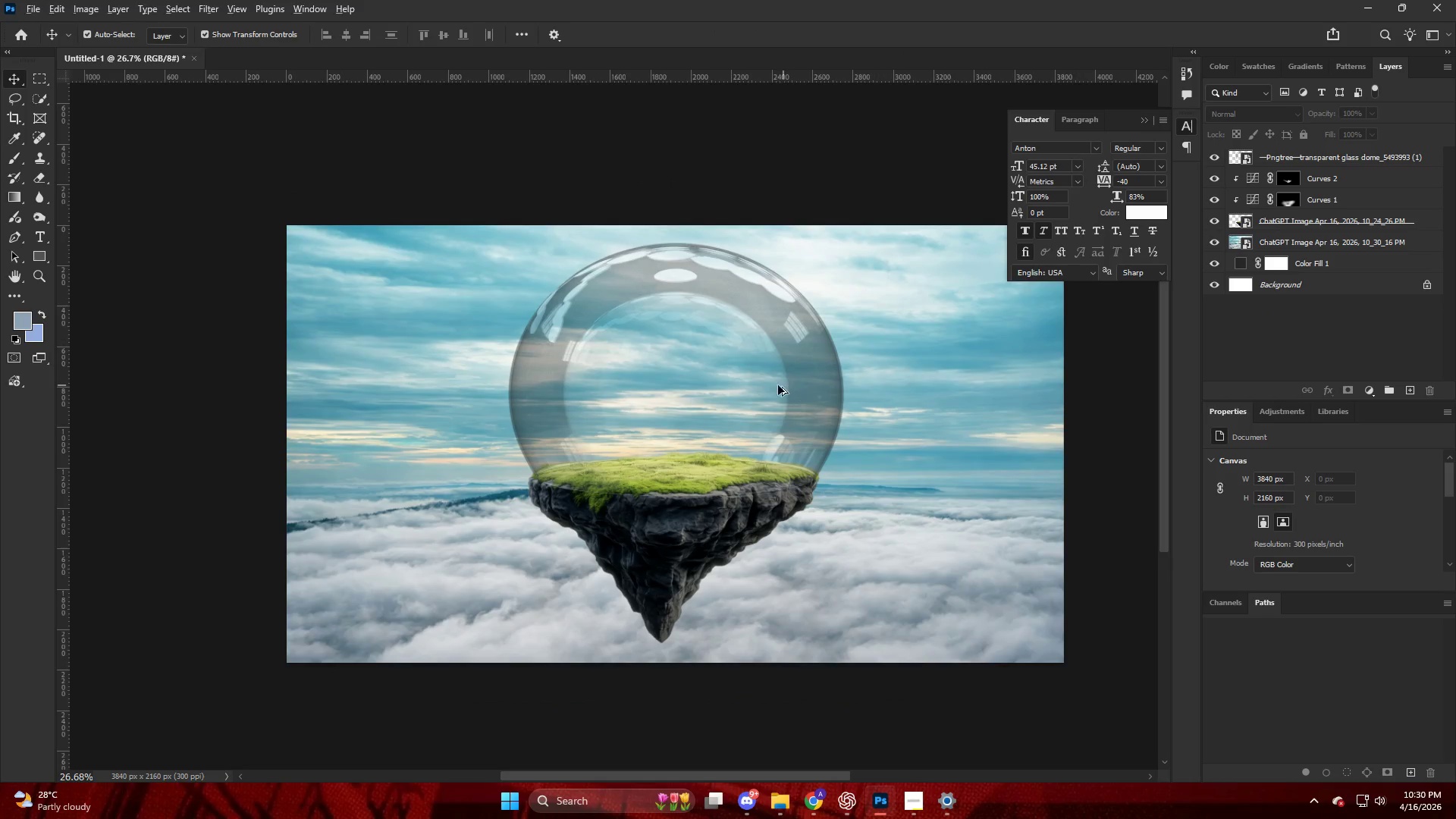 
key(V)
 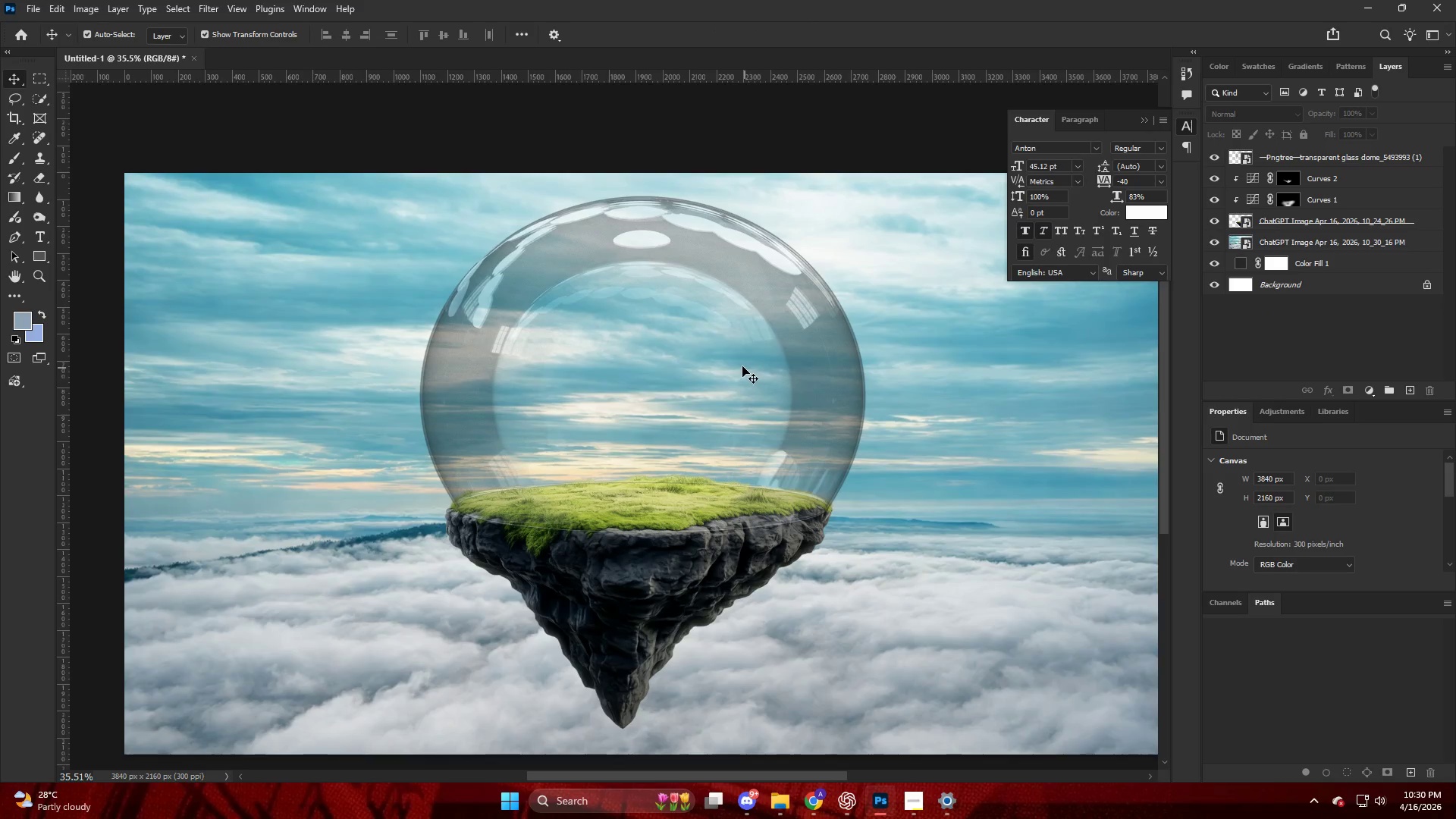 
left_click([742, 366])
 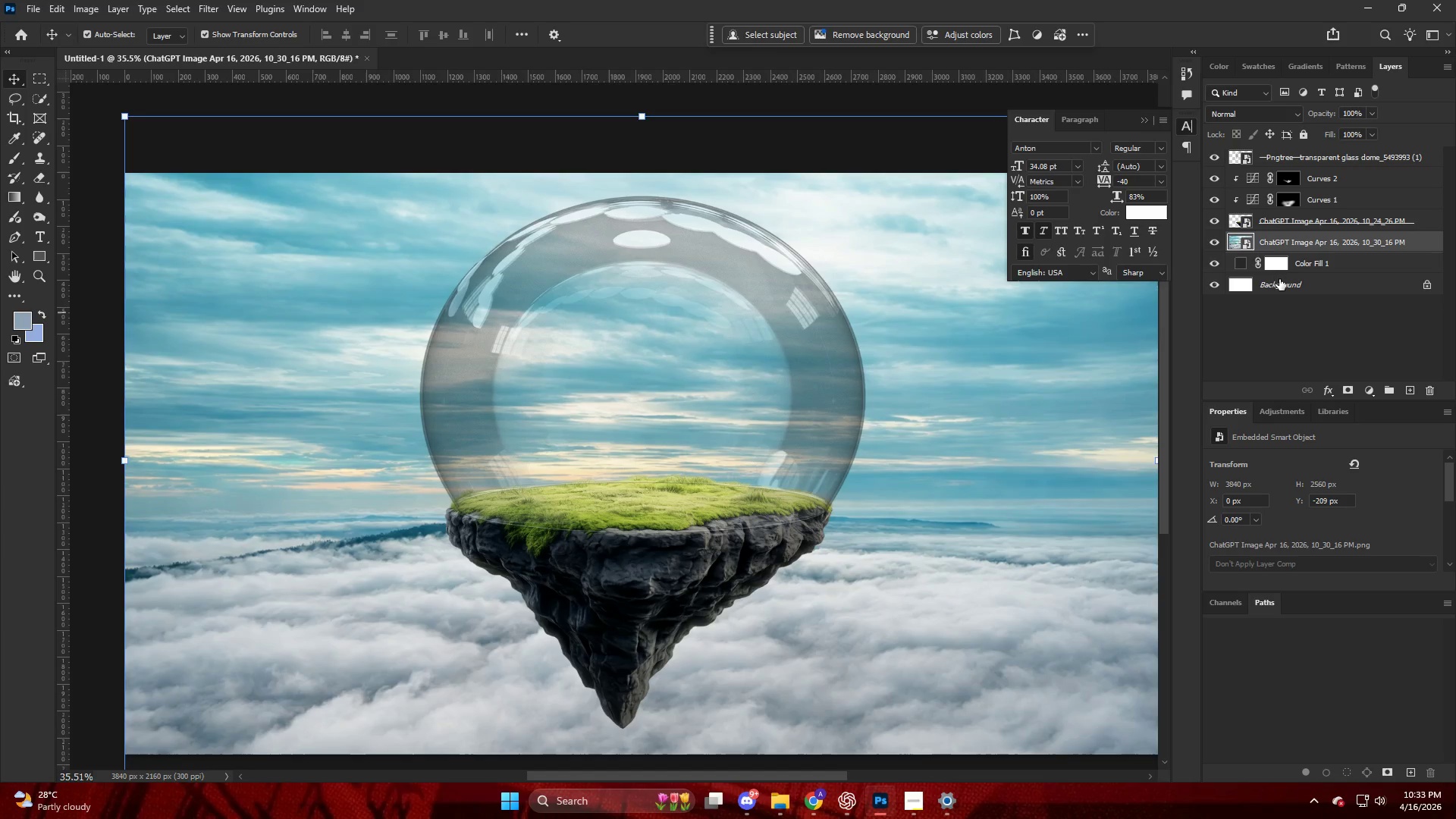 
scroll: coordinate [775, 385], scroll_direction: up, amount: 3.0
 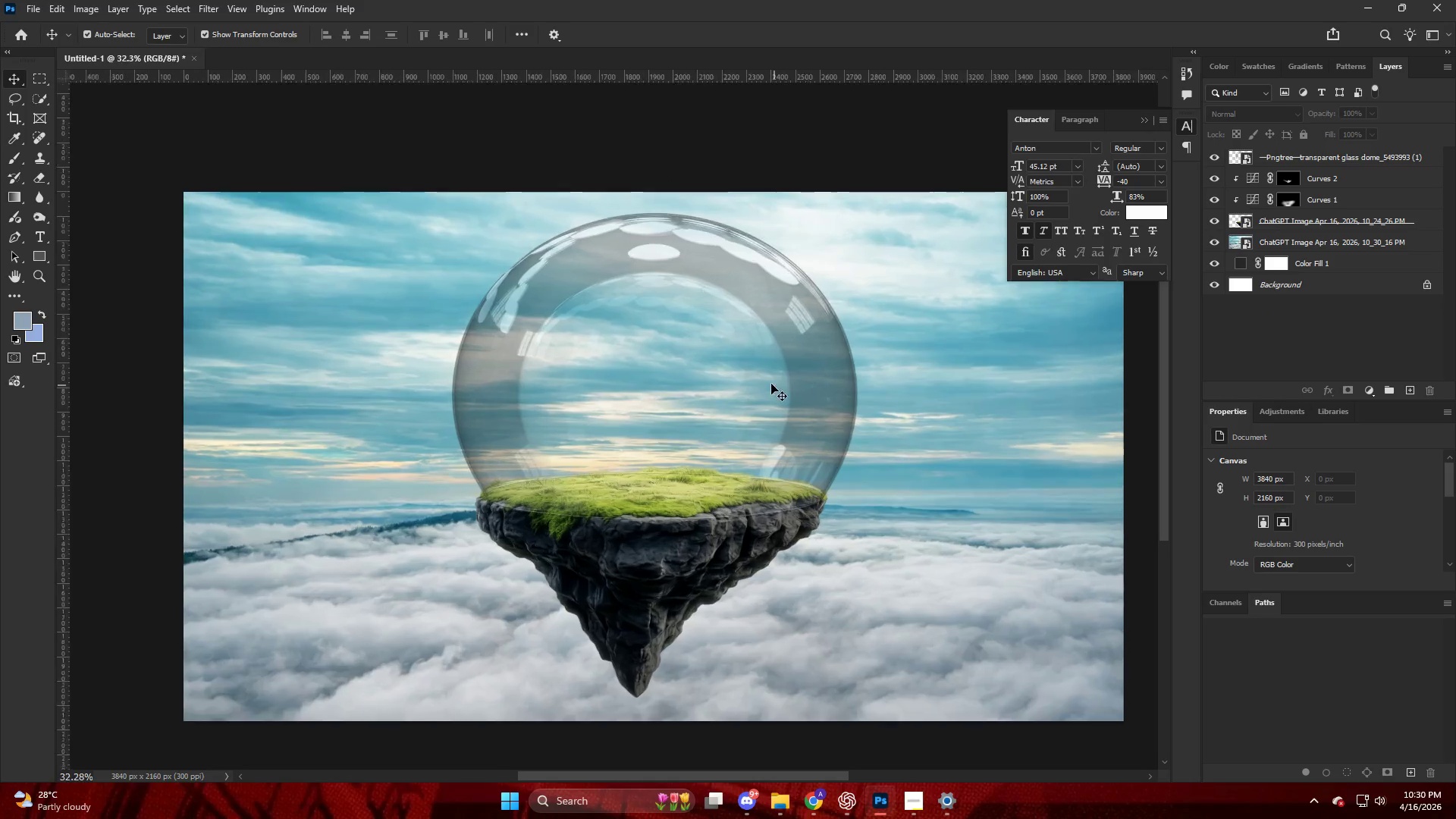 
wait(165.15)
 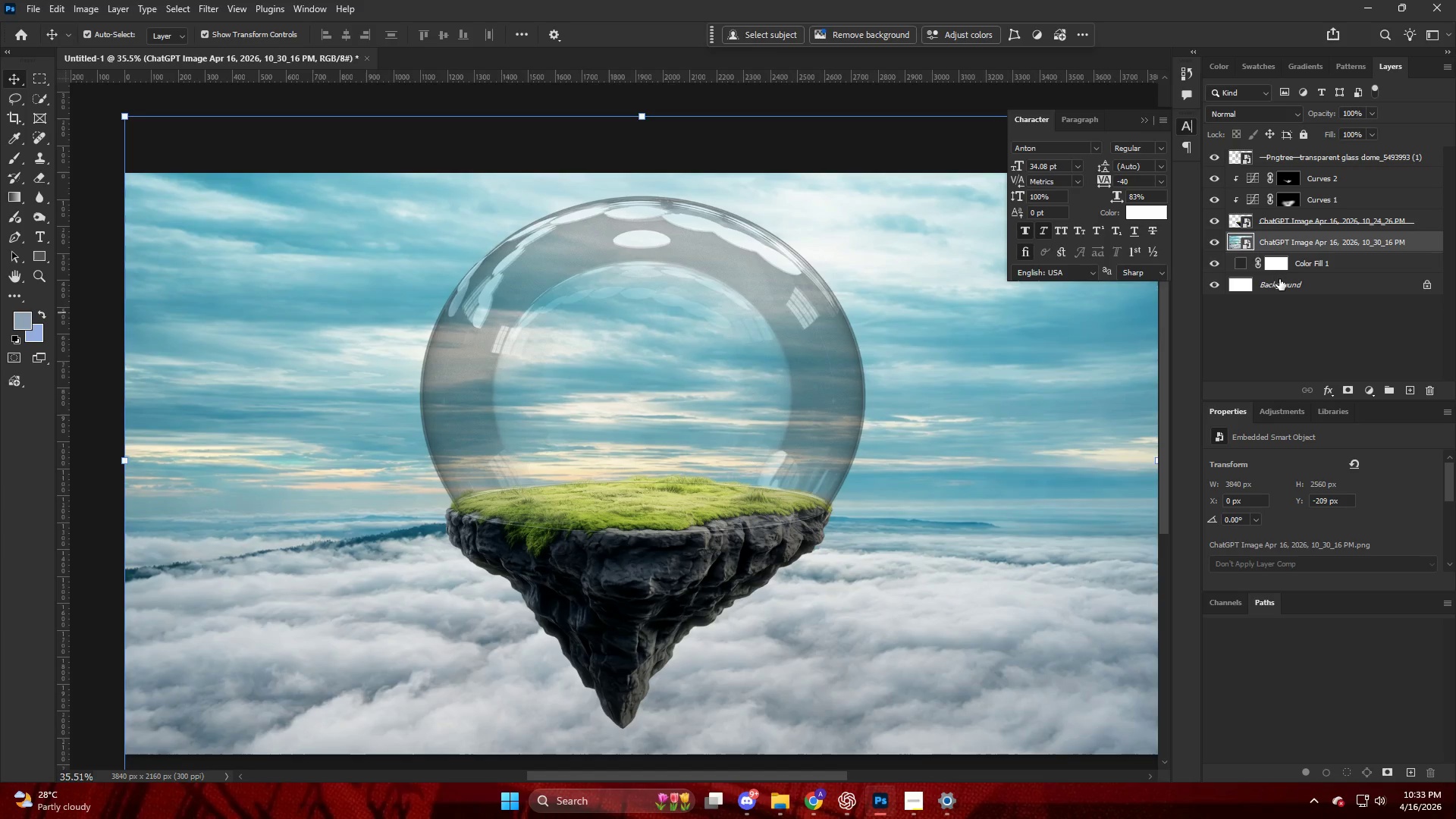 
left_click([1321, 222])
 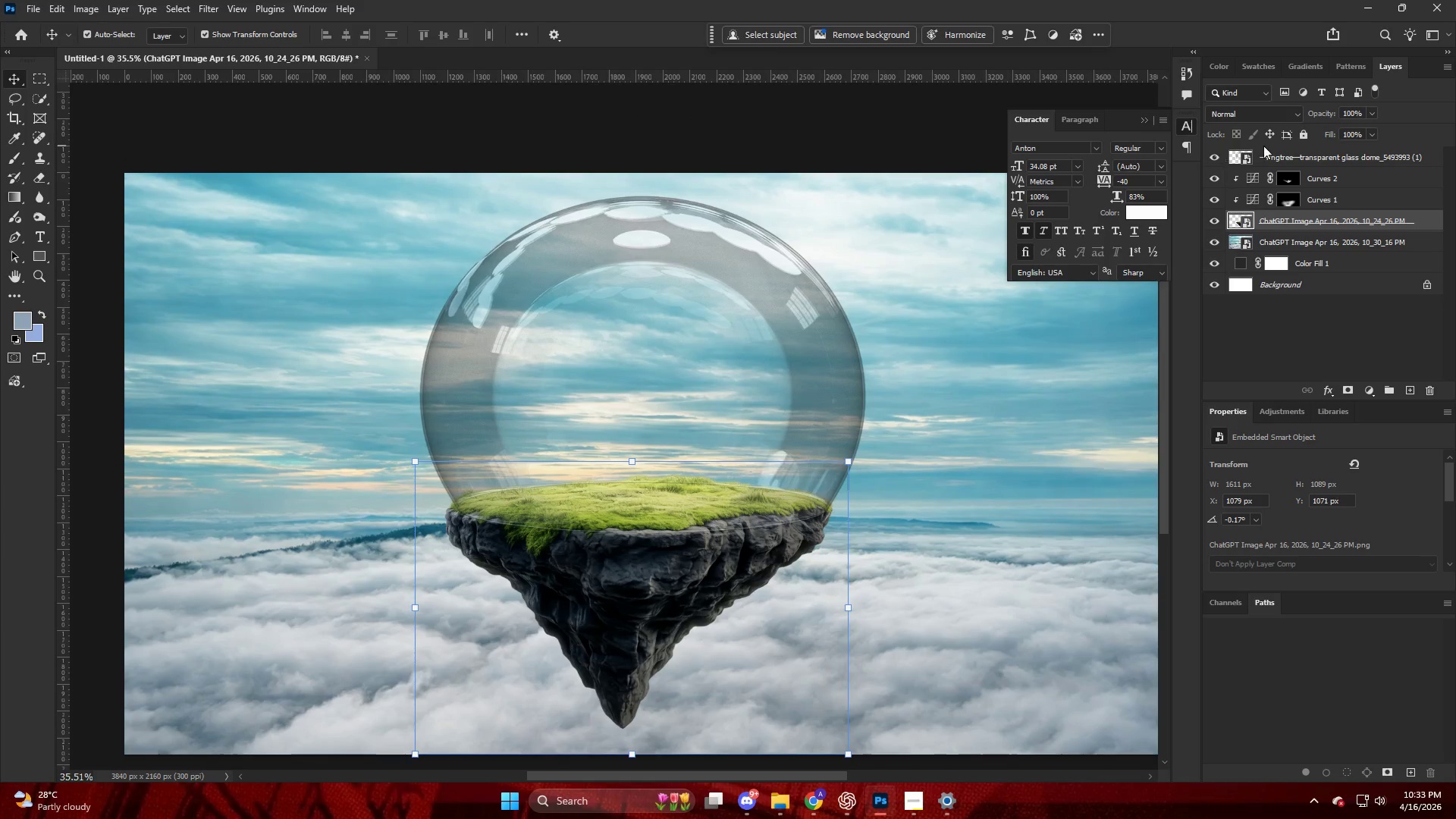 
left_click([1282, 161])
 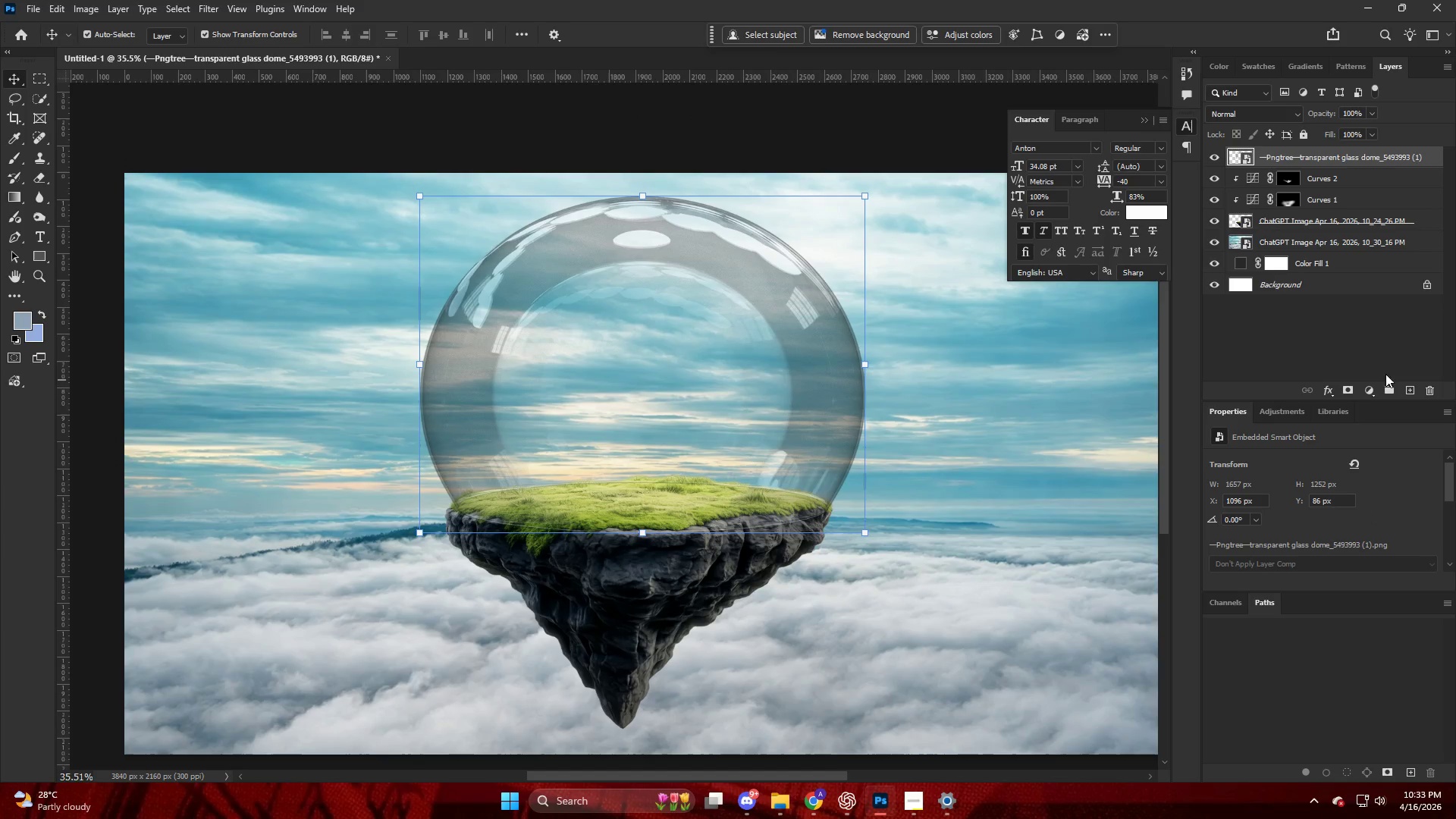 
left_click([1373, 391])
 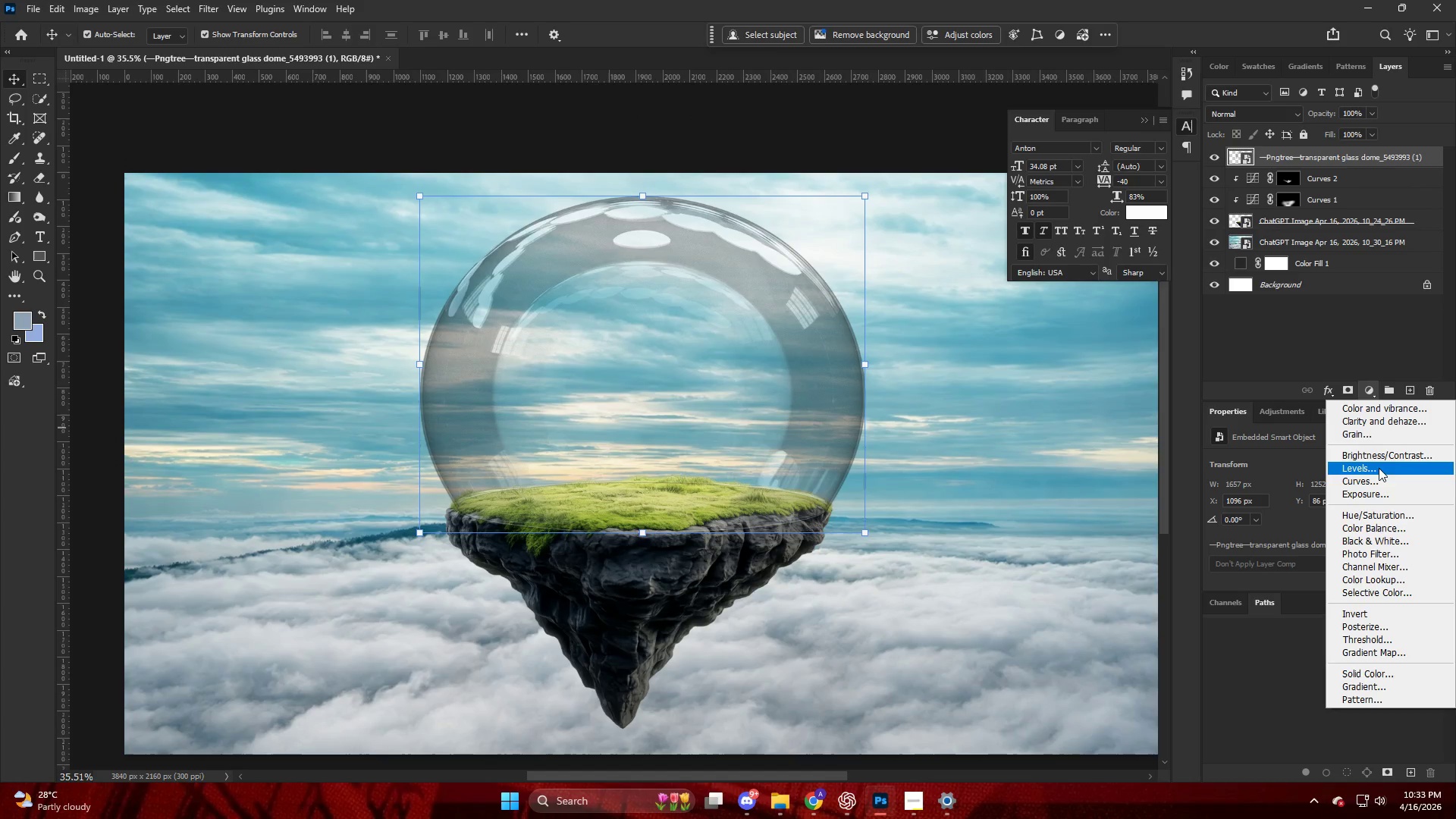 
left_click([1379, 476])
 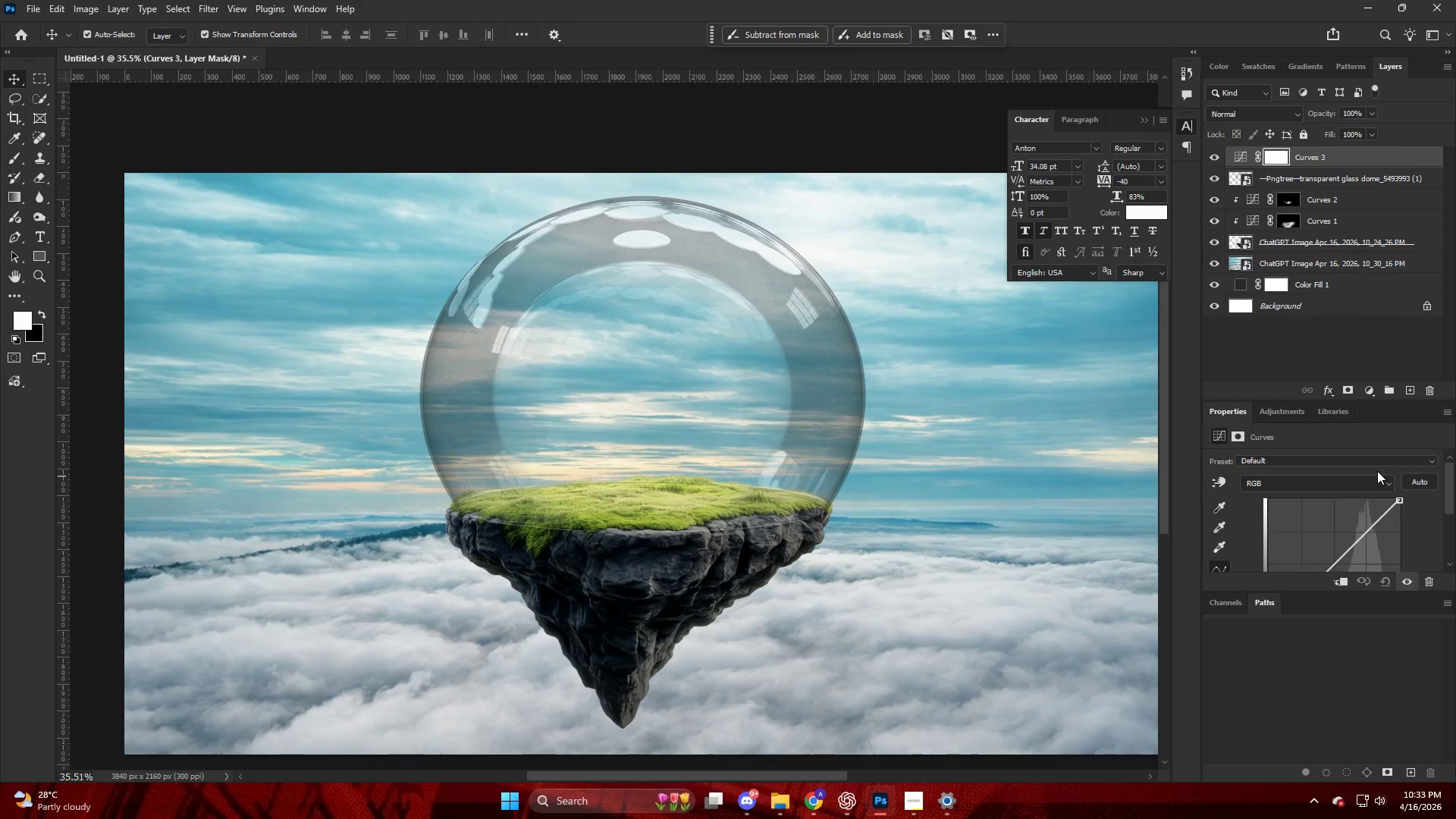 
hold_key(key=AltLeft, duration=0.92)
left_click([1339, 169])
 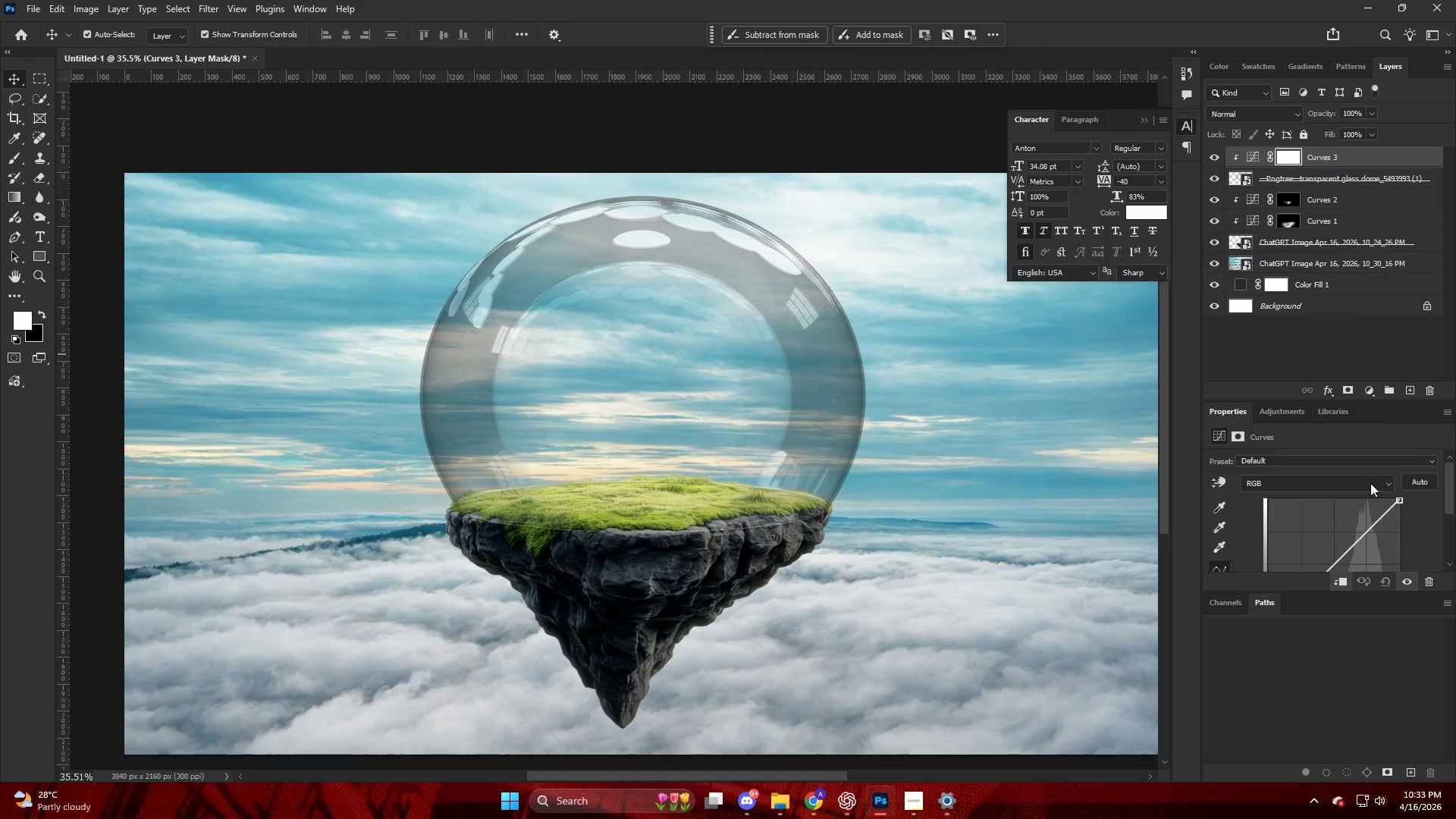 
scroll: coordinate [1360, 532], scroll_direction: down, amount: 3.0
 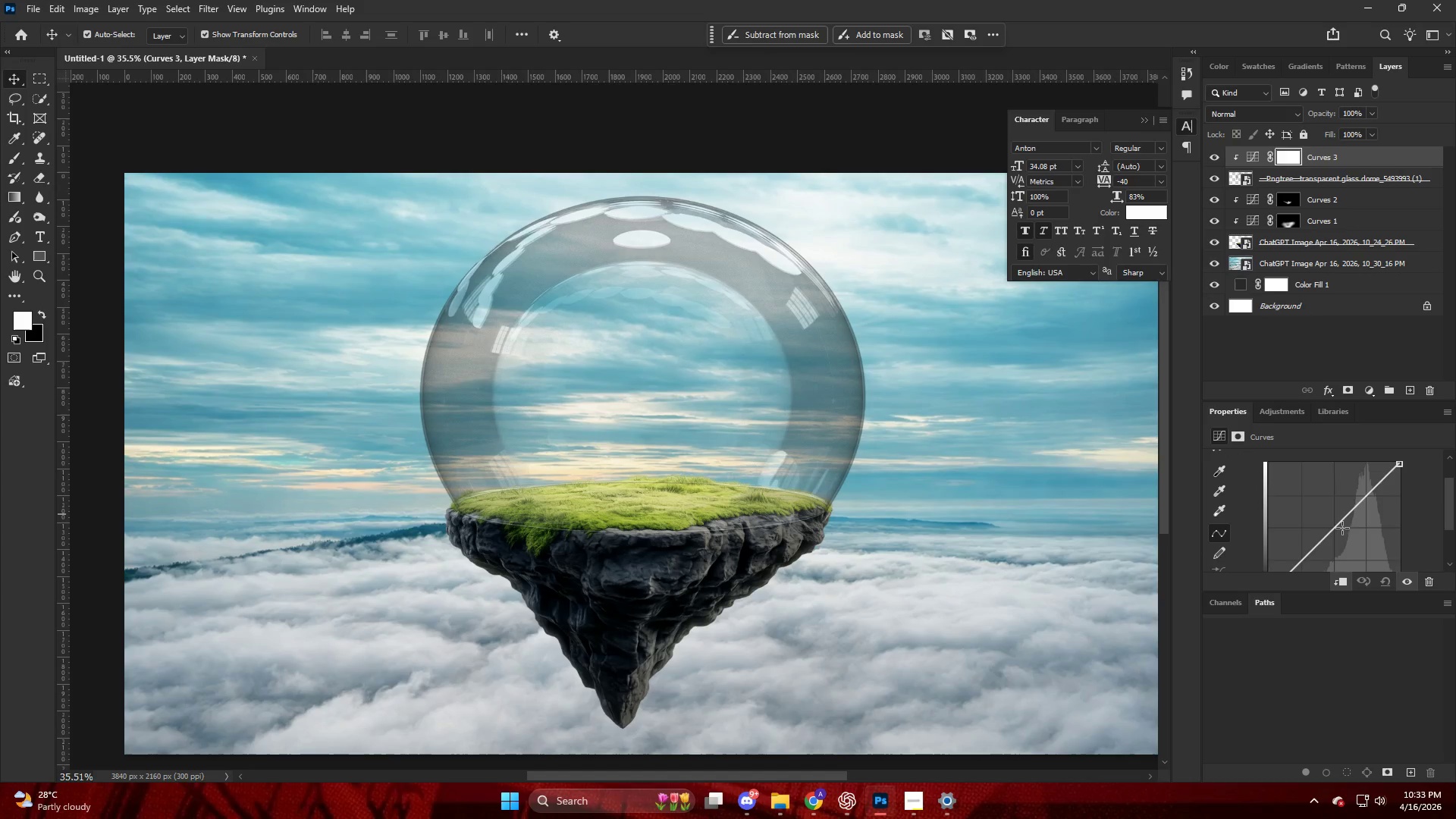 
left_click_drag(start_coordinate=[1338, 527], to_coordinate=[1305, 482])
 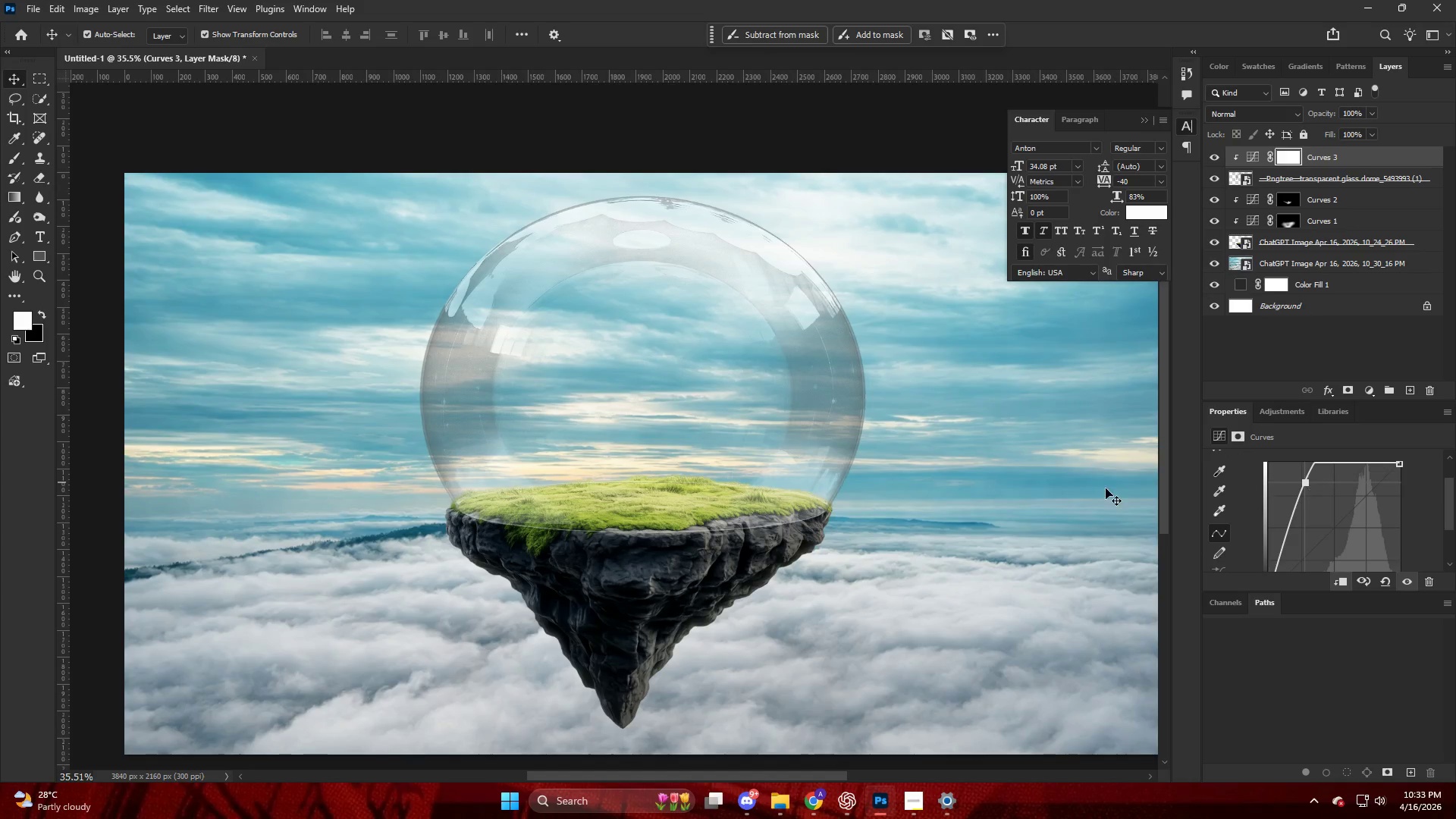 
key(Alt+AltLeft)
 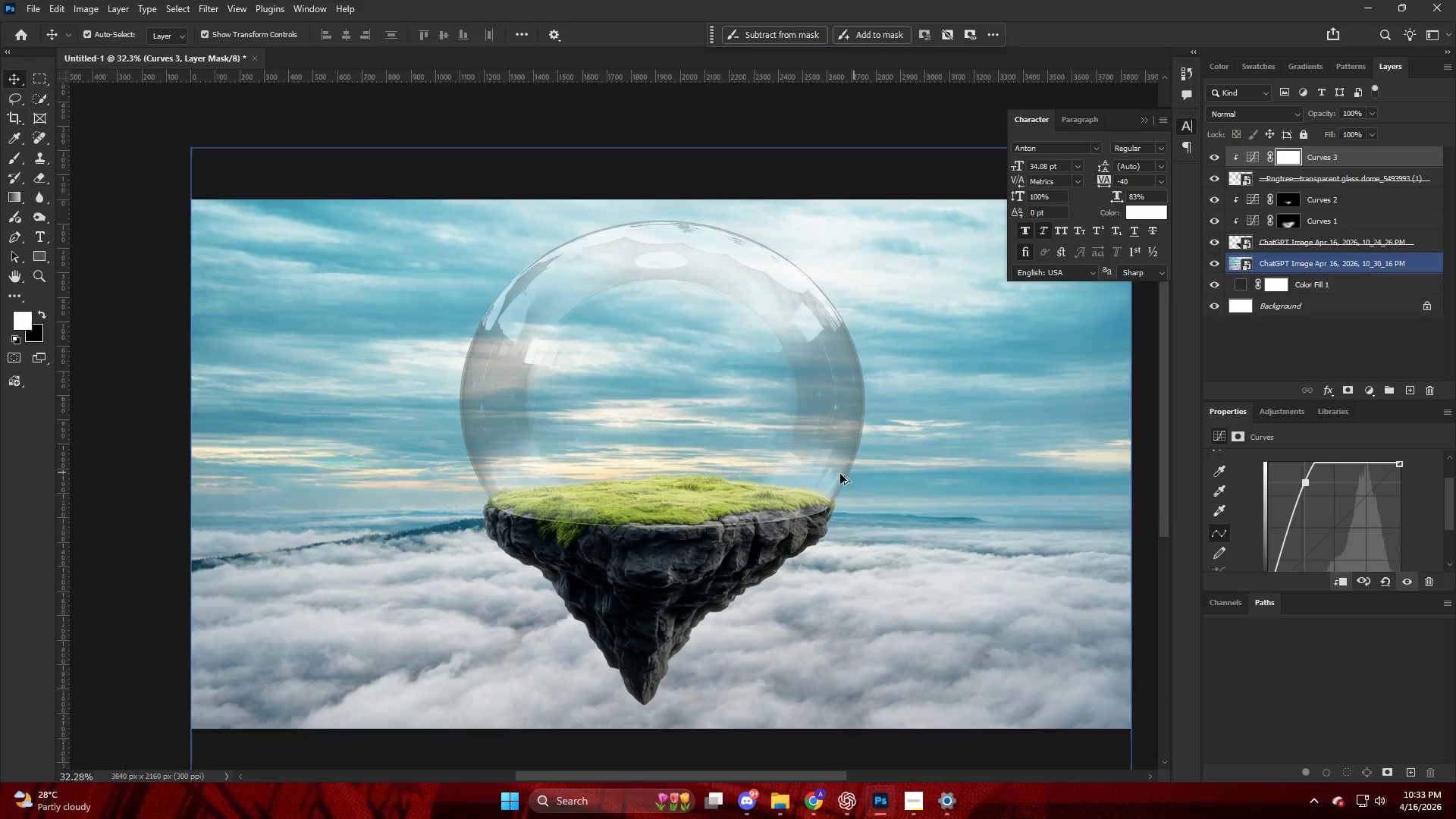 
scroll: coordinate [864, 468], scroll_direction: down, amount: 6.0
 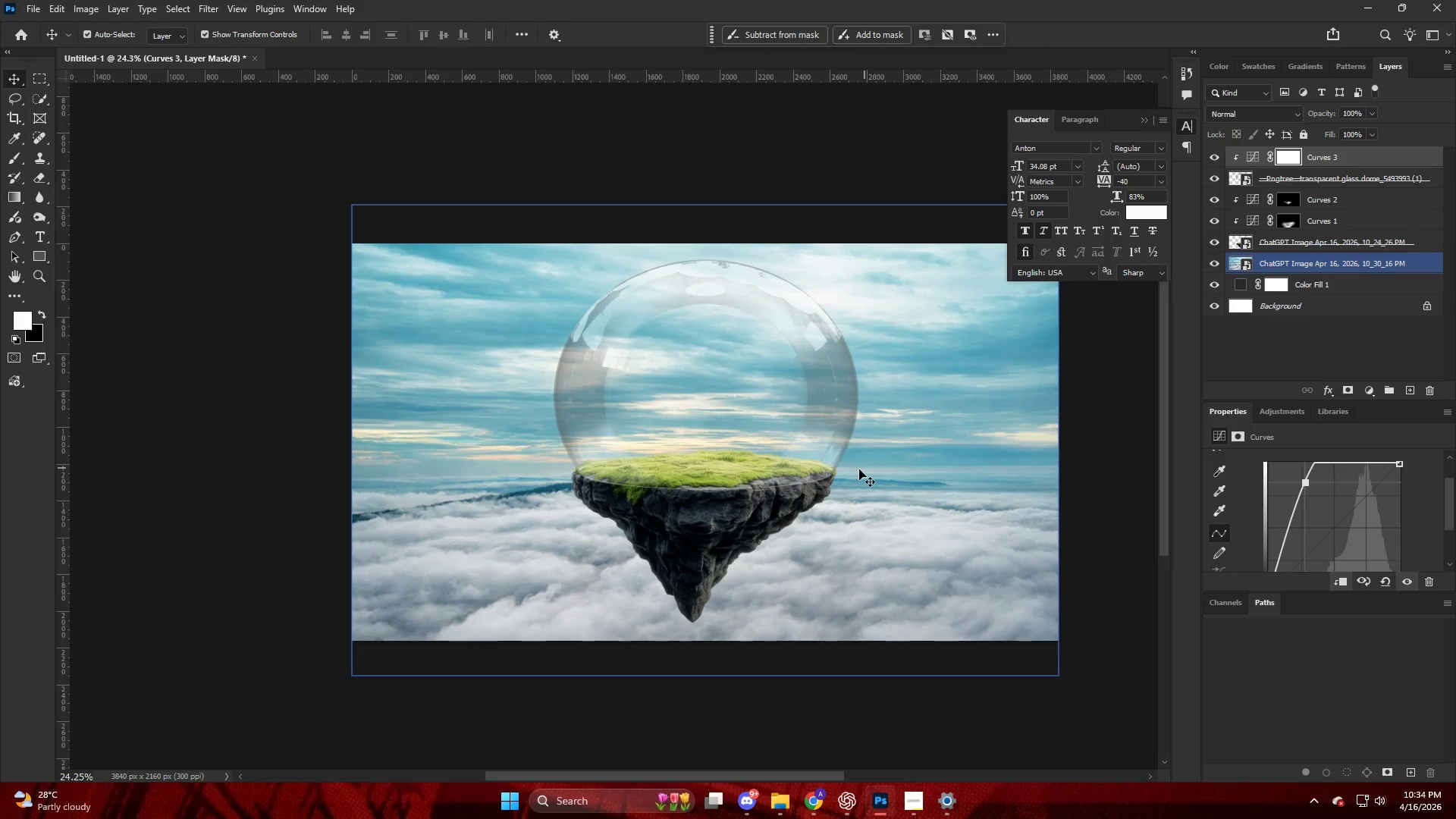 
wait(52.3)
 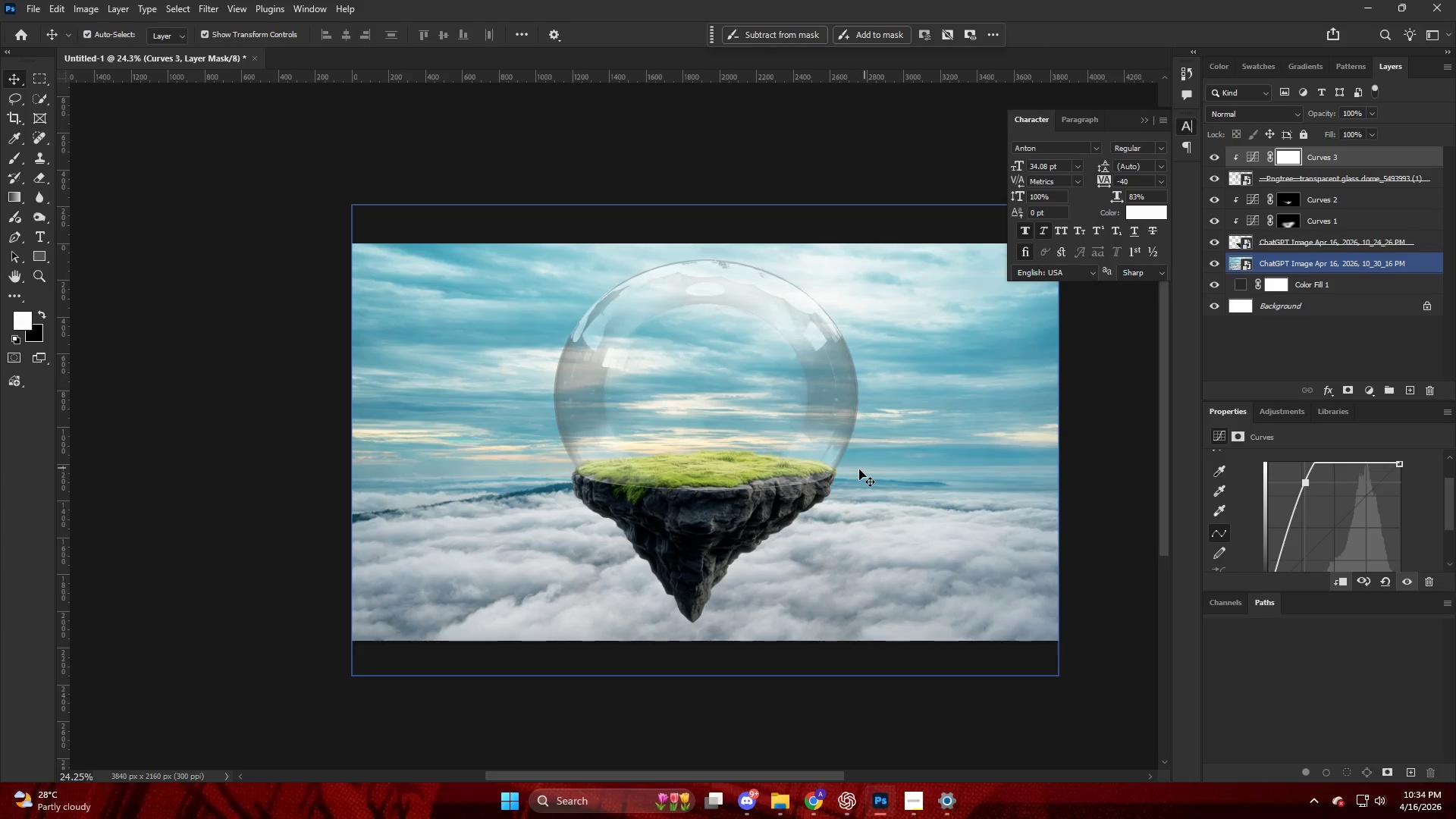 
key(Alt+AltLeft)
 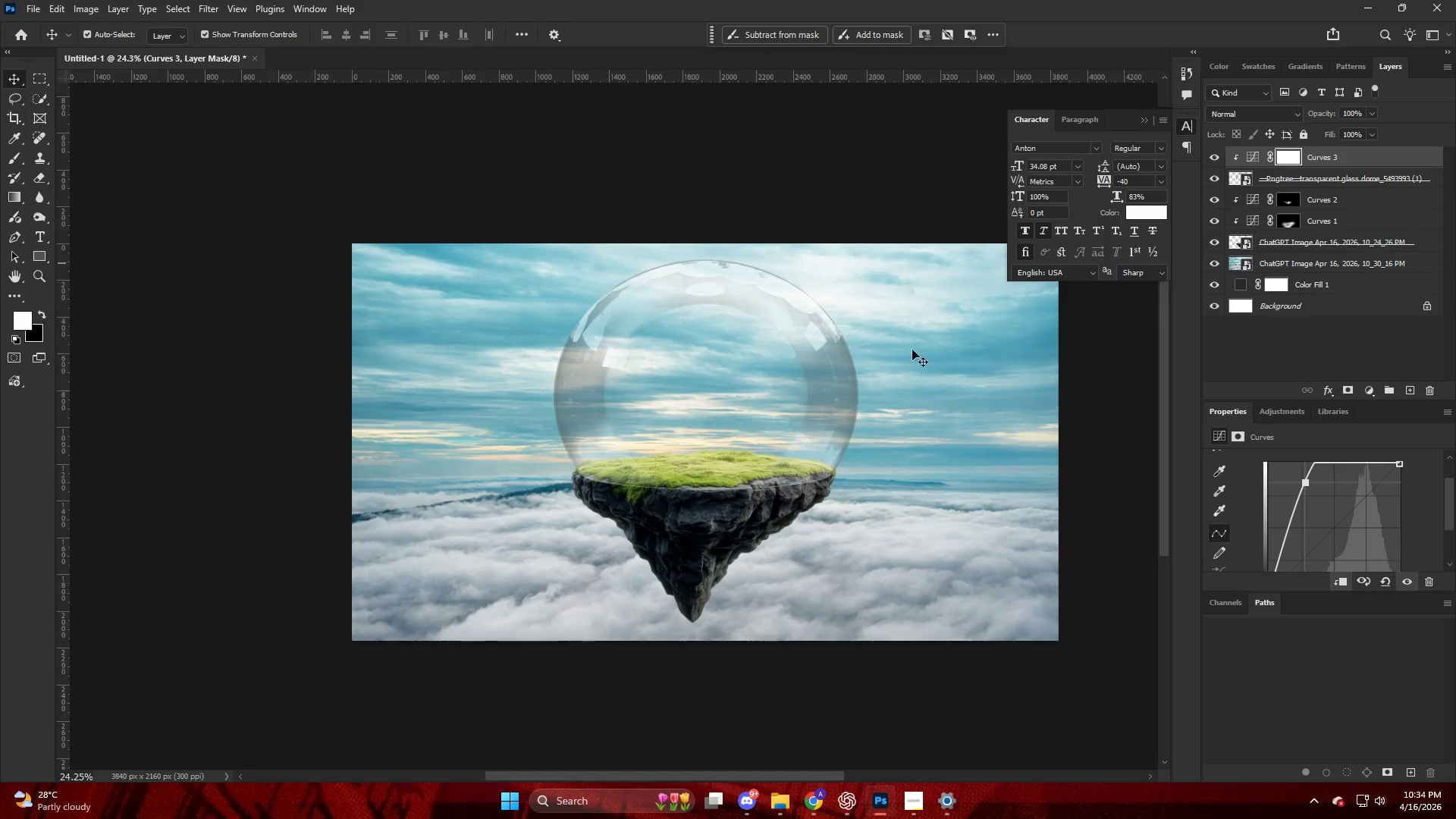 
hold_key(key=AltLeft, duration=0.75)
scroll: coordinate [646, 438], scroll_direction: up, amount: 6.0
 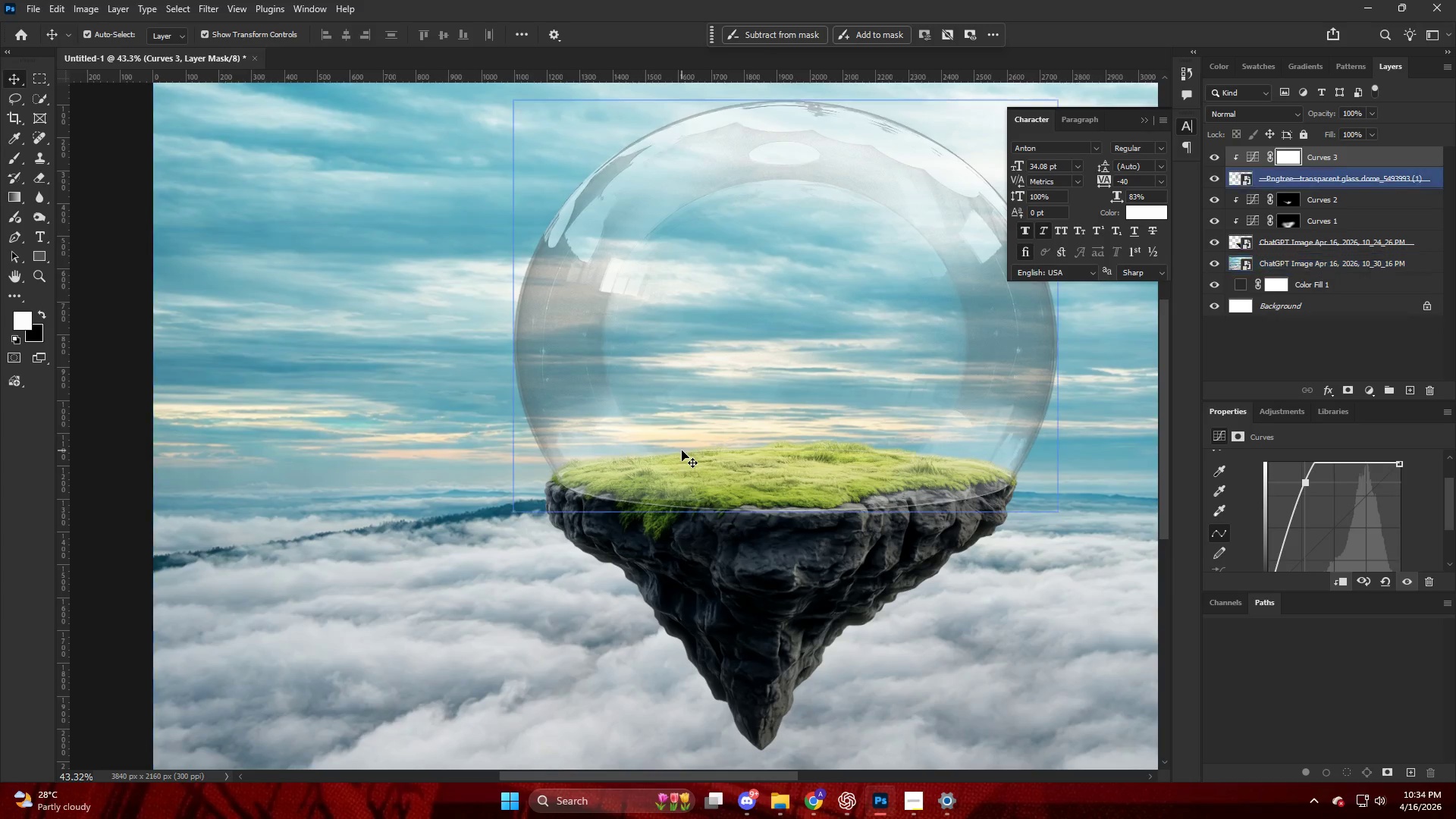 
wait(67.86)
 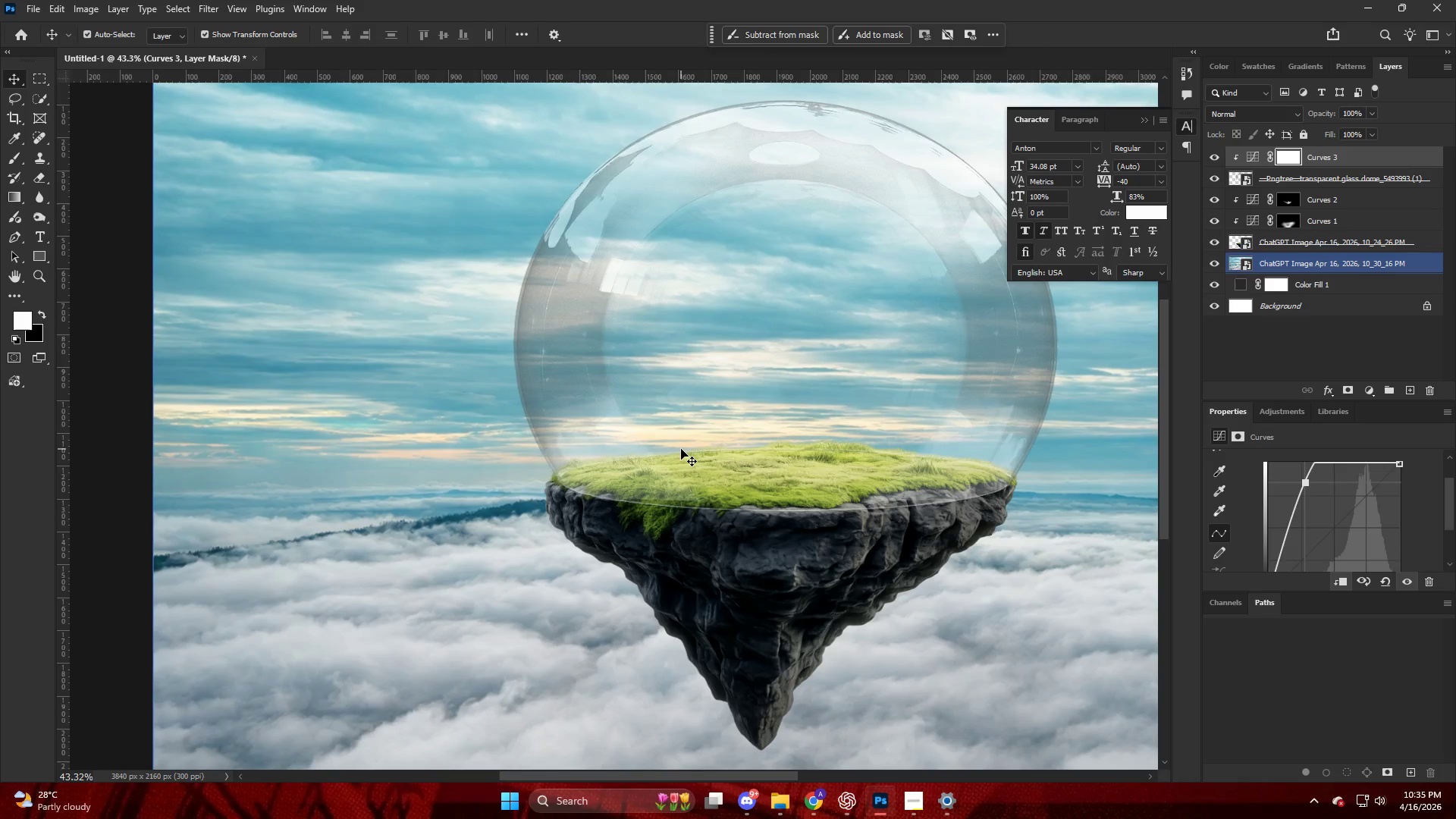 
hold_key(key=AltLeft, duration=0.44)
 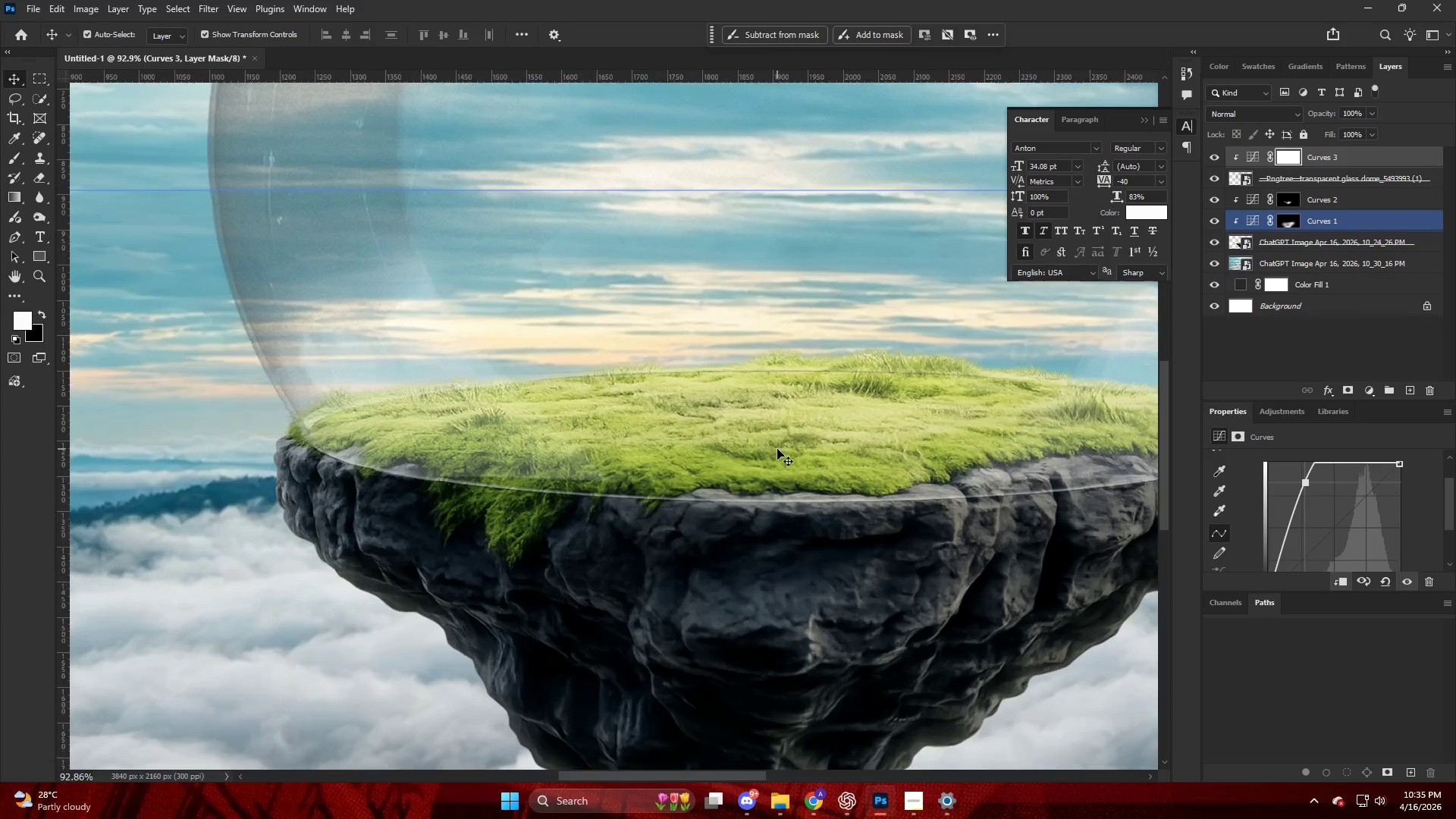 
key(V)
 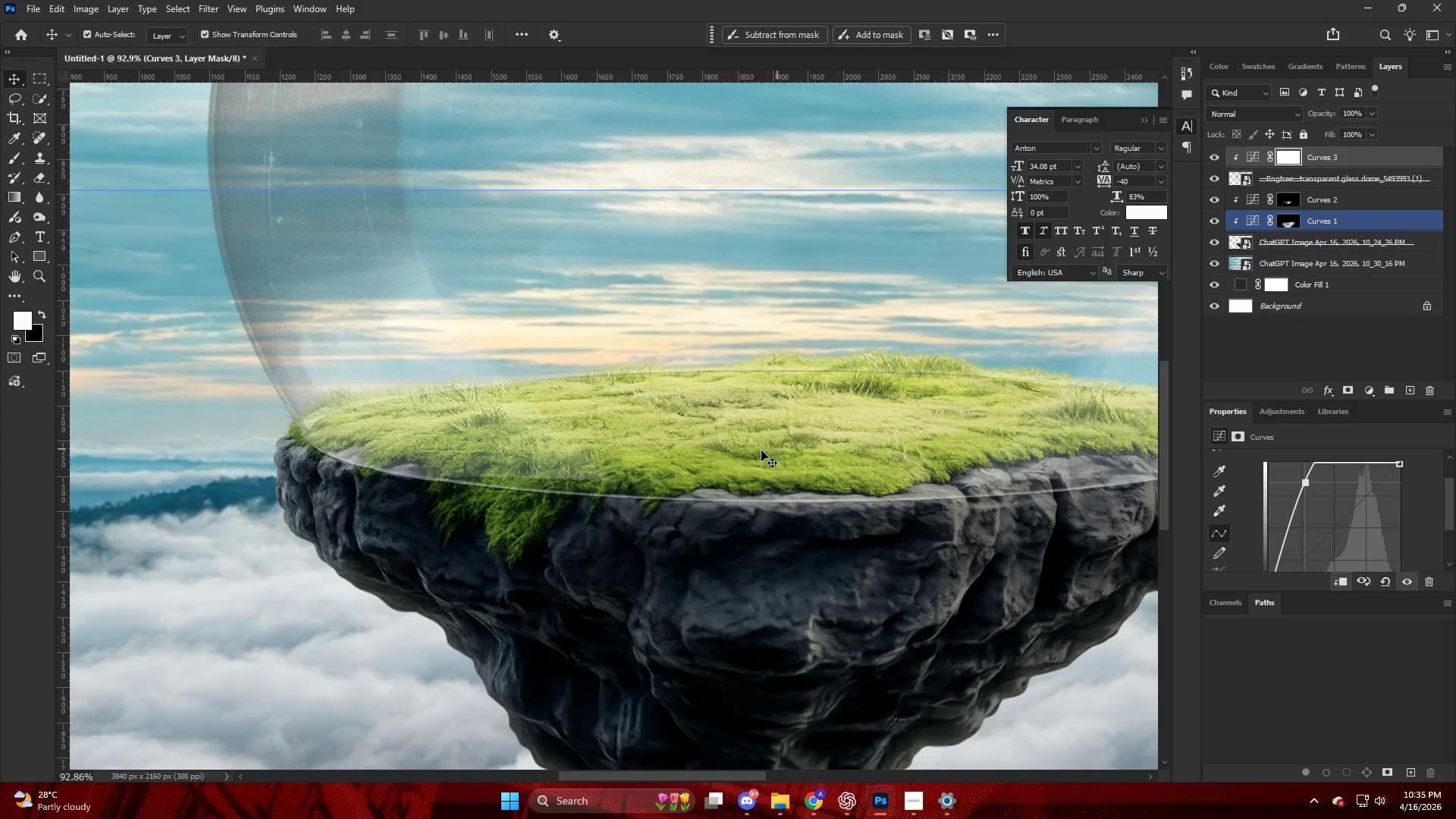 
left_click_drag(start_coordinate=[760, 450], to_coordinate=[746, 437])
 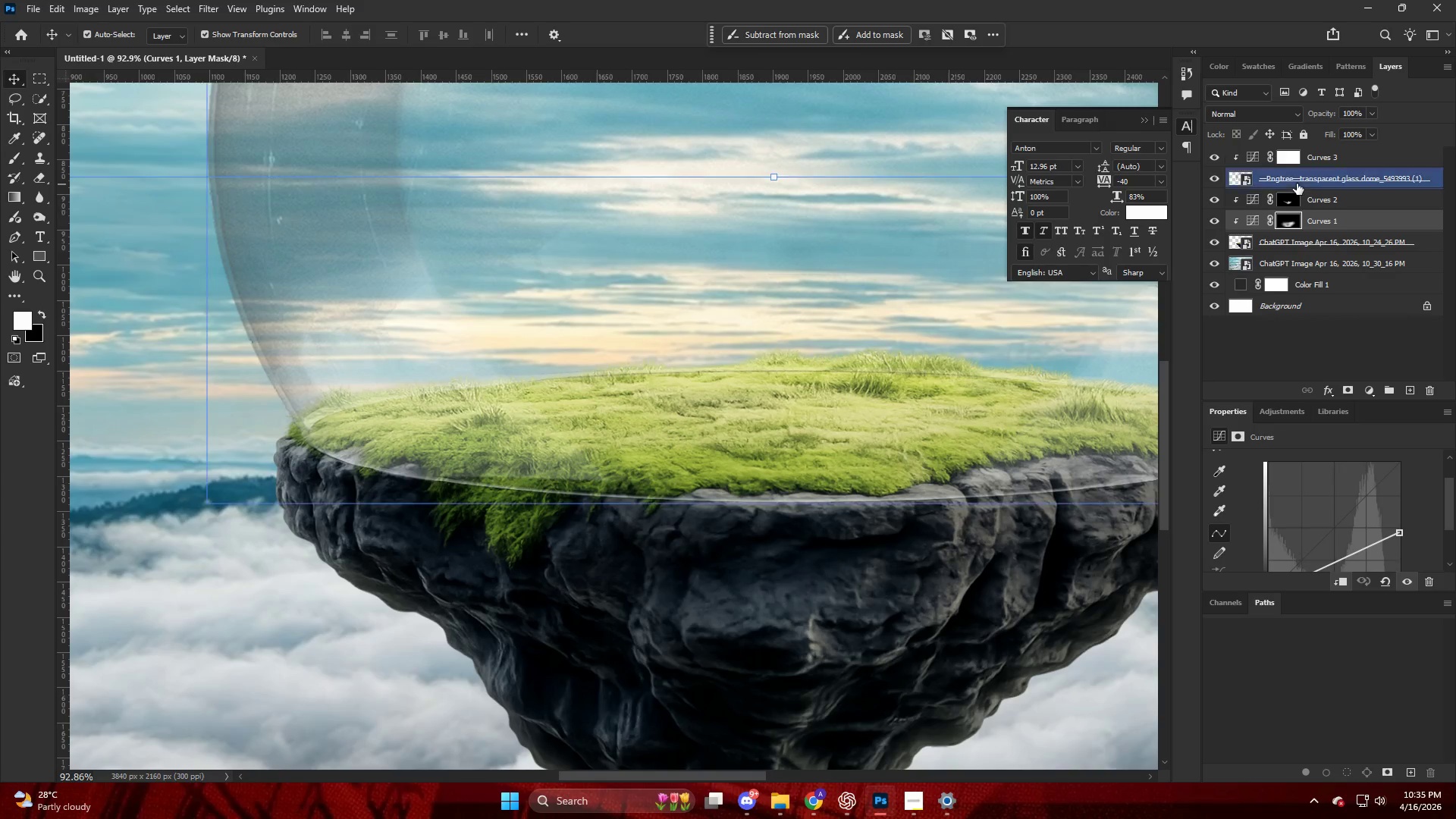 
scroll: coordinate [777, 449], scroll_direction: up, amount: 5.0
 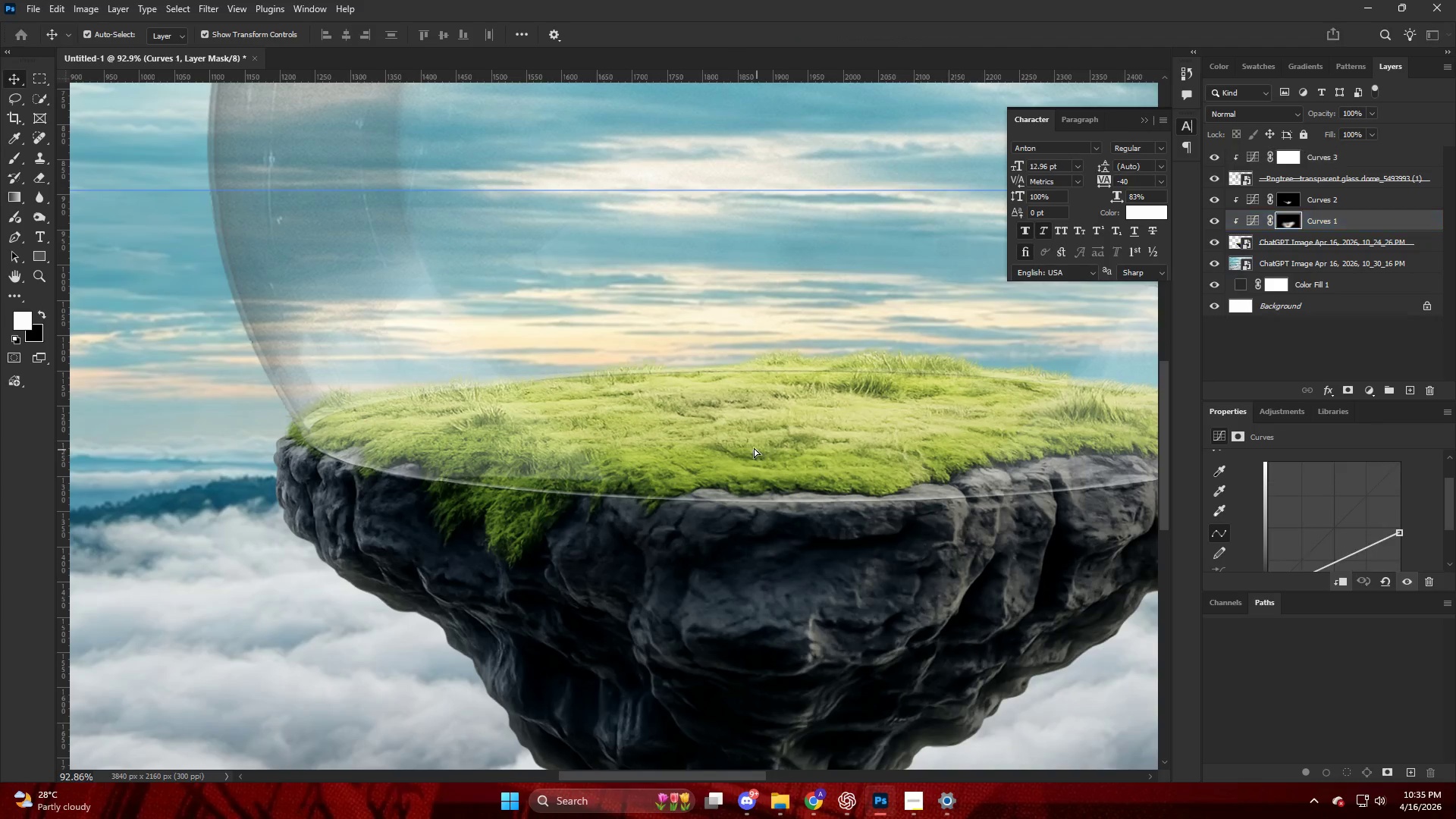 
key(Control+ControlLeft)
 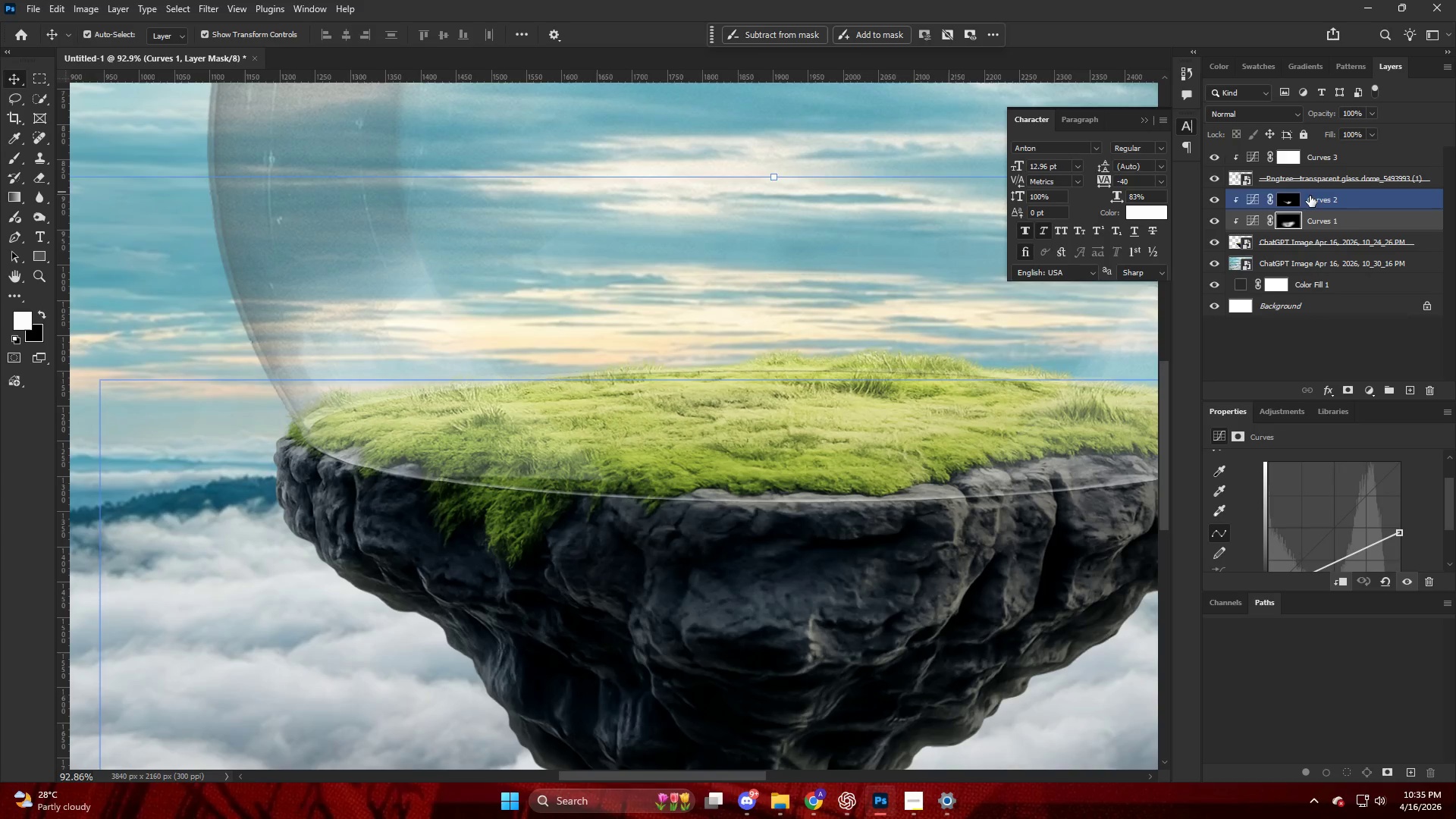 
key(Control+Z)
 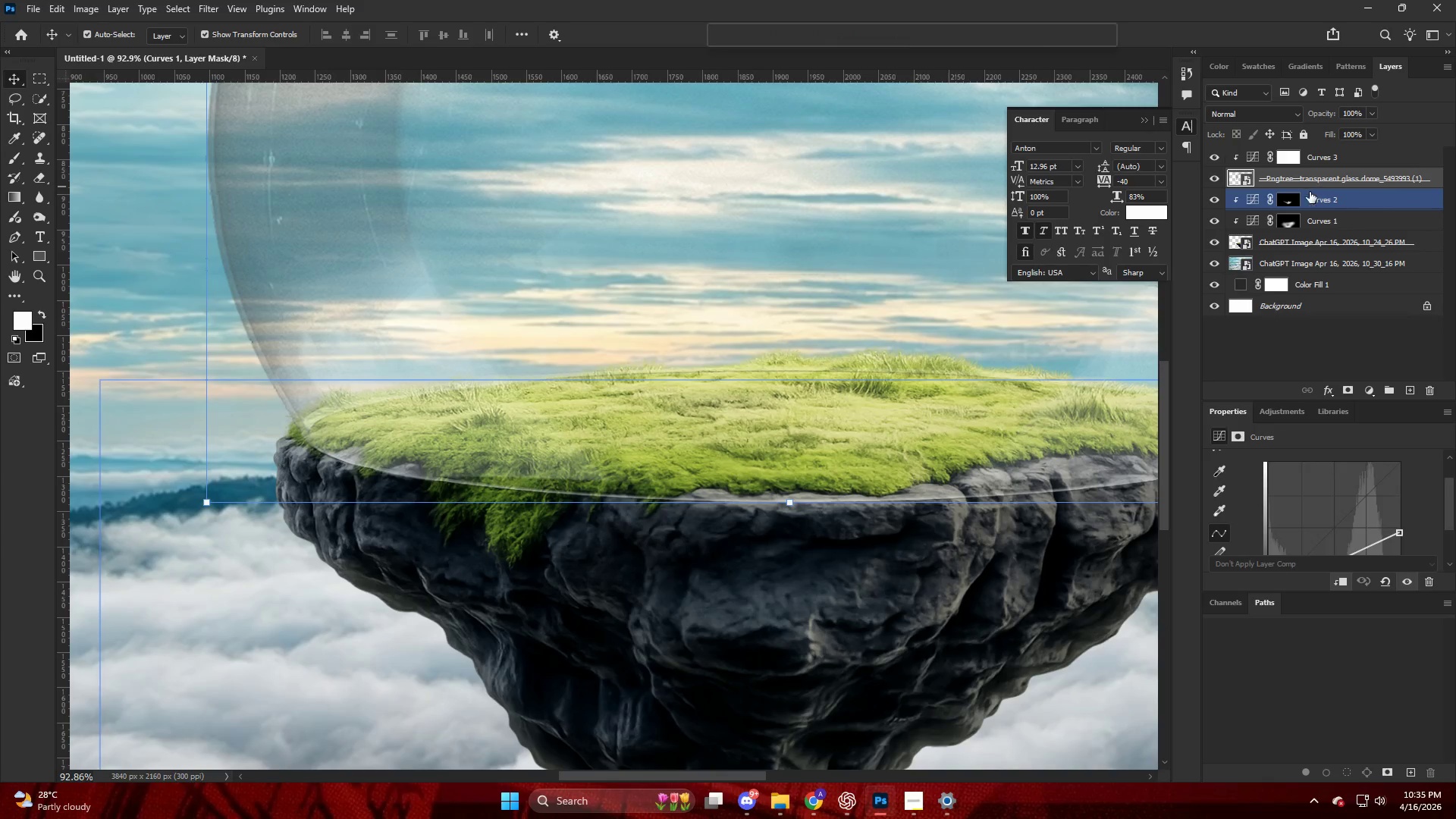 
key(Control+T)
 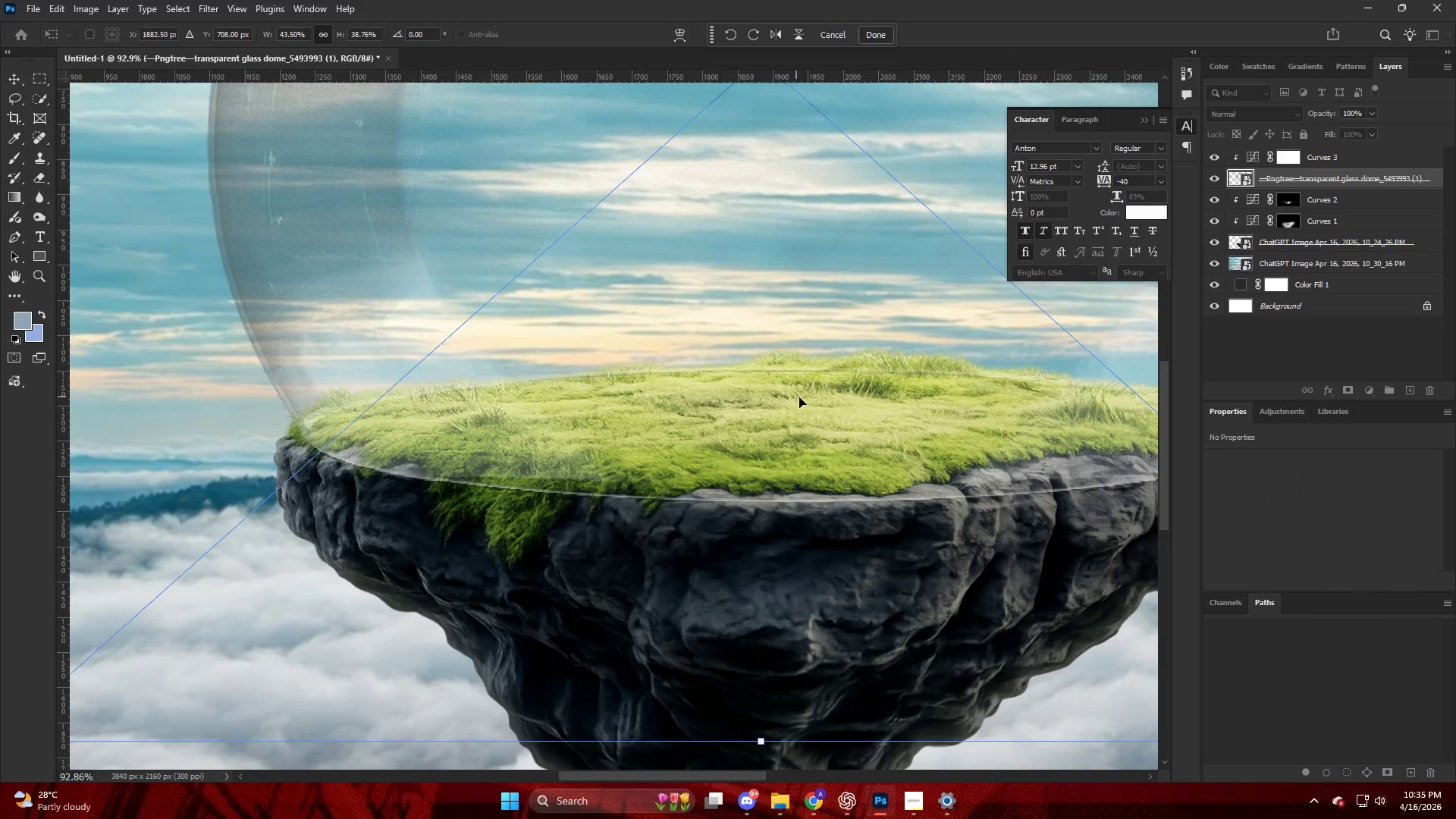 
left_click_drag(start_coordinate=[802, 397], to_coordinate=[794, 388])
 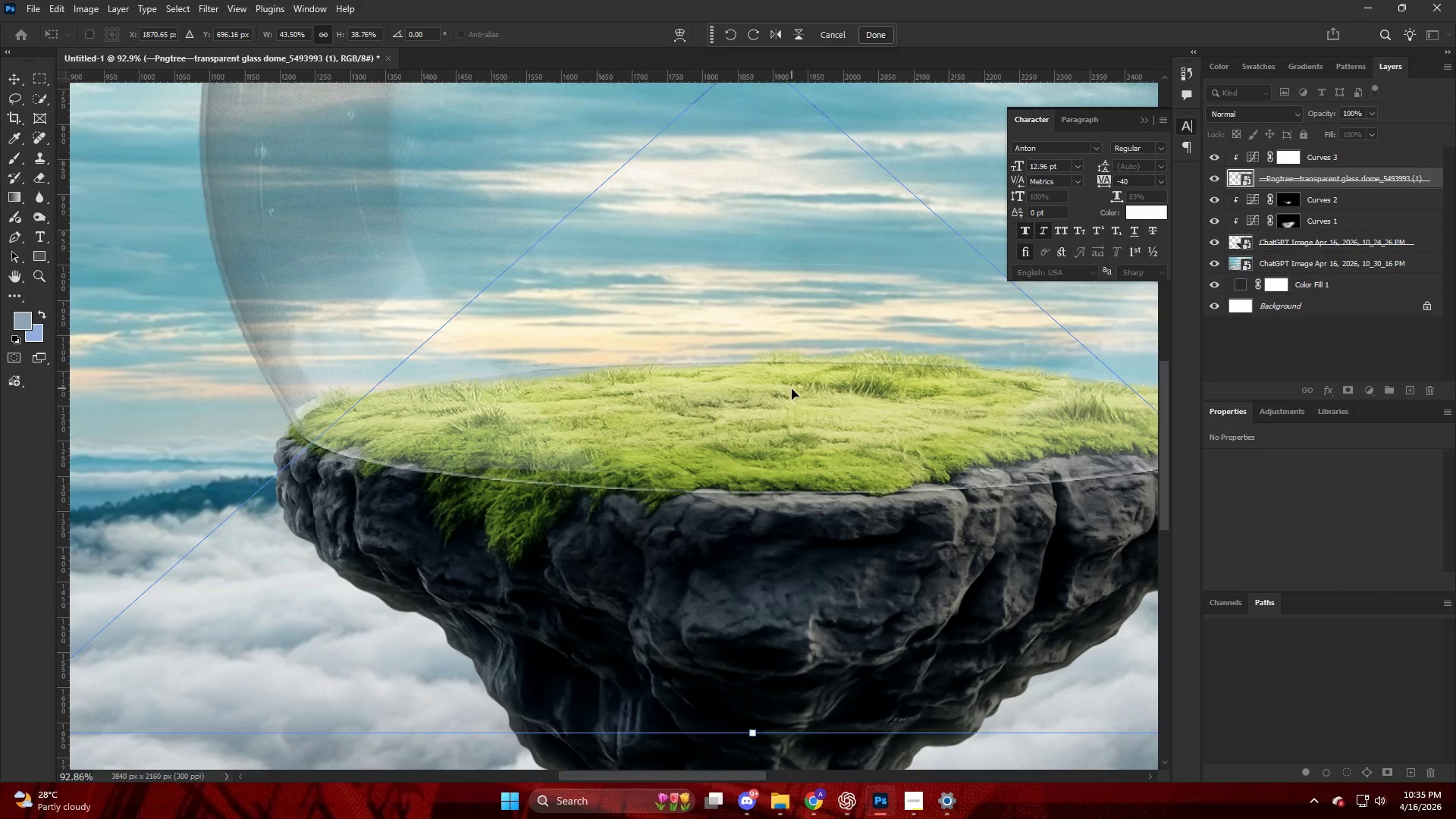 
hold_key(key=ControlLeft, duration=0.73)
scroll: coordinate [794, 406], scroll_direction: down, amount: 17.0
 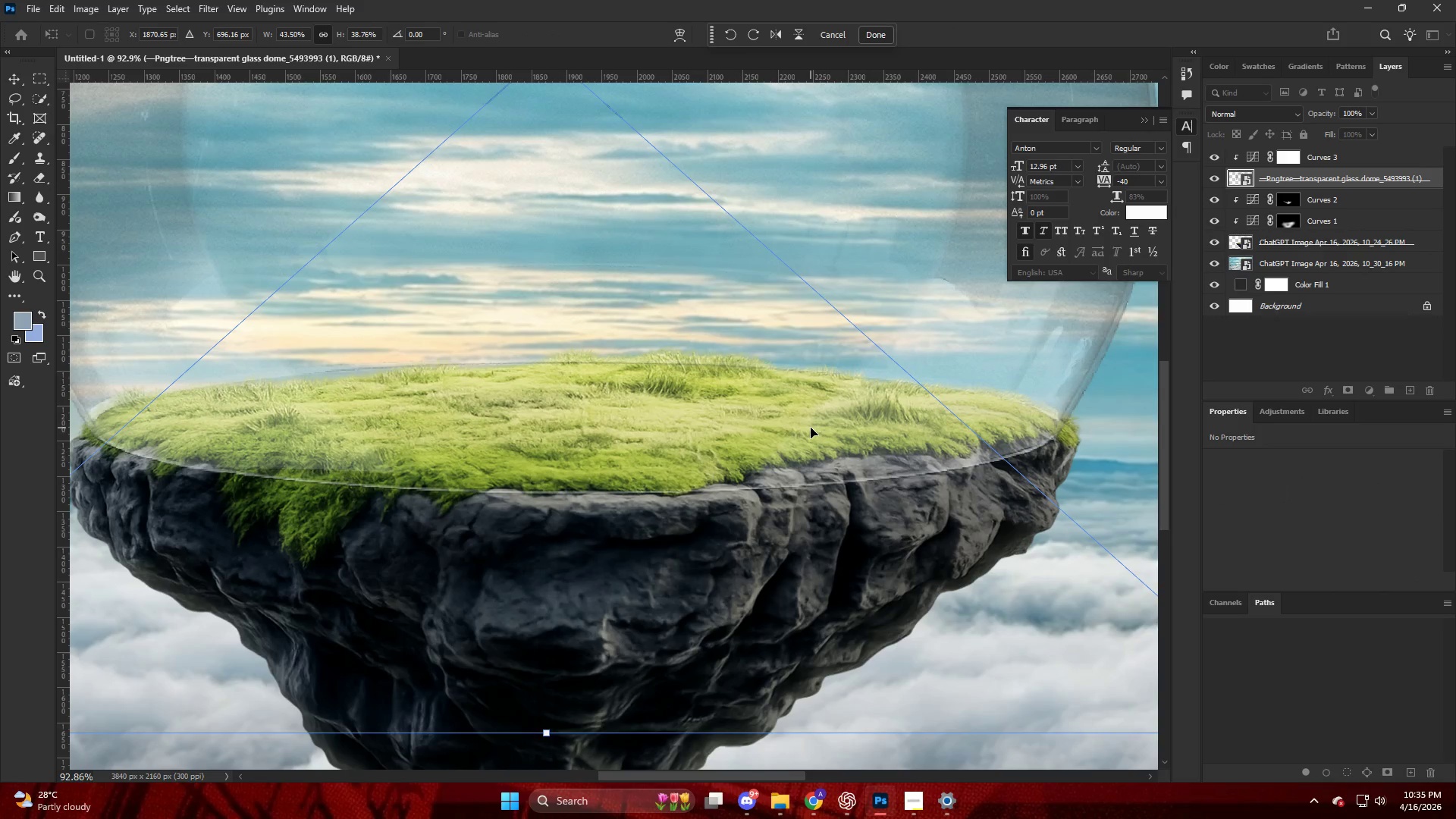 
hold_key(key=ShiftLeft, duration=2.06)
 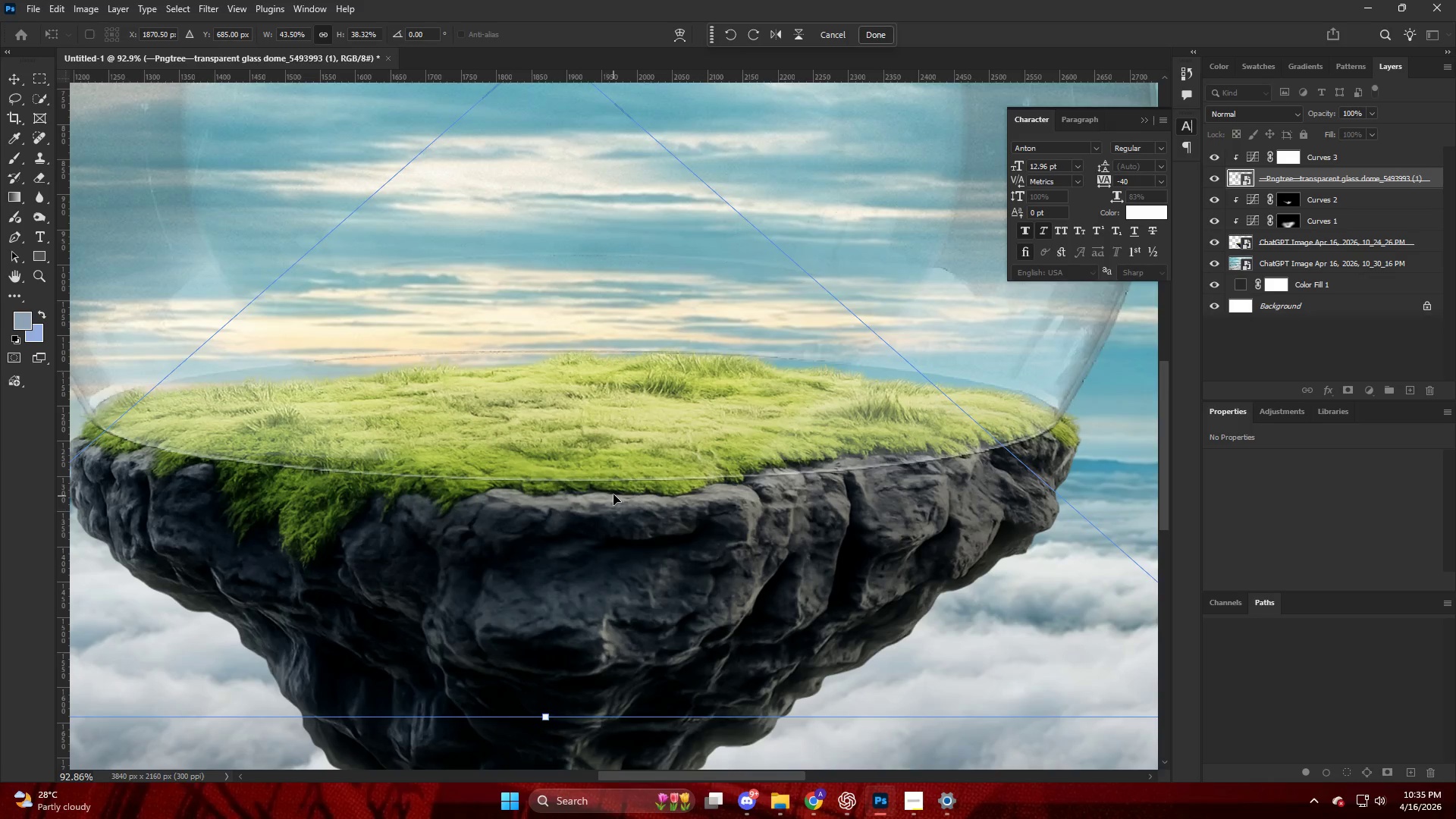 
scroll: coordinate [774, 443], scroll_direction: down, amount: 5.0
 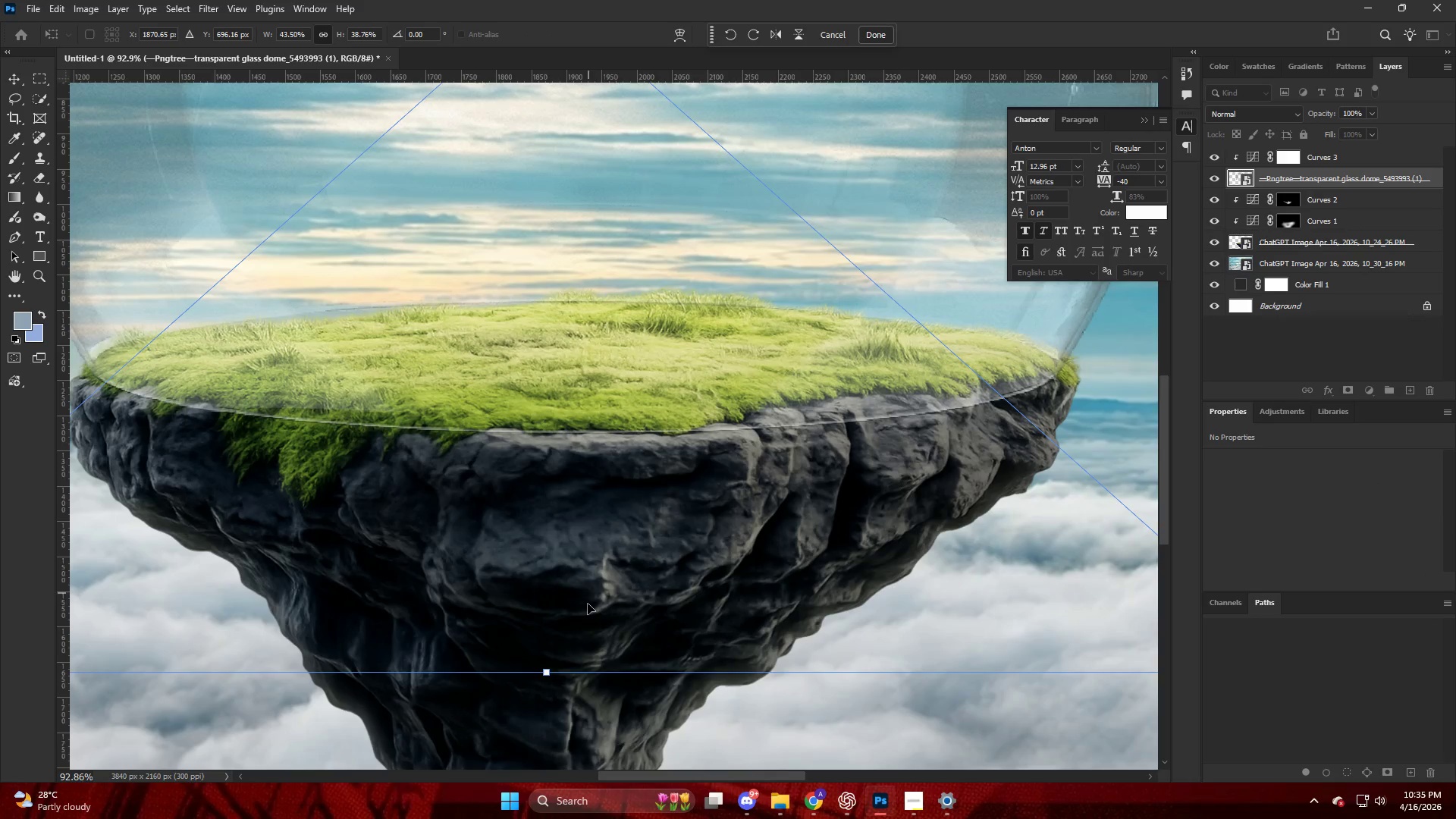 
left_click_drag(start_coordinate=[548, 671], to_coordinate=[548, 656])
 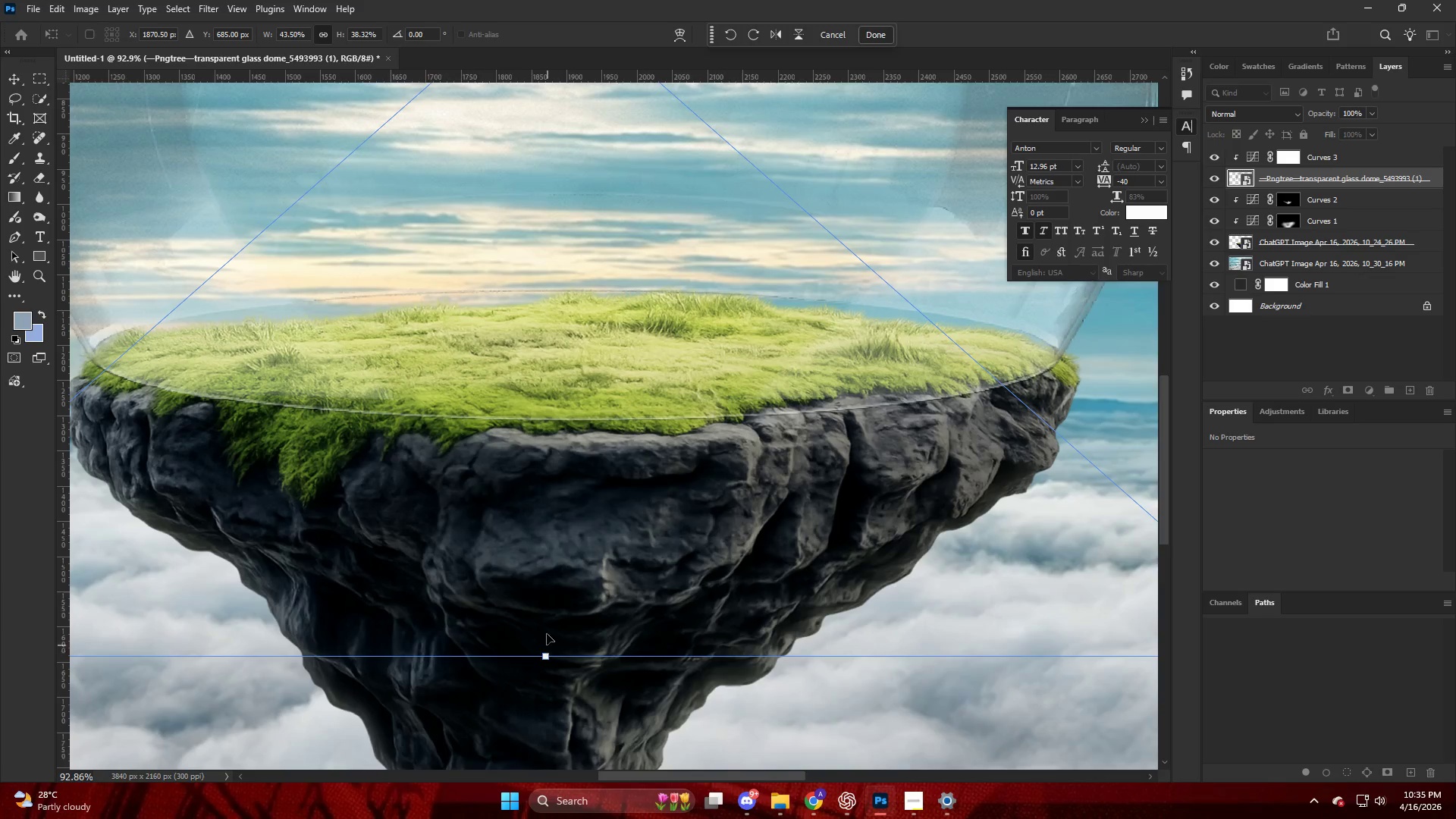 
key(Control+ControlLeft)
 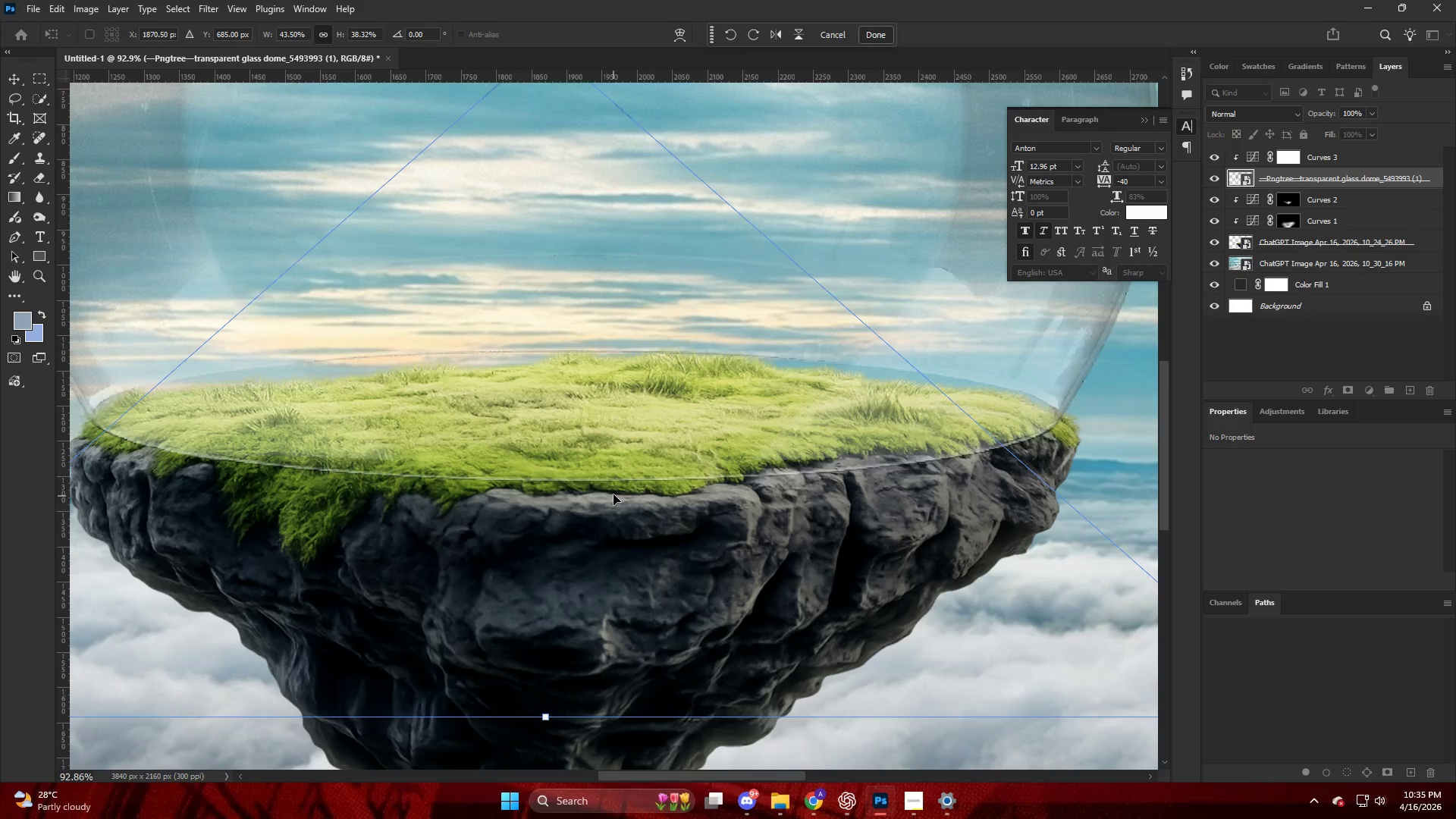 
key(Control+Z)
 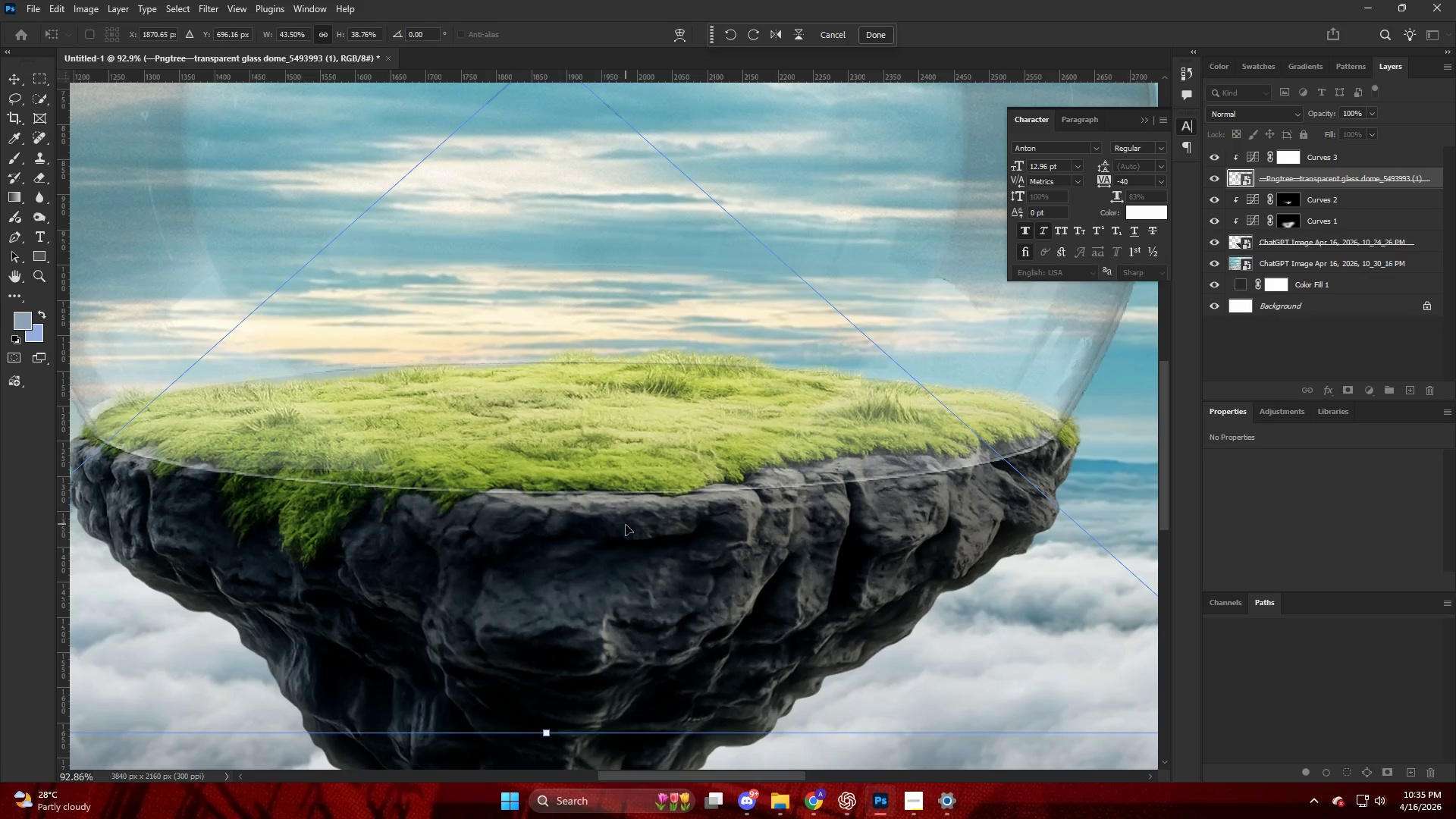 
scroll: coordinate [568, 587], scroll_direction: up, amount: 5.0
 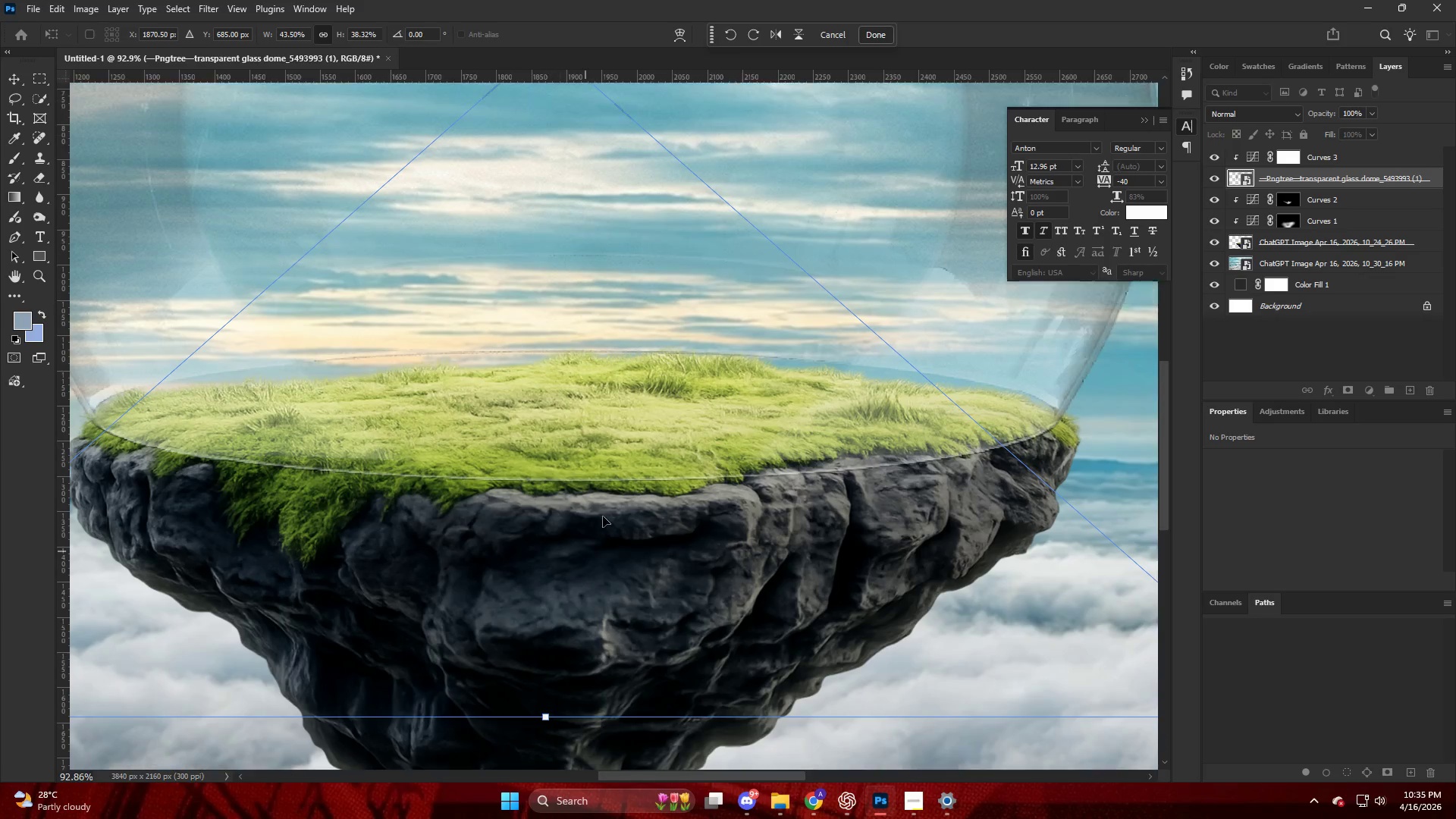 
key(V)
 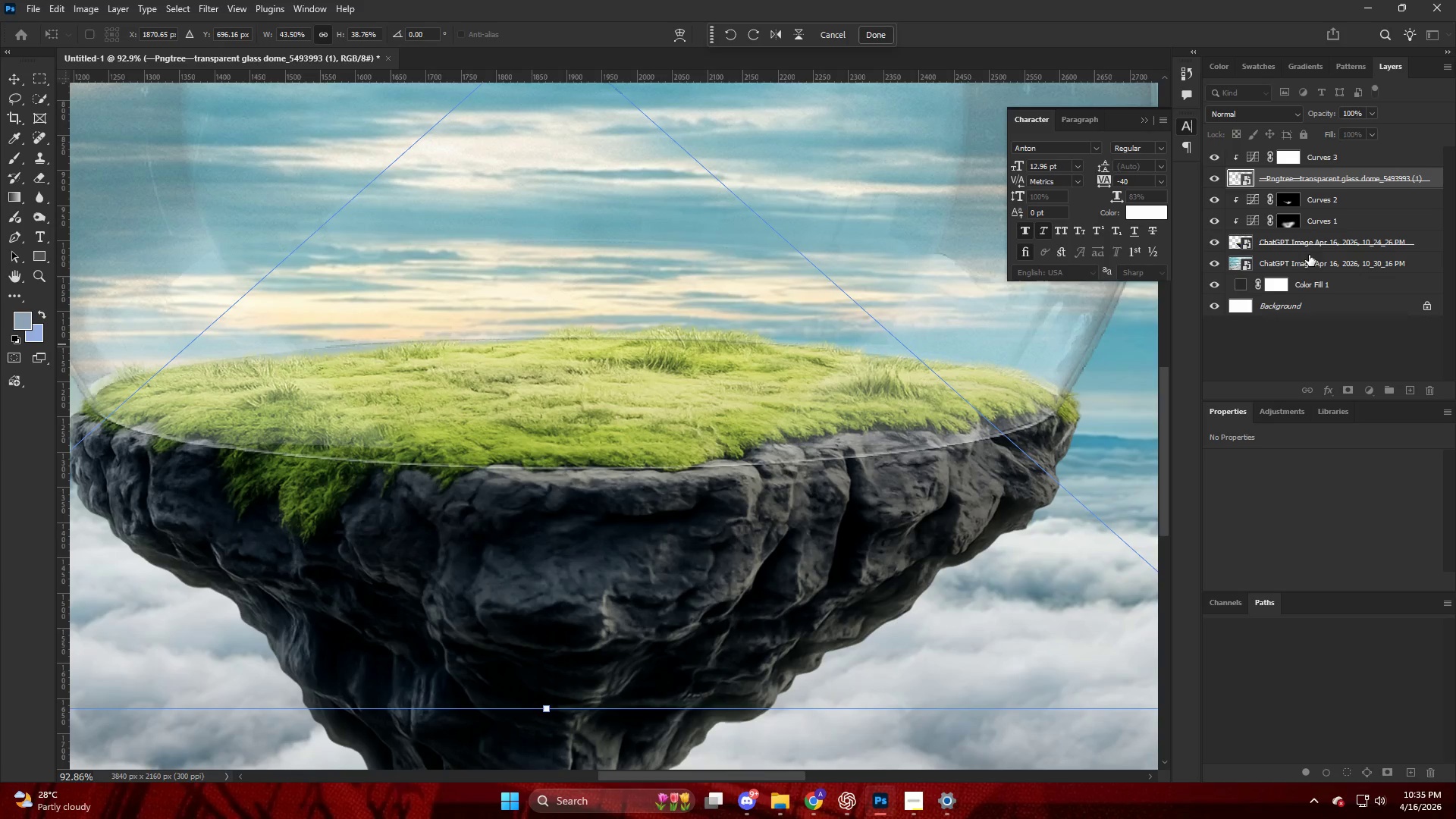 
scroll: coordinate [631, 527], scroll_direction: down, amount: 2.0
 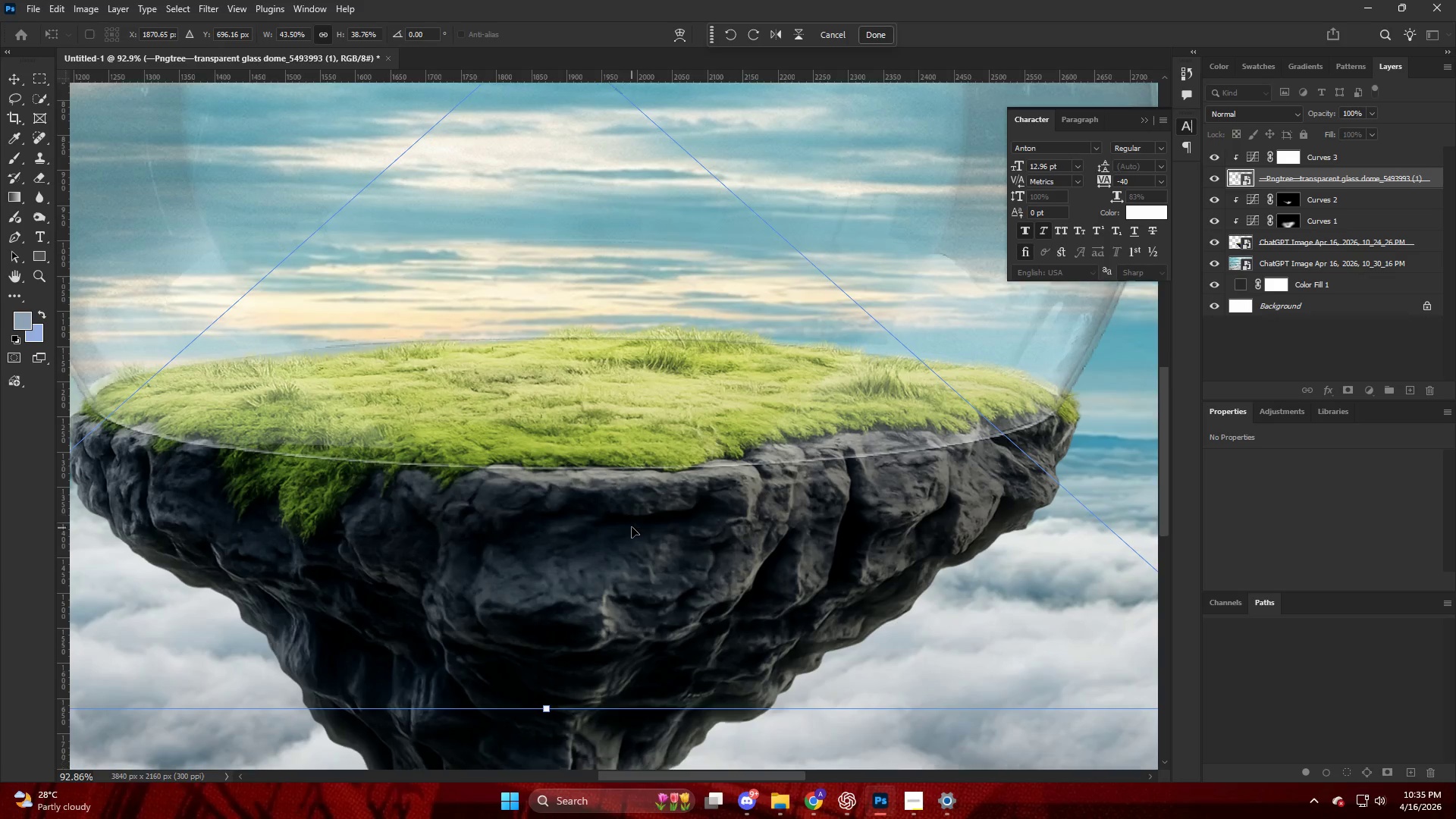 
left_click([1310, 243])
 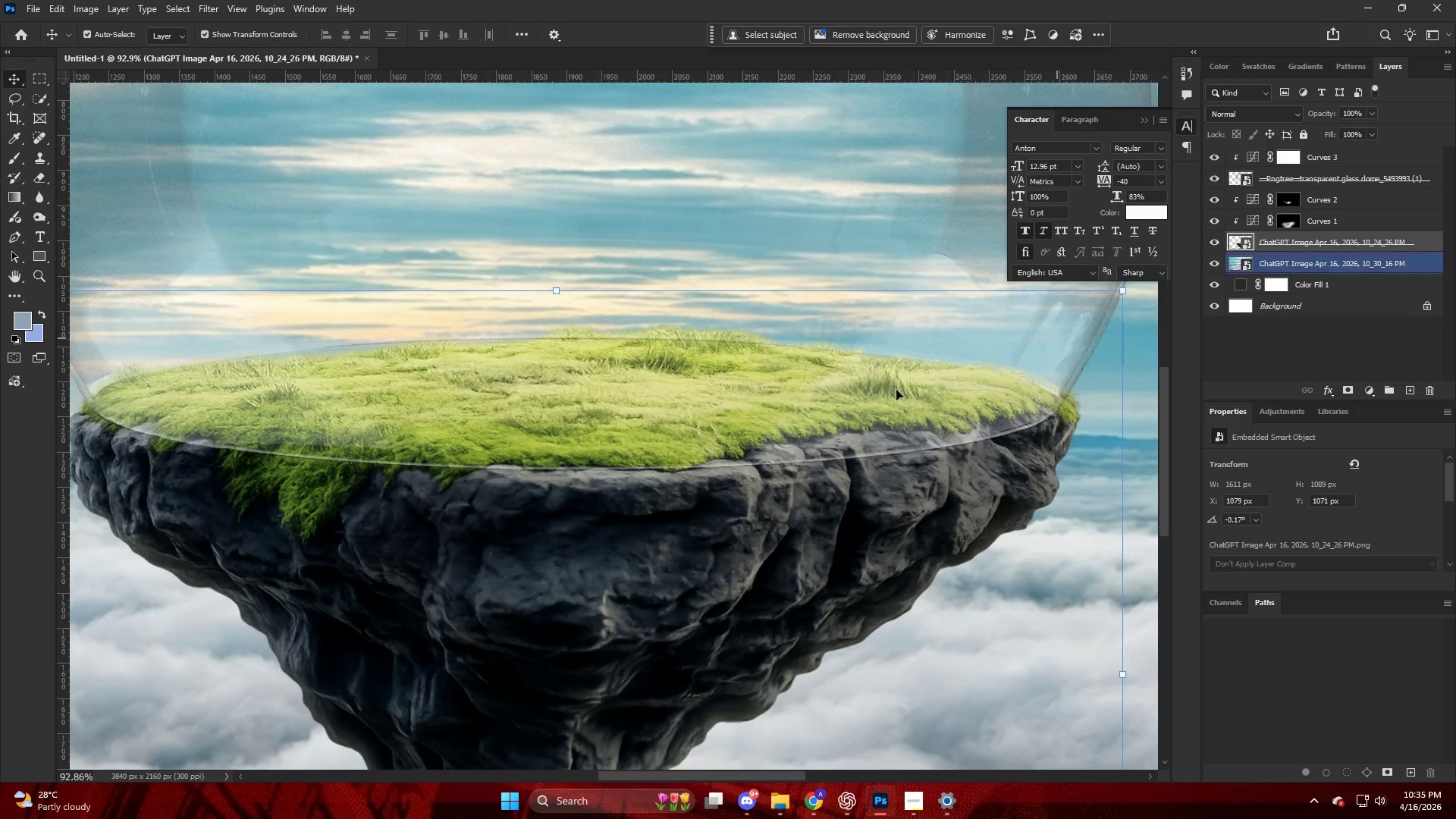 
key(Control+T)
 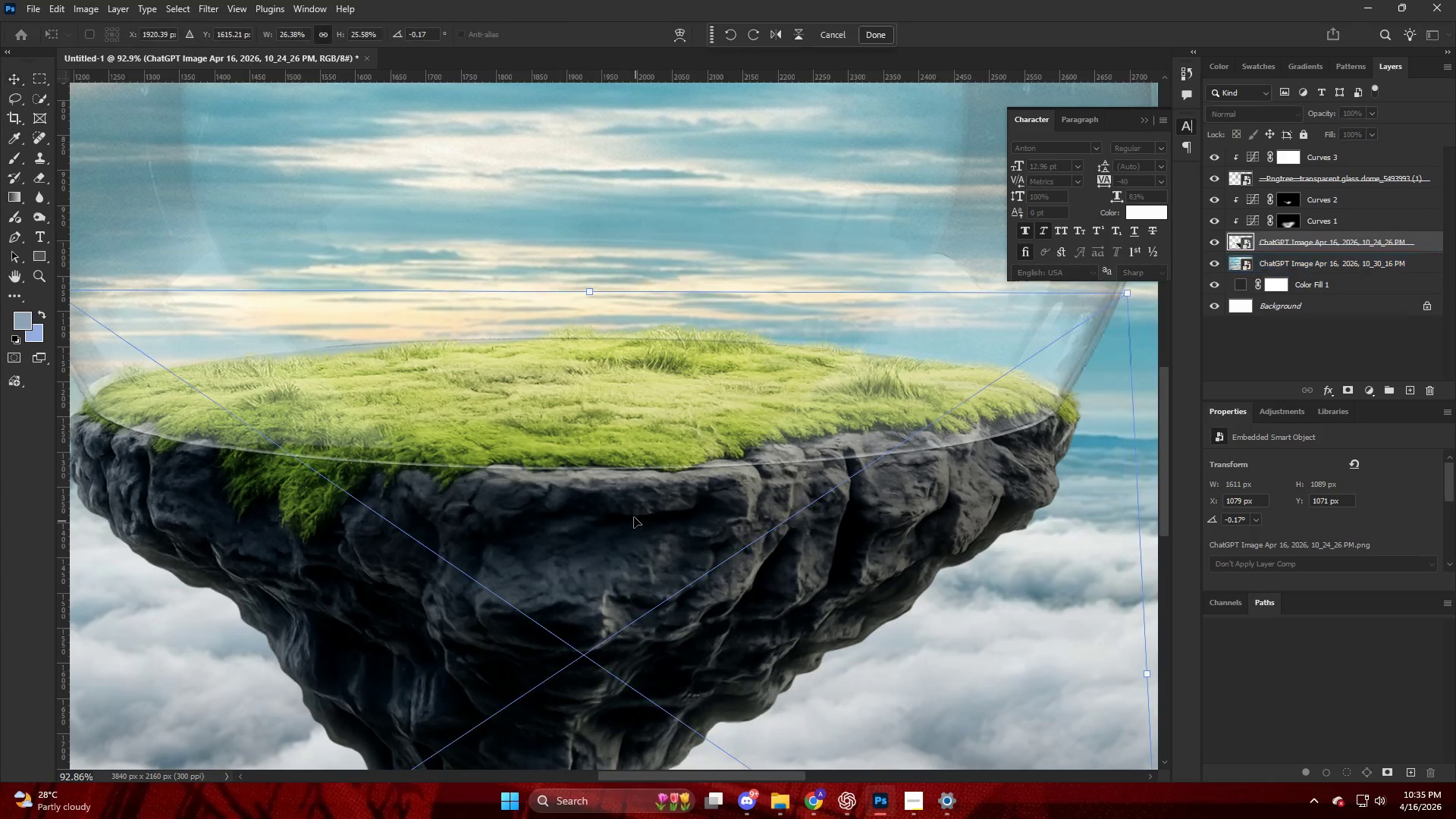 
key(Alt+AltLeft)
 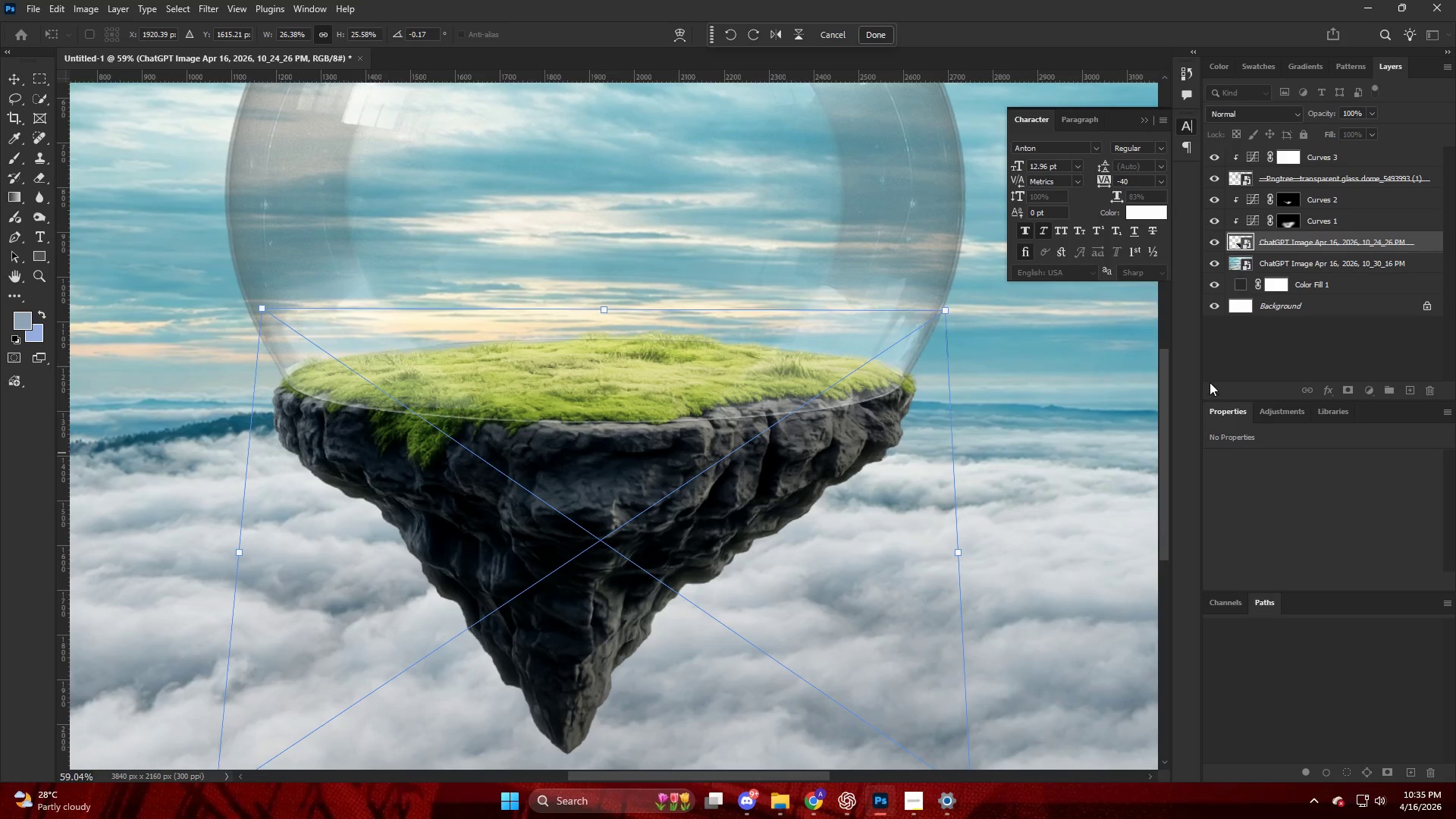 
scroll: coordinate [718, 545], scroll_direction: down, amount: 19.0
 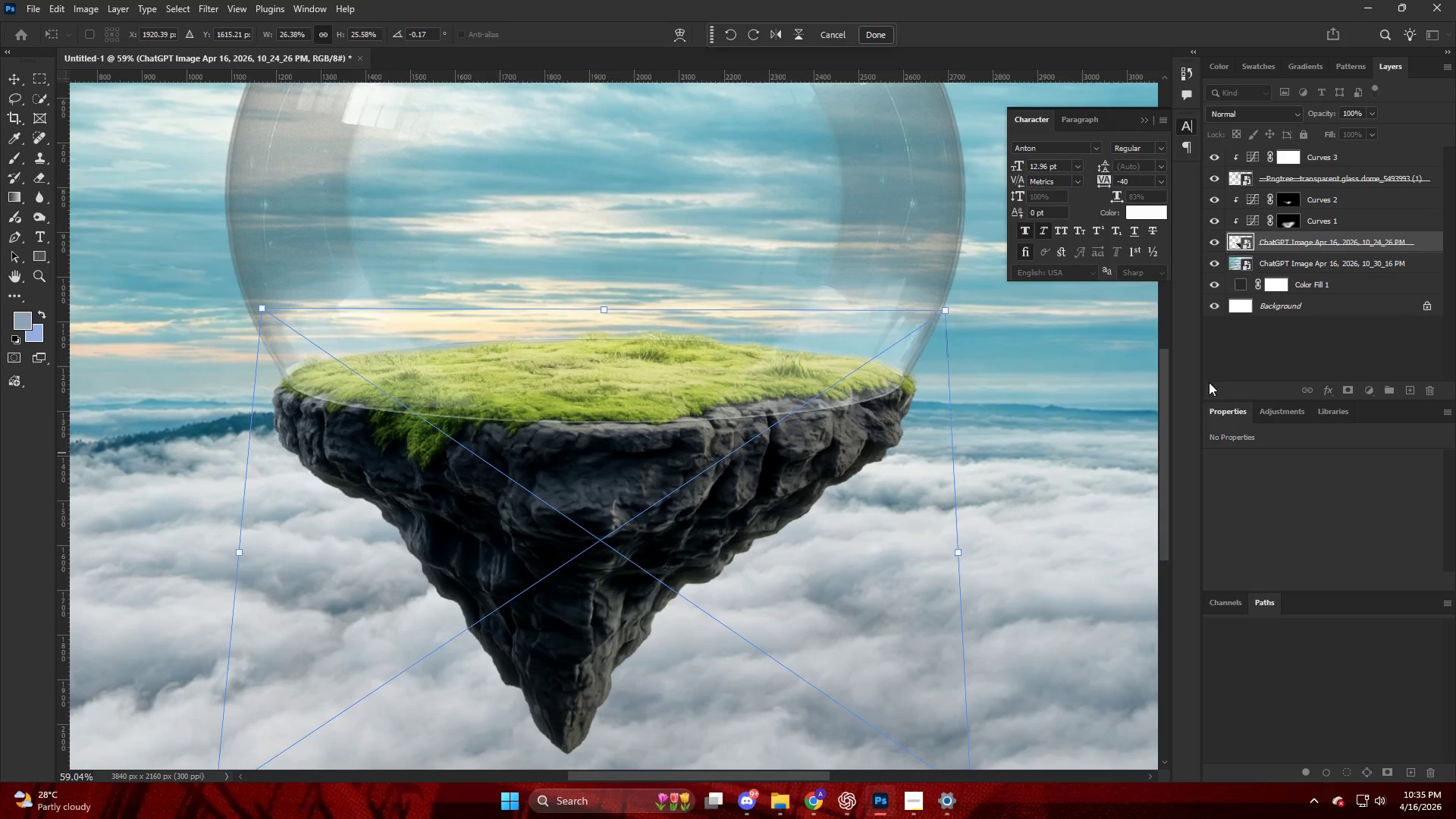 
left_click_drag(start_coordinate=[1167, 410], to_coordinate=[1166, 448])
 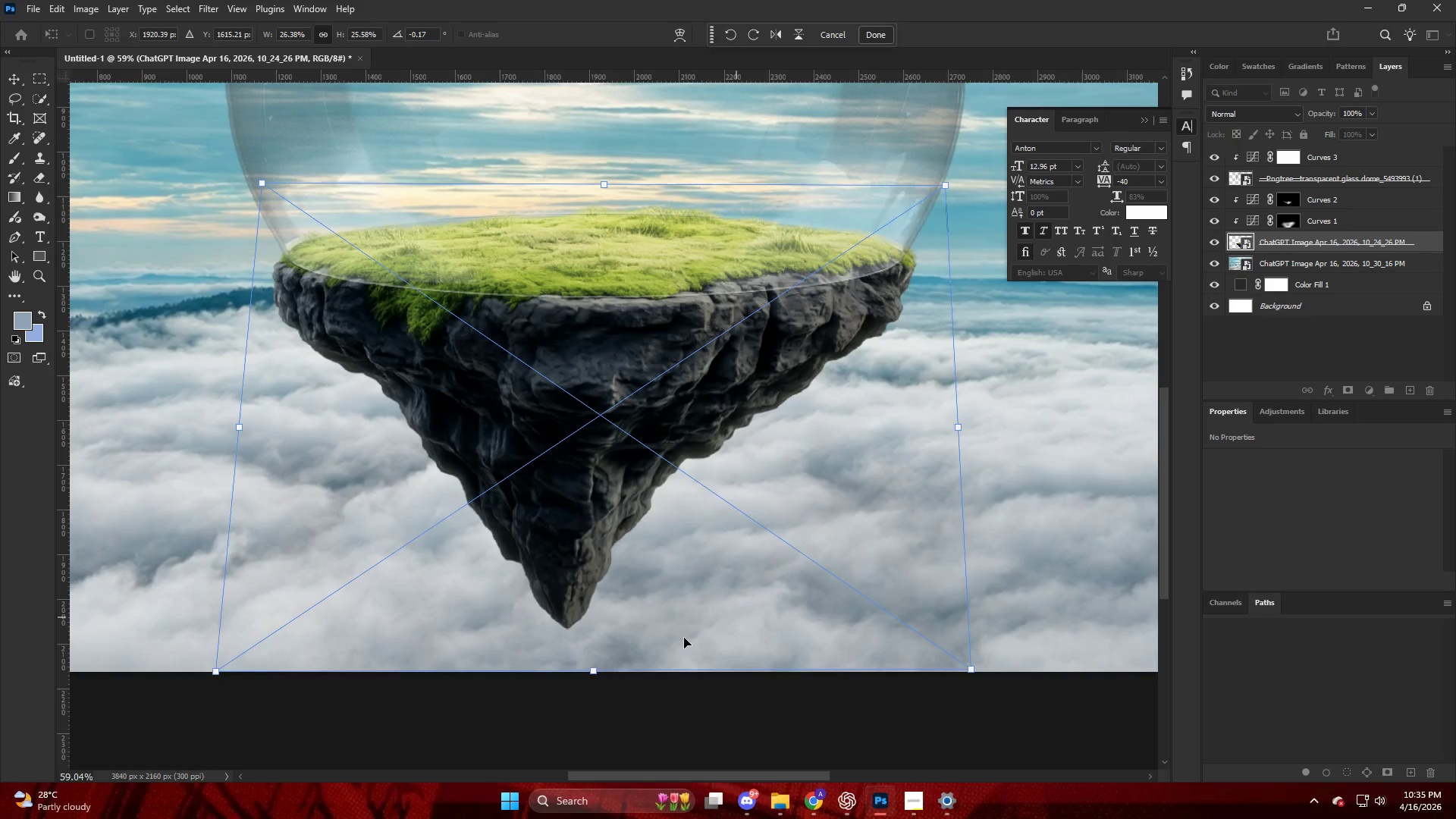 
hold_key(key=ShiftLeft, duration=3.44)
left_click_drag(start_coordinate=[973, 672], to_coordinate=[987, 698])
 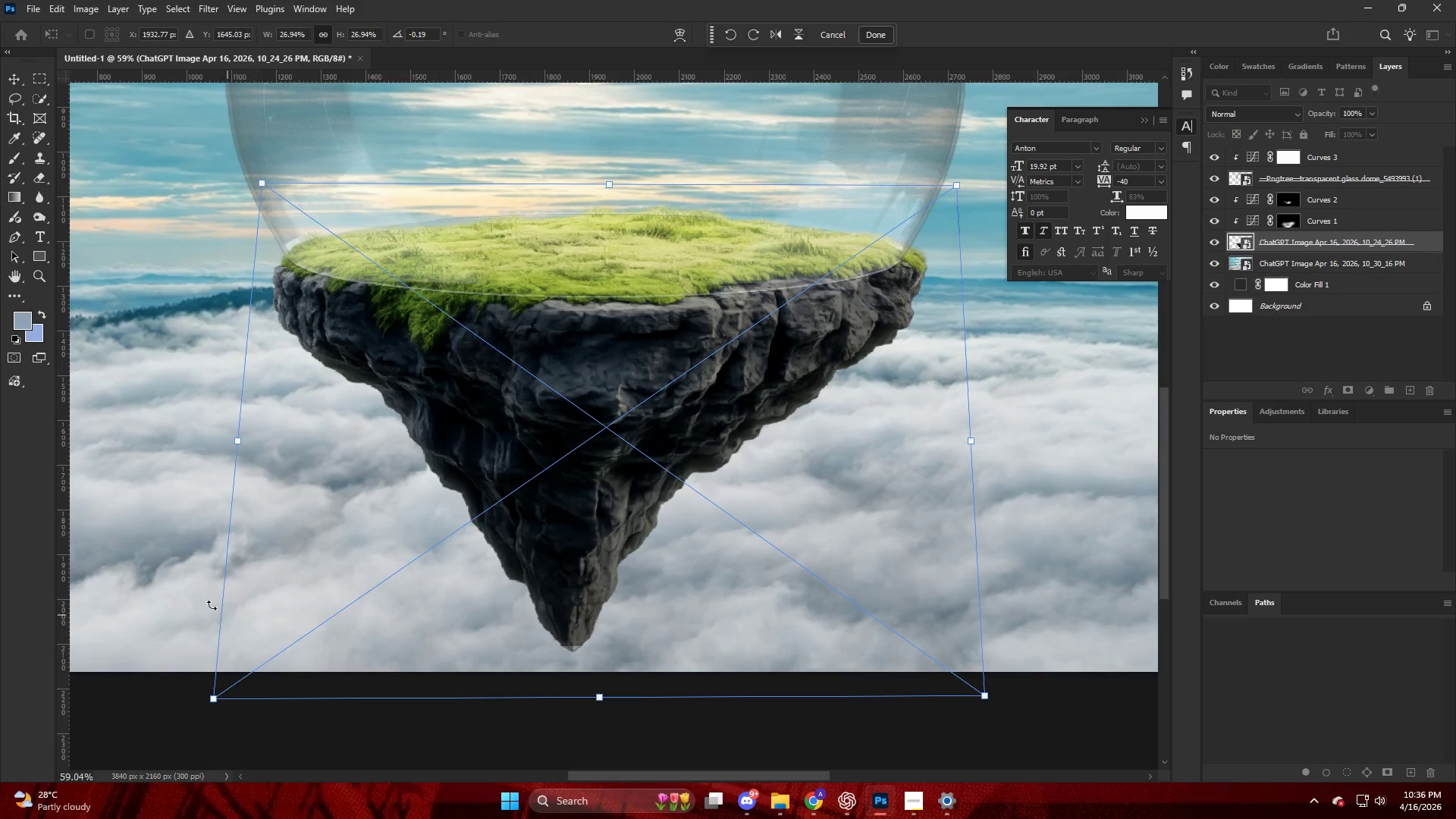 
hold_key(key=ShiftLeft, duration=1.59)
left_click_drag(start_coordinate=[234, 441], to_coordinate=[224, 443])
 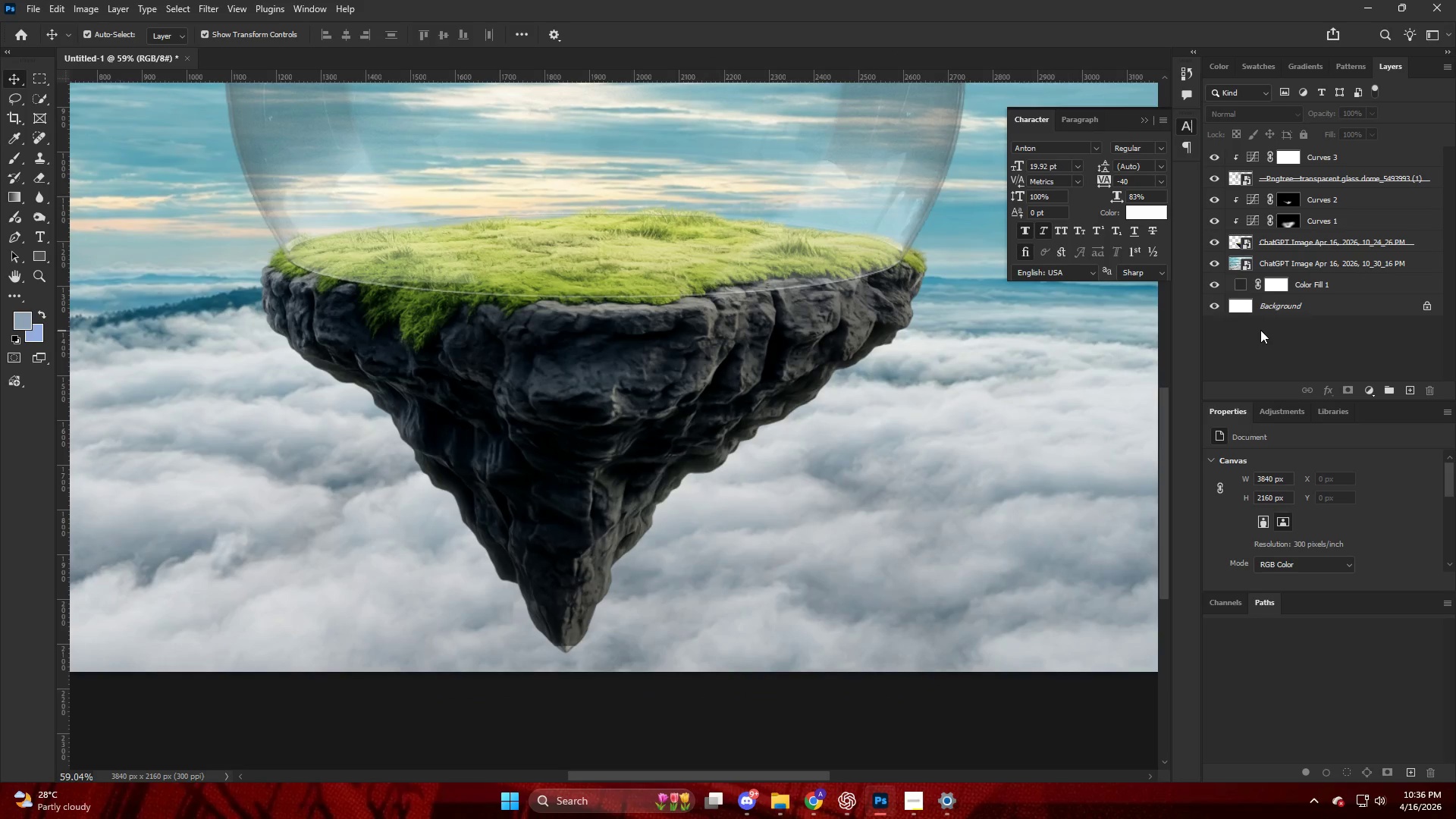 
key(Alt+AltLeft)
 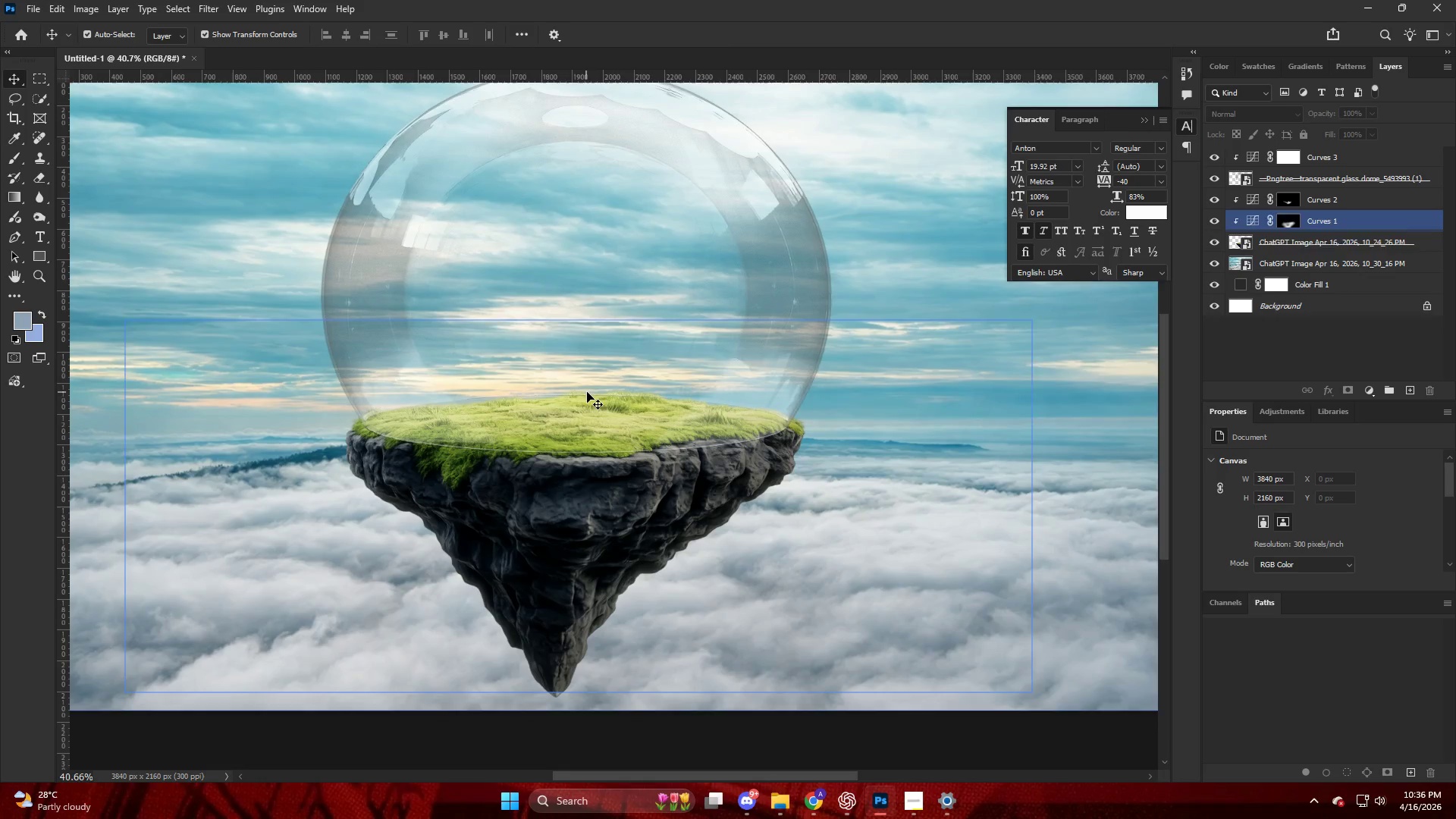 
hold_key(key=ControlLeft, duration=0.41)
hold_key(key=AltLeft, duration=0.33)
scroll: coordinate [708, 385], scroll_direction: up, amount: 20.0
 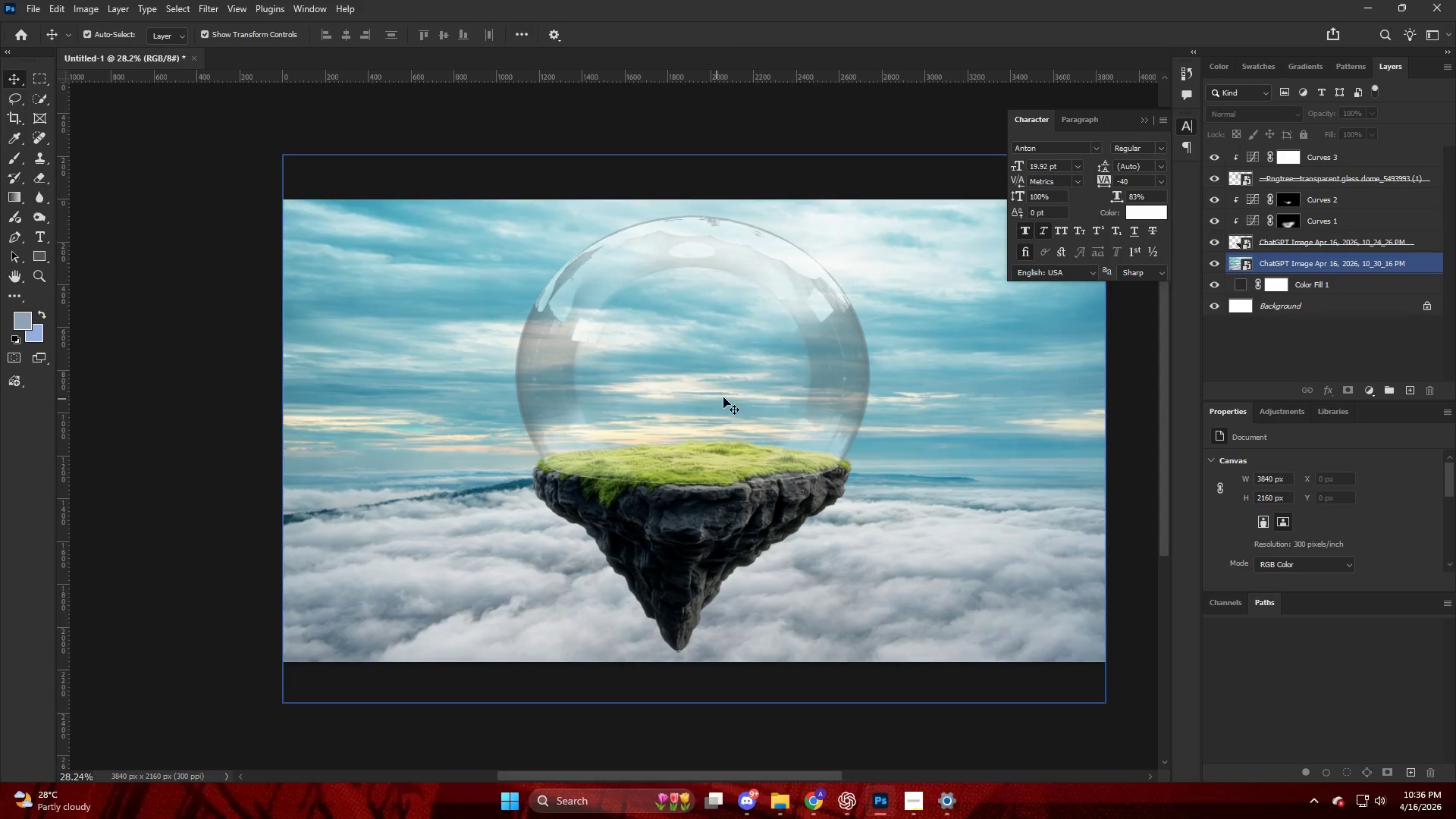 
hold_key(key=AltLeft, duration=0.41)
scroll: coordinate [761, 383], scroll_direction: up, amount: 5.0
 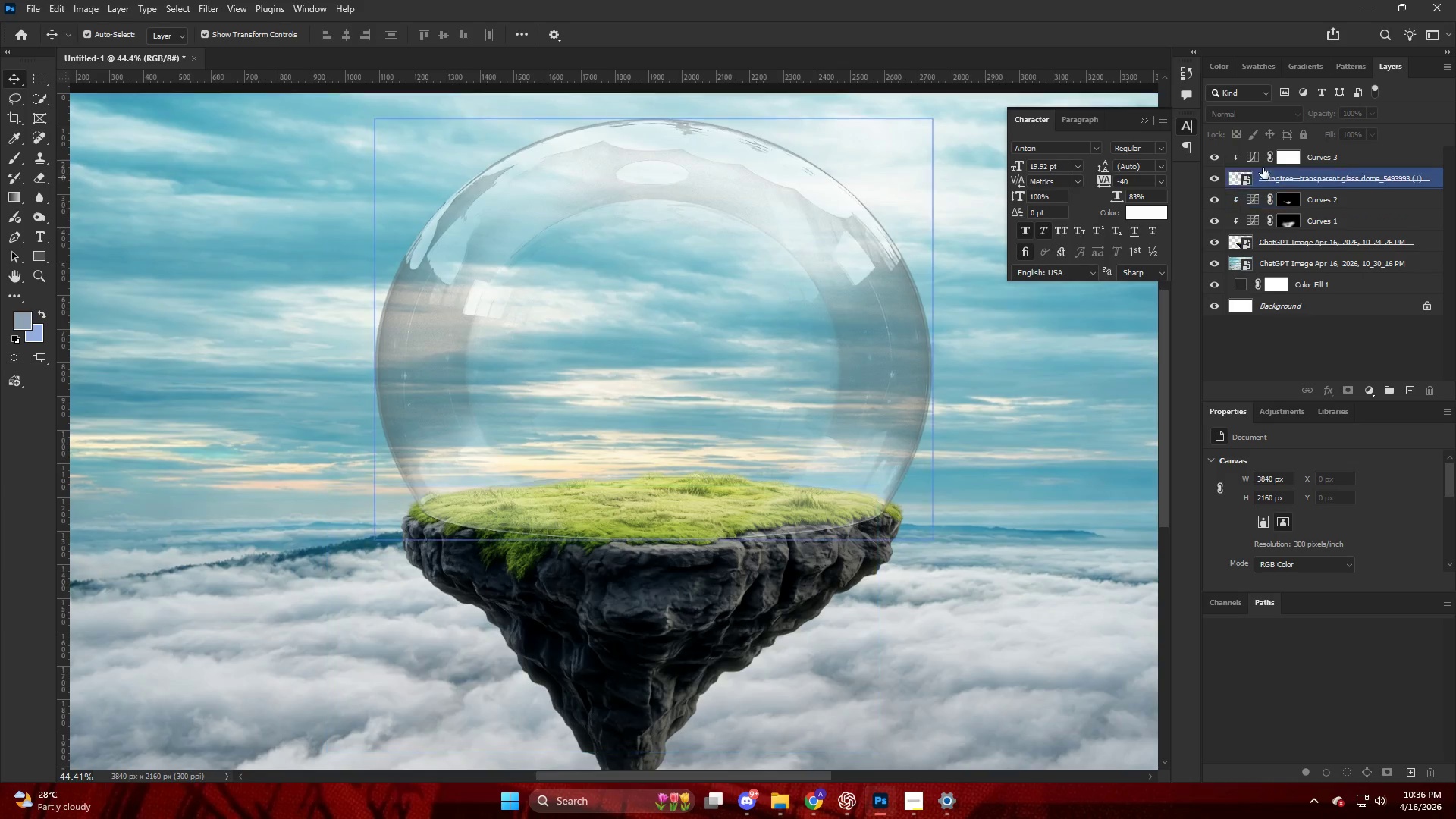 
left_click([1318, 159])
 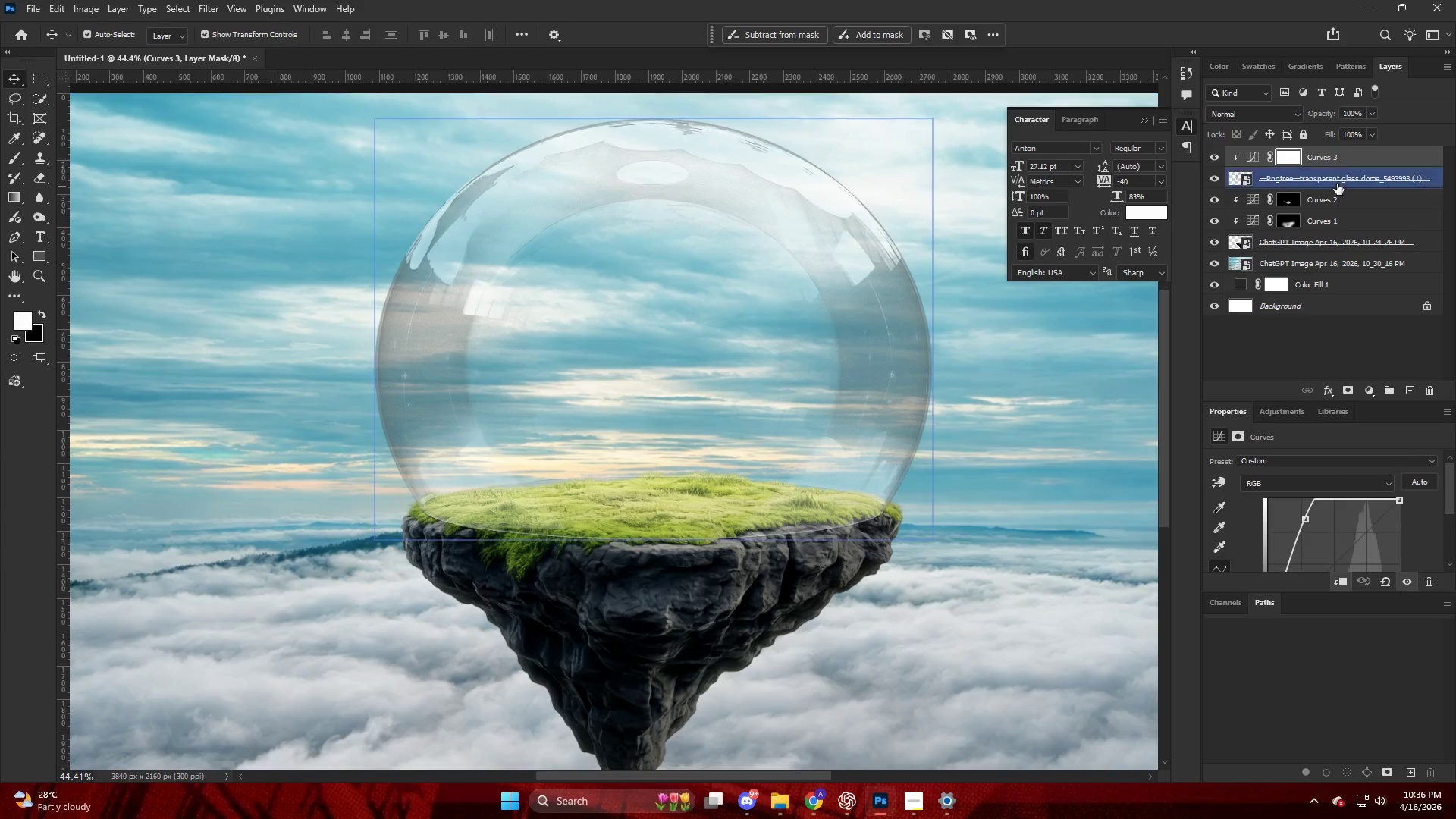 
hold_key(key=AltLeft, duration=0.39)
left_click_drag(start_coordinate=[1343, 155], to_coordinate=[1342, 148])
 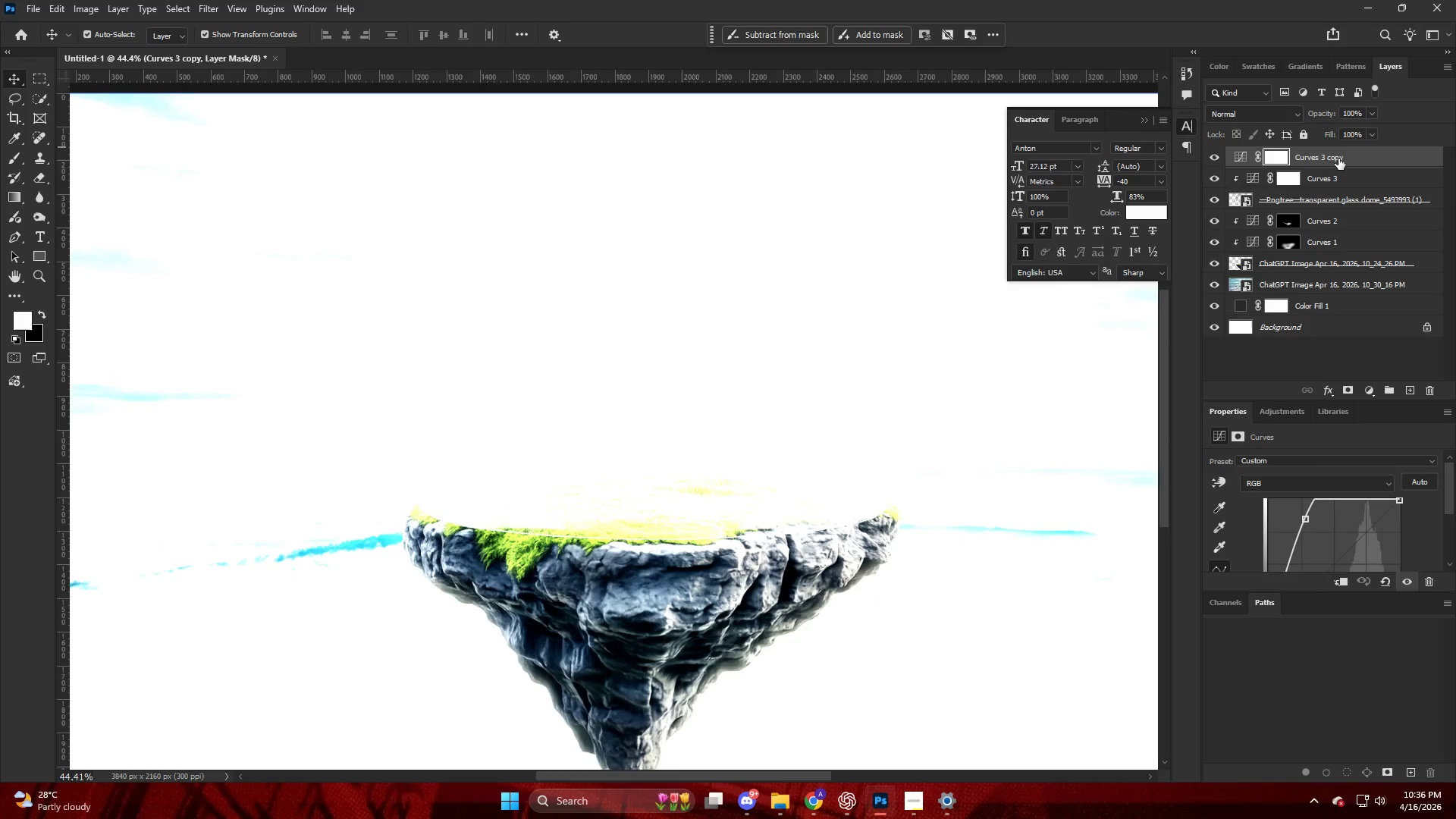 
hold_key(key=AltLeft, duration=0.59)
left_click([1337, 167])
 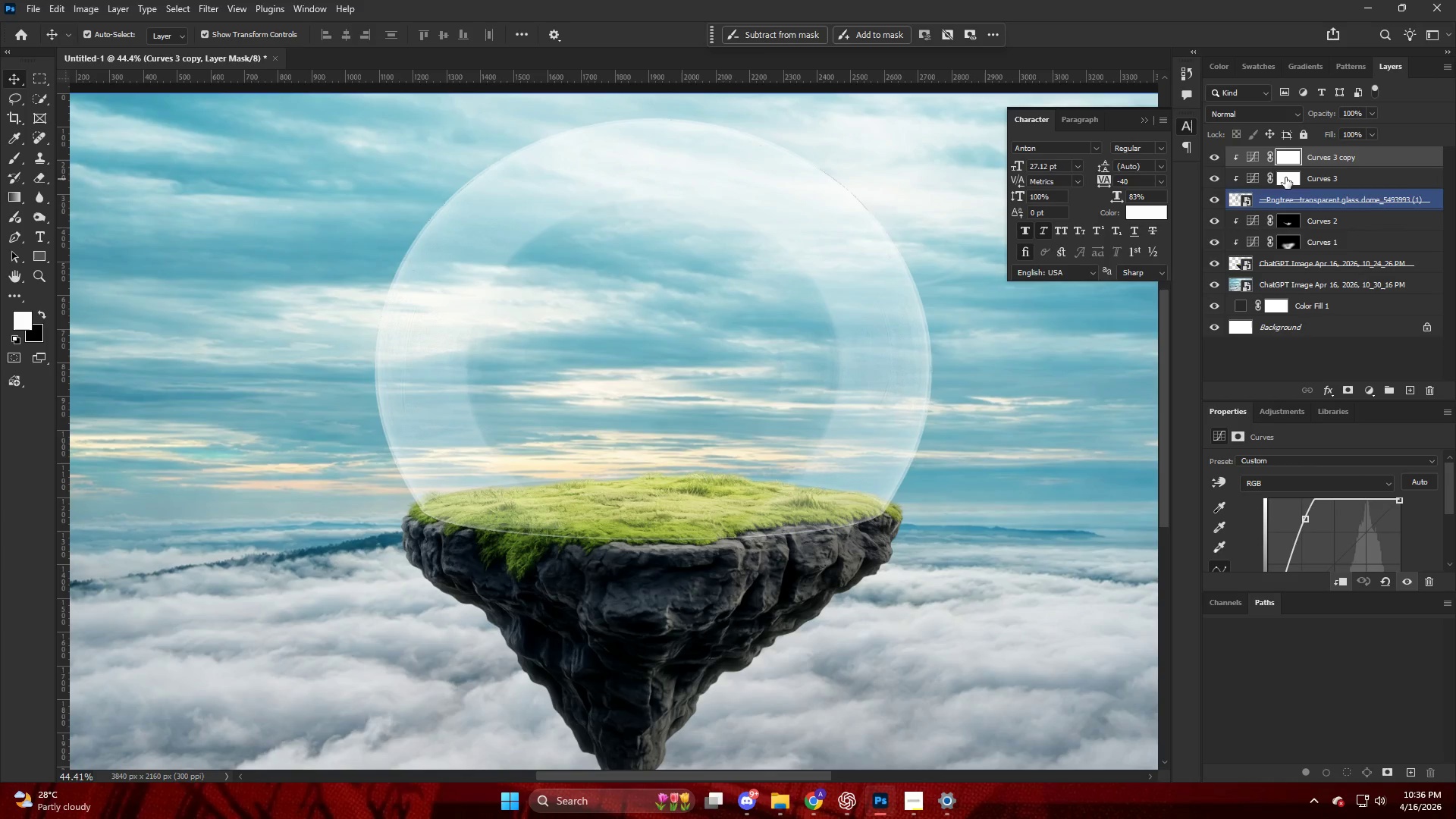 
left_click([1250, 159])
 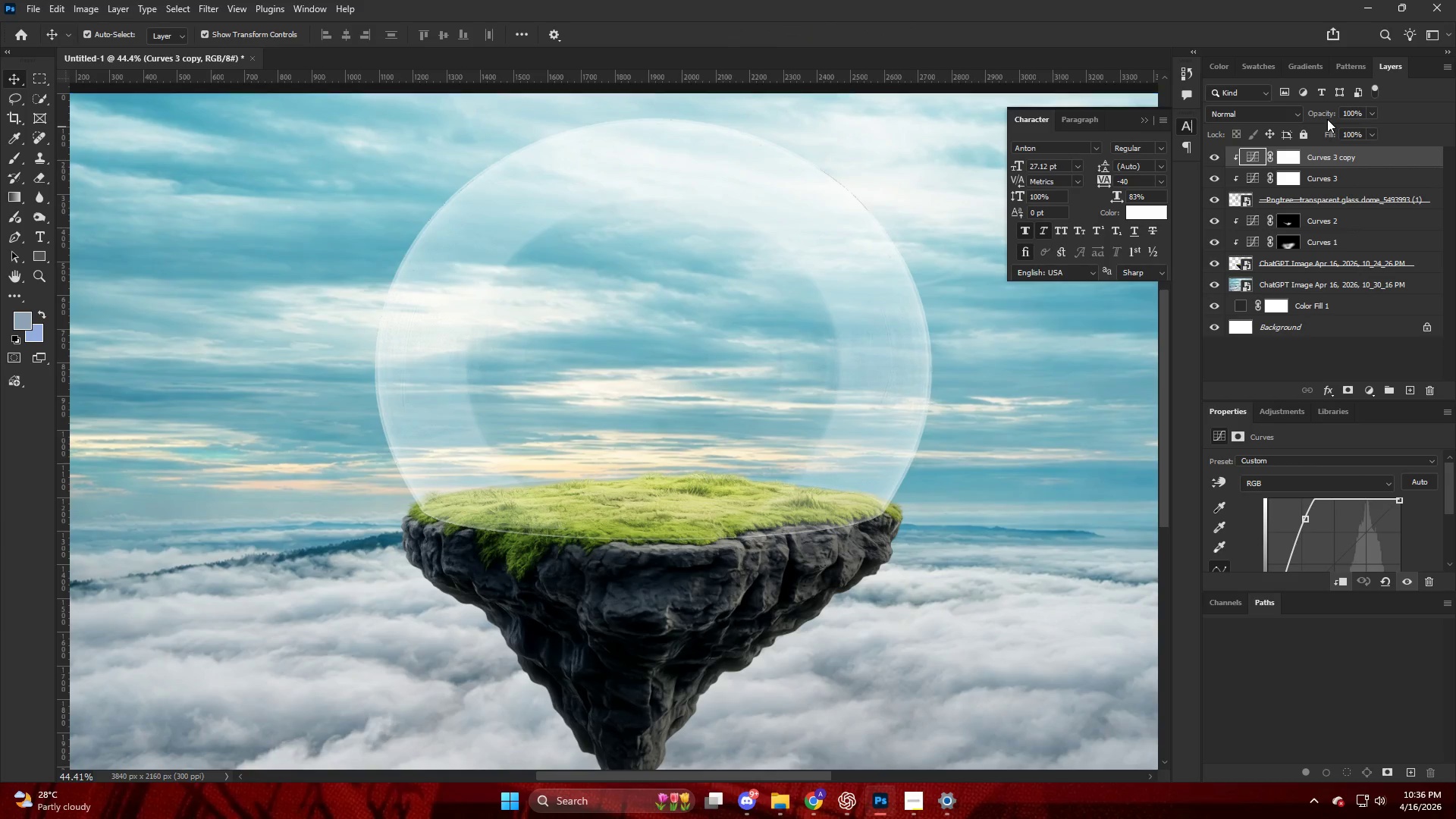 
left_click_drag(start_coordinate=[1321, 111], to_coordinate=[1019, 155])
 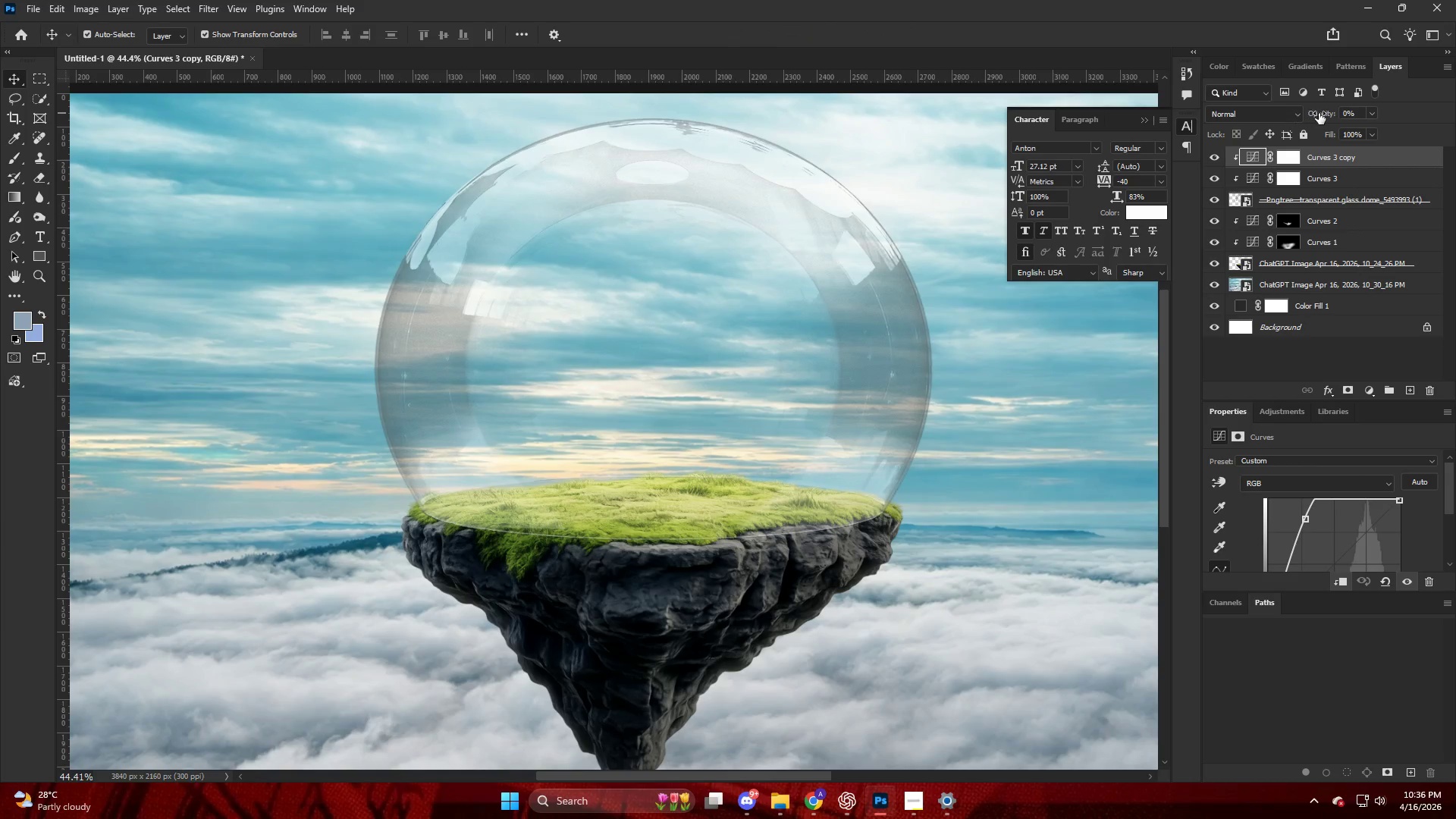 
left_click_drag(start_coordinate=[1320, 113], to_coordinate=[1329, 118])
 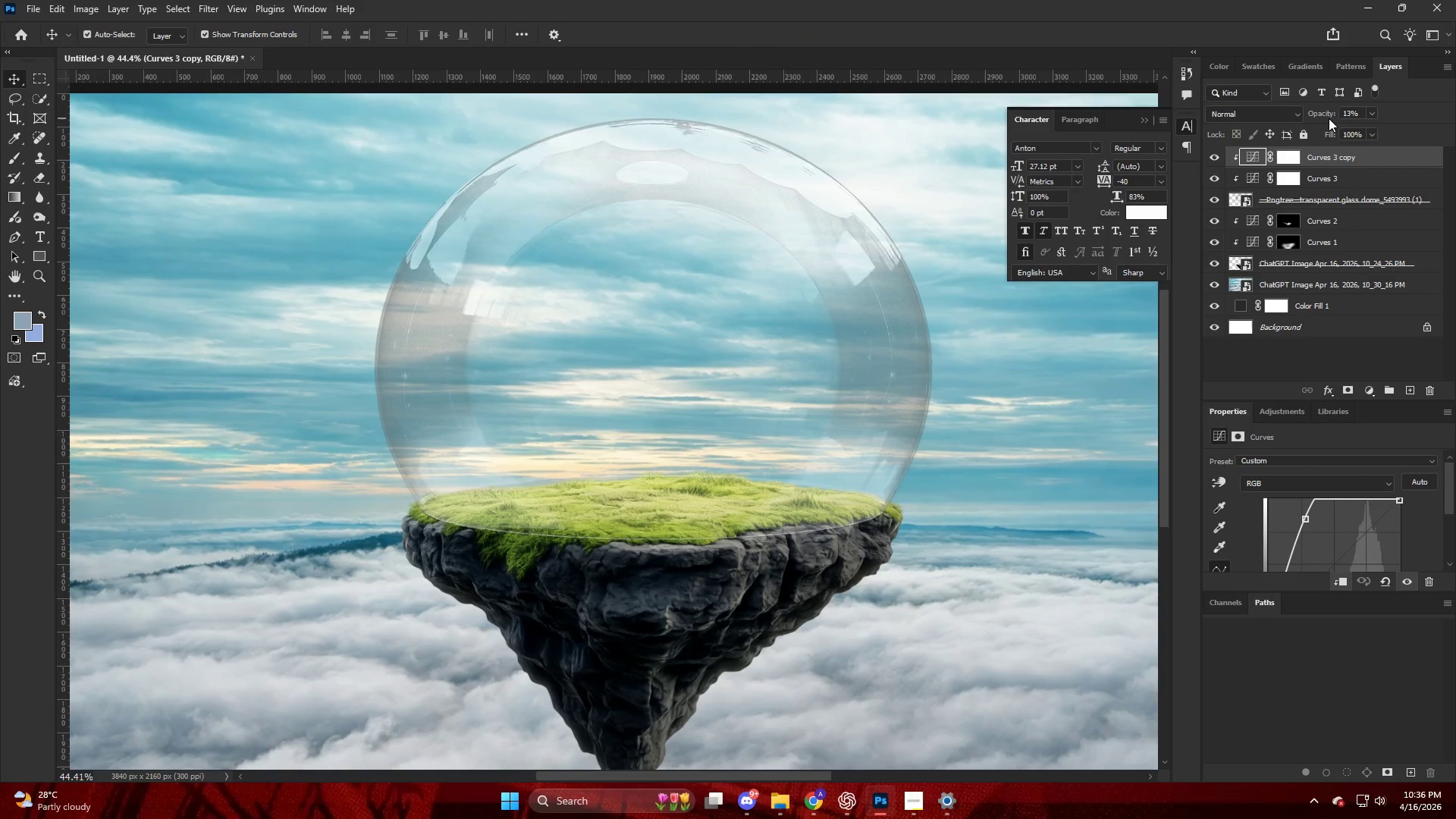 
left_click_drag(start_coordinate=[1335, 121], to_coordinate=[1338, 123])
 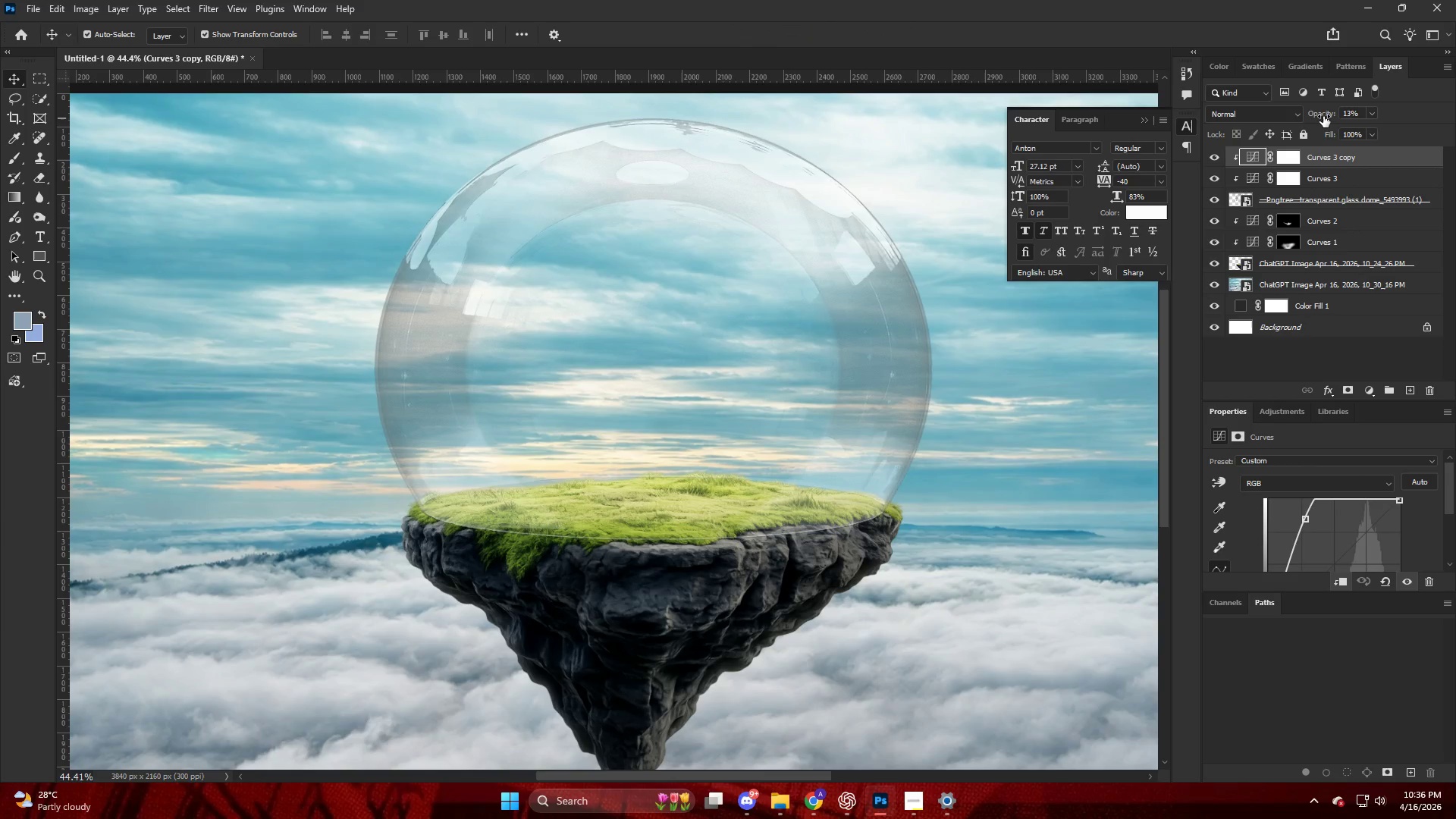 
left_click_drag(start_coordinate=[1323, 114], to_coordinate=[1345, 115])
 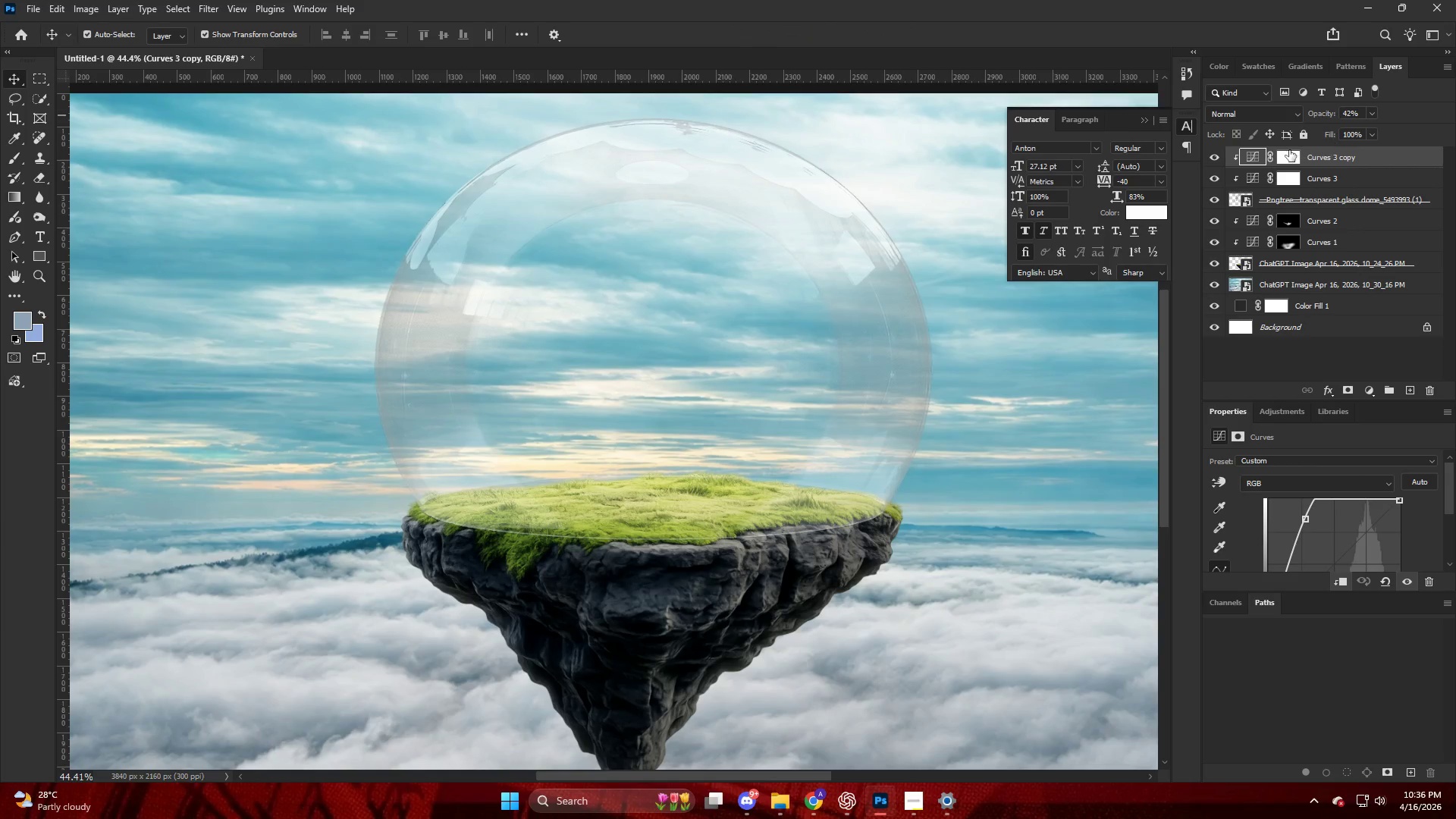 
left_click([1286, 152])
 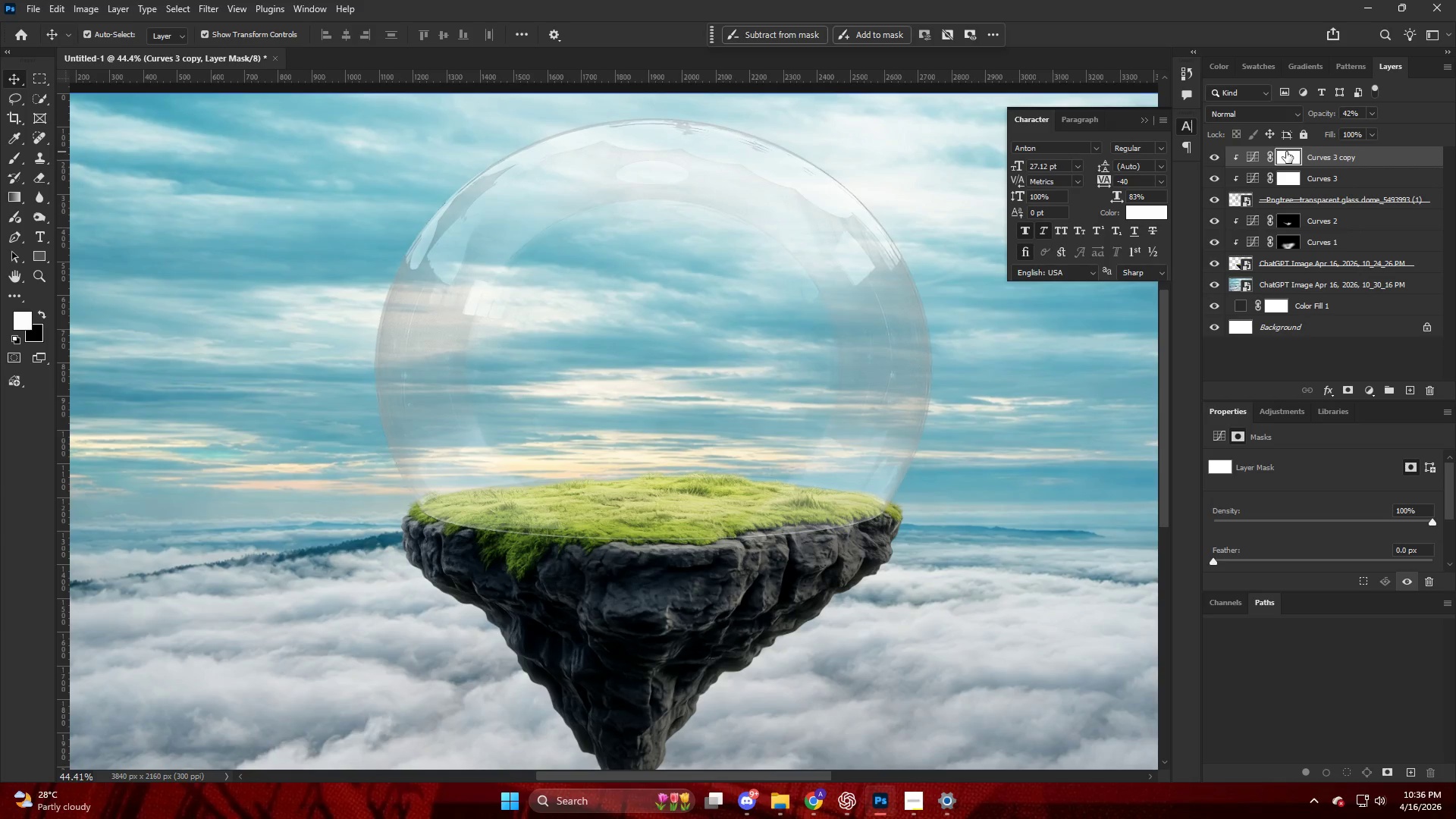 
key(Control+I)
 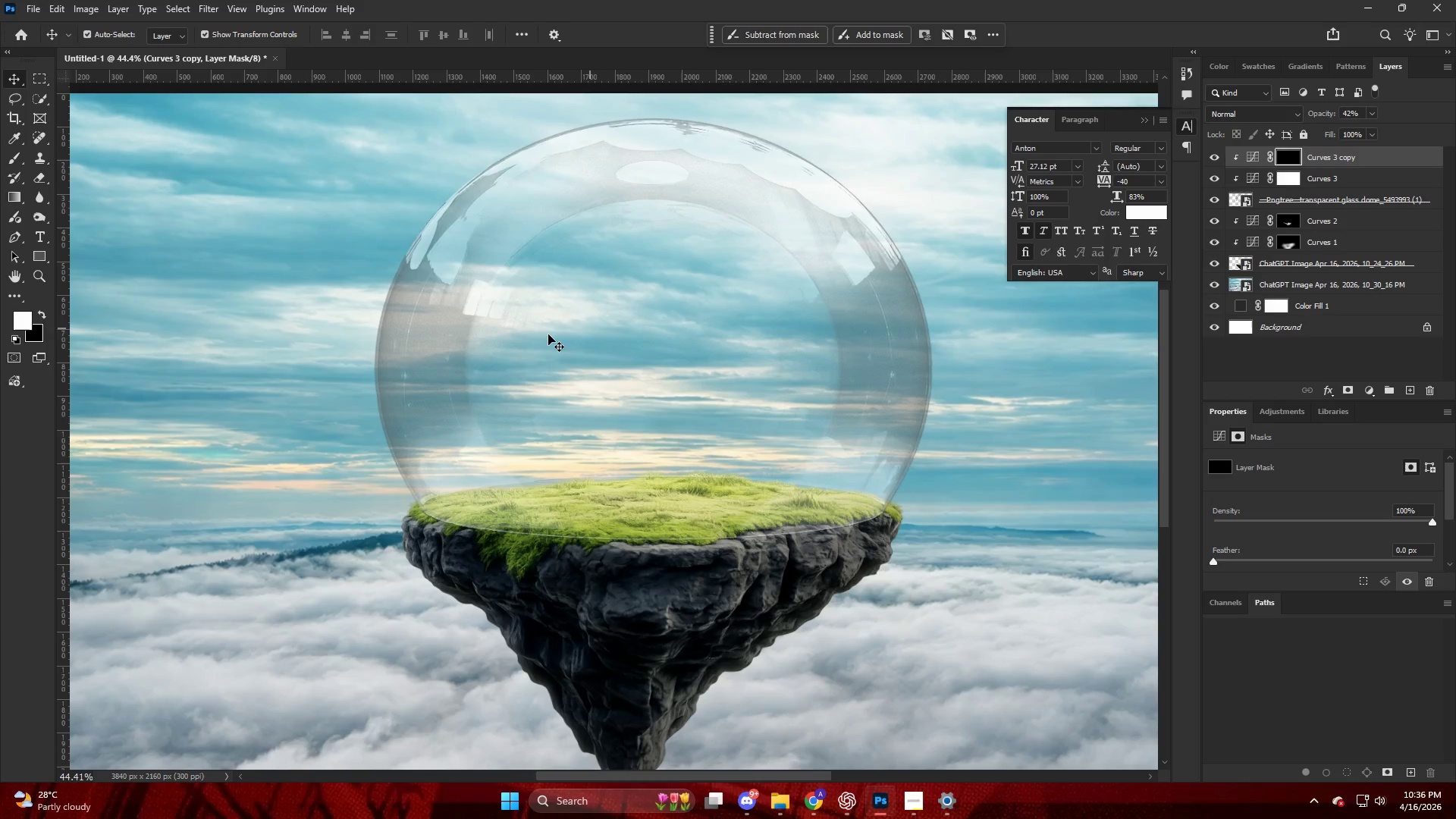 
key(B)
 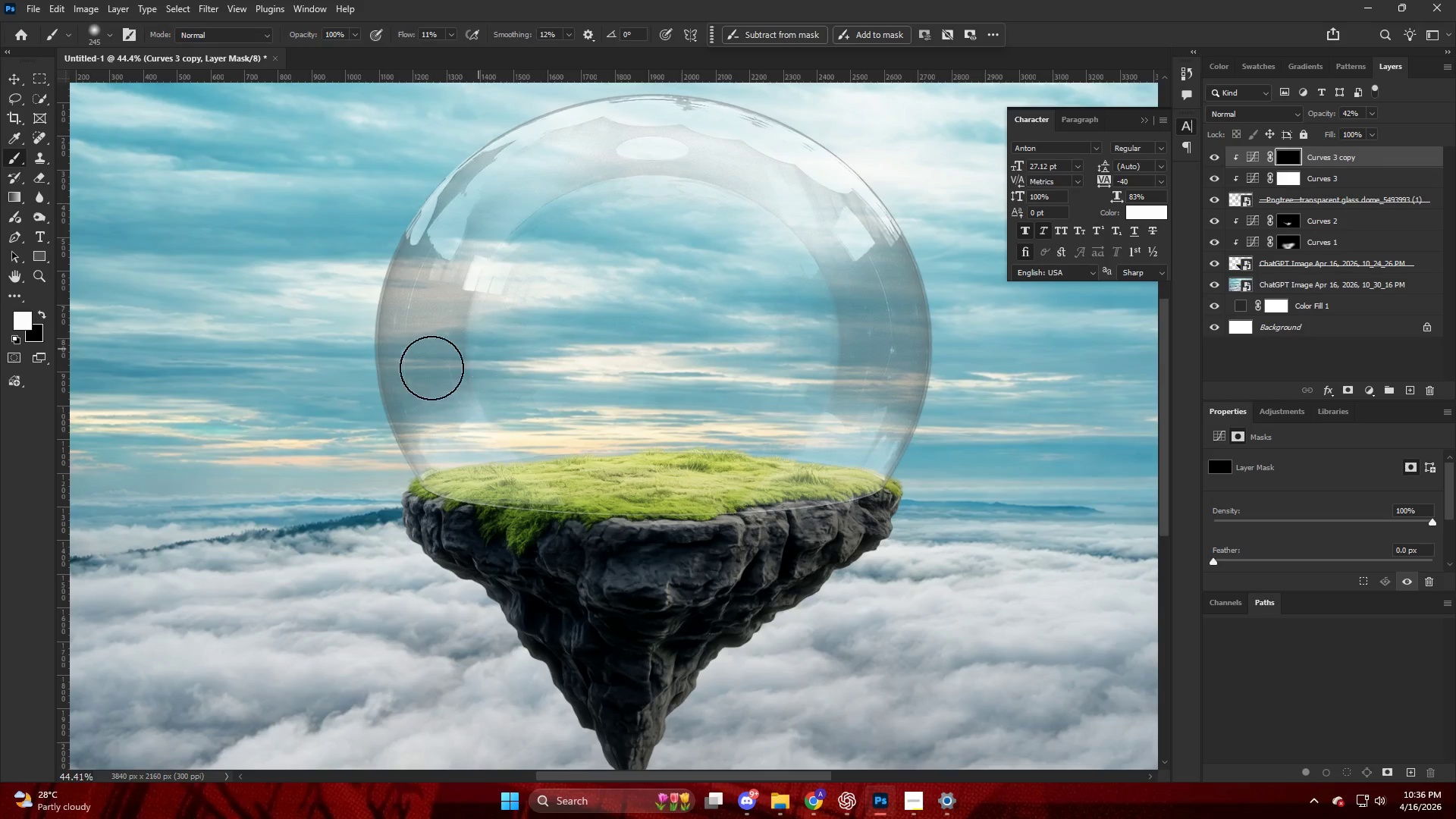 
hold_key(key=AltLeft, duration=0.31)
 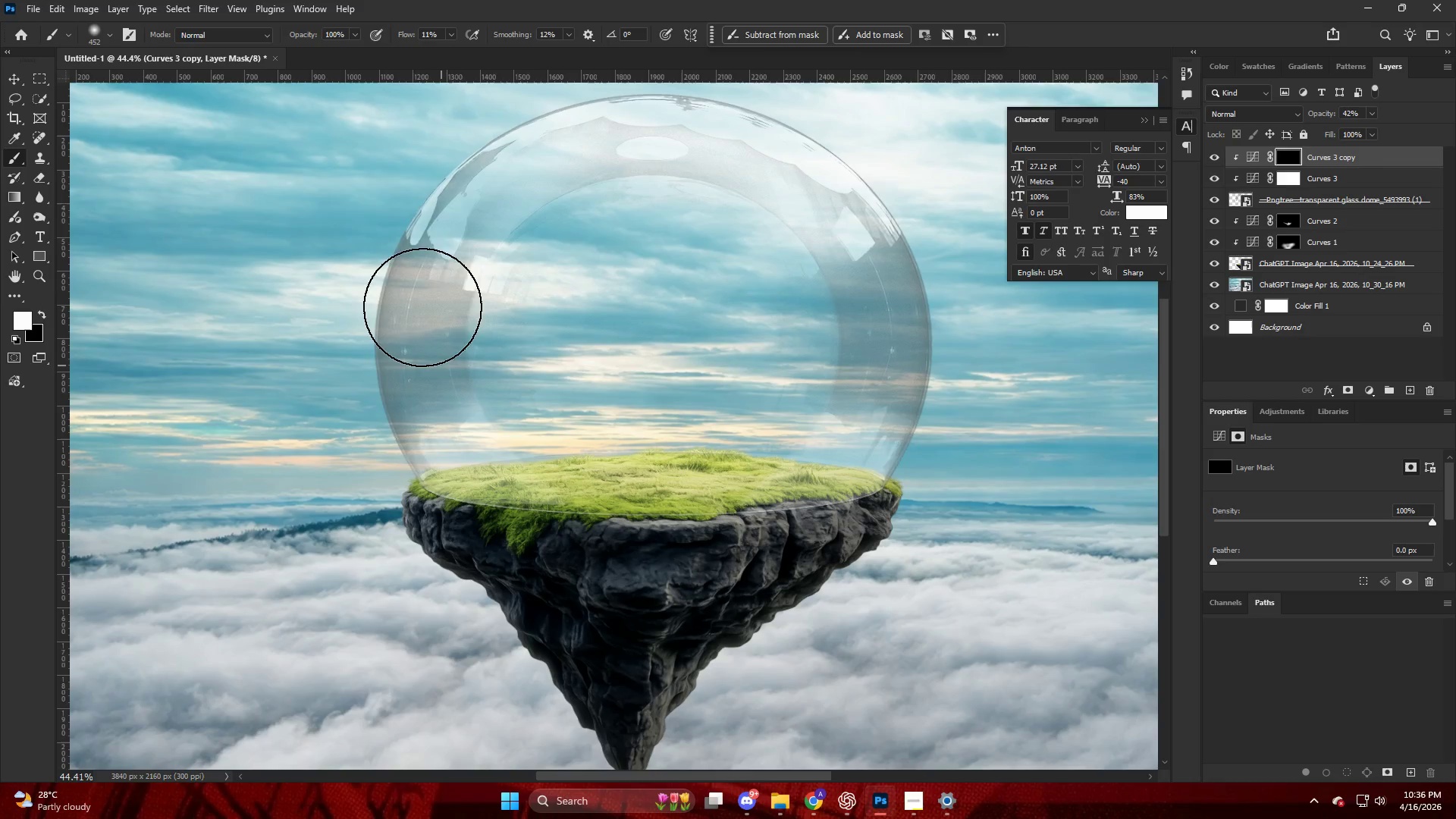 
scroll: coordinate [541, 337], scroll_direction: down, amount: 2.0
 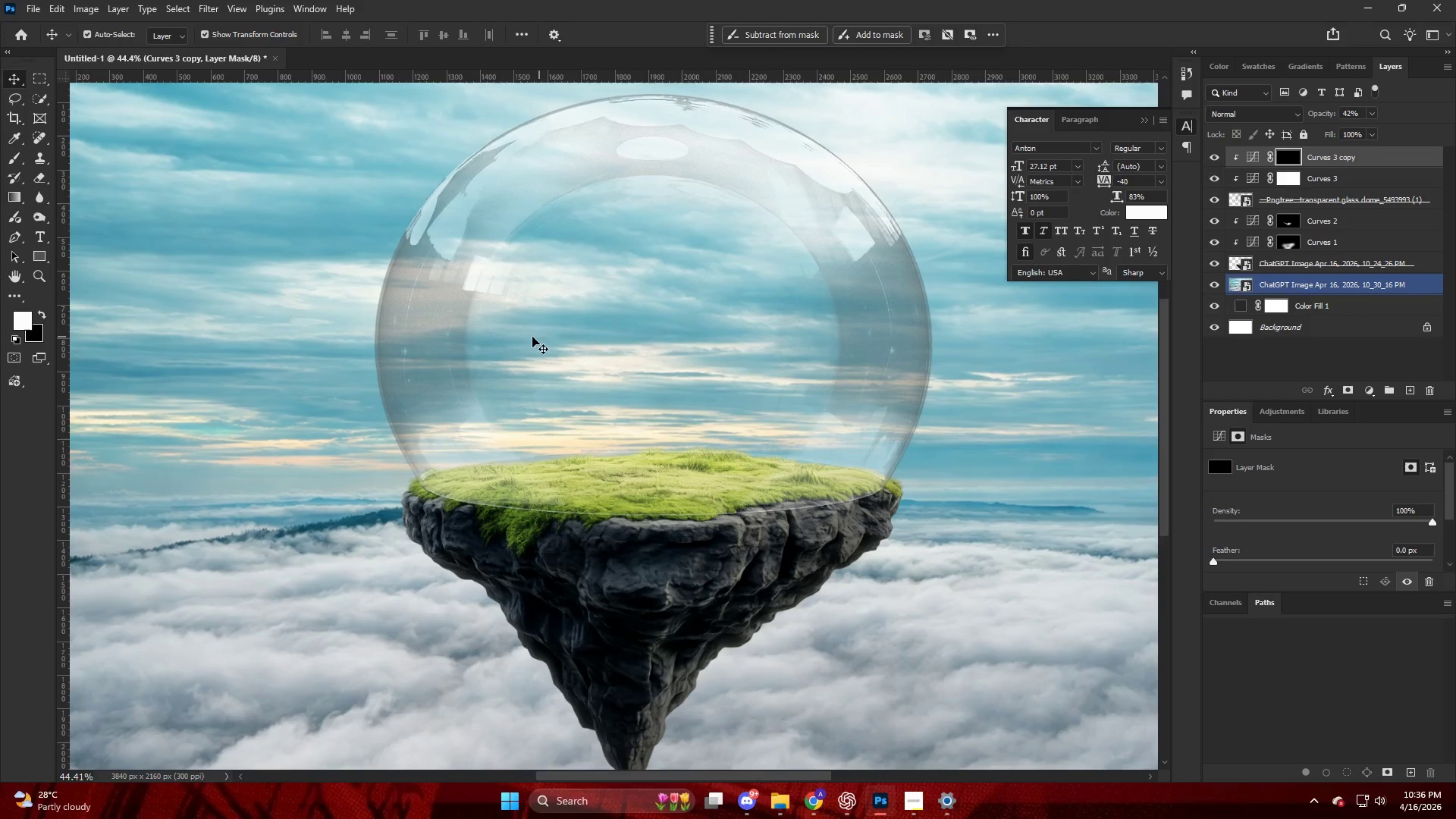 
left_click_drag(start_coordinate=[406, 219], to_coordinate=[384, 474])
 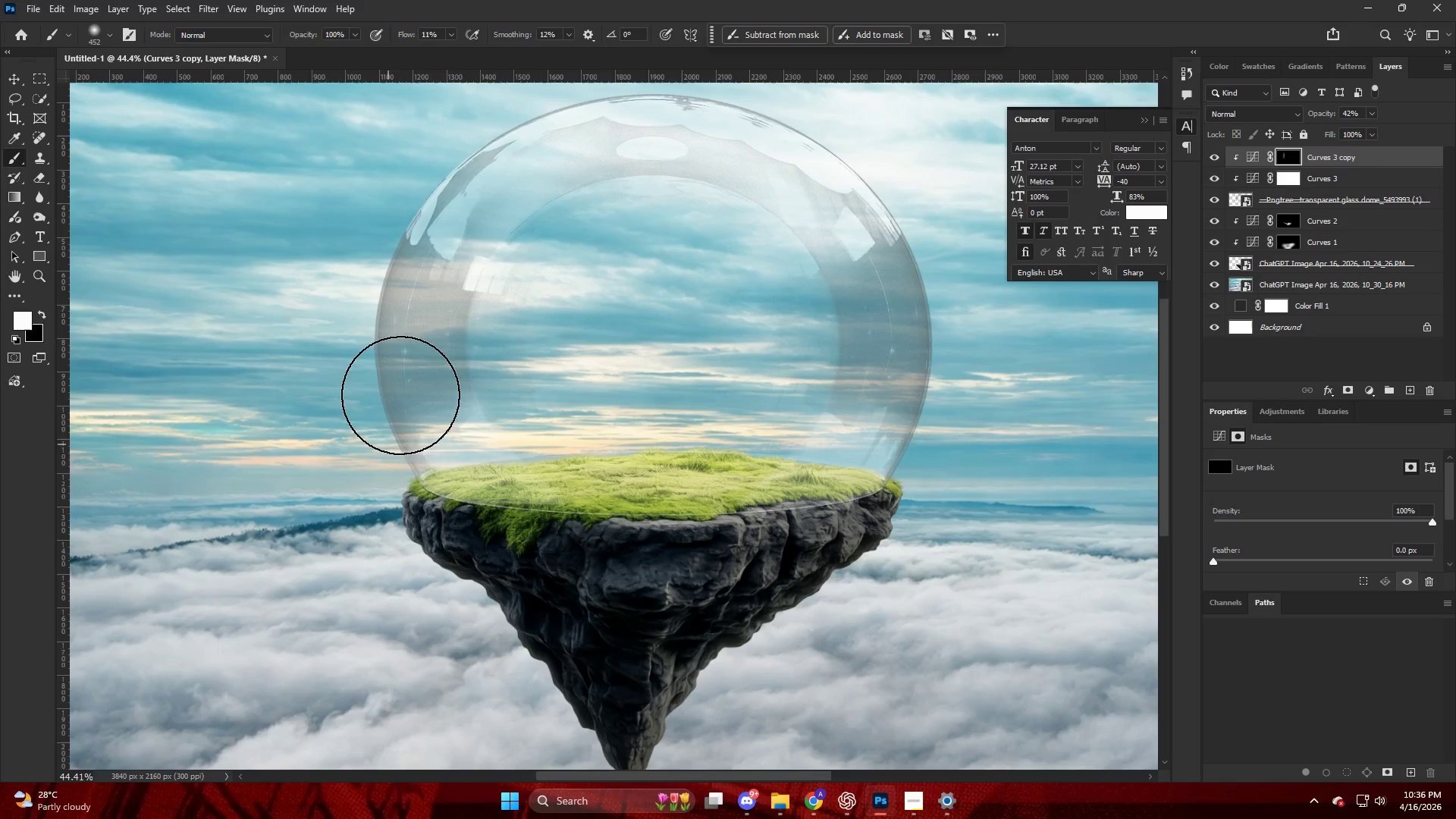 
left_click_drag(start_coordinate=[419, 284], to_coordinate=[337, 435])
 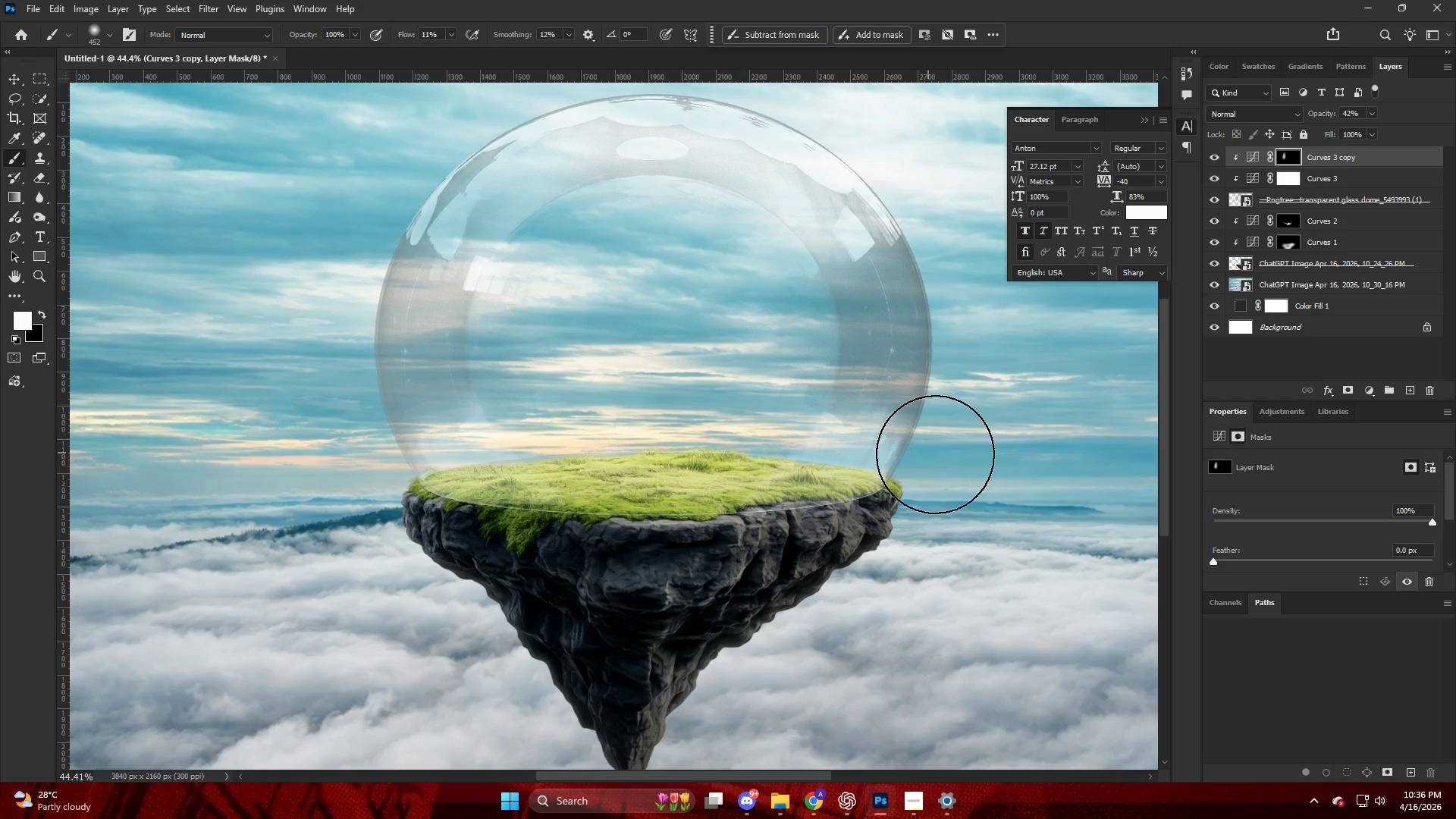 
left_click_drag(start_coordinate=[935, 454], to_coordinate=[791, 154])
 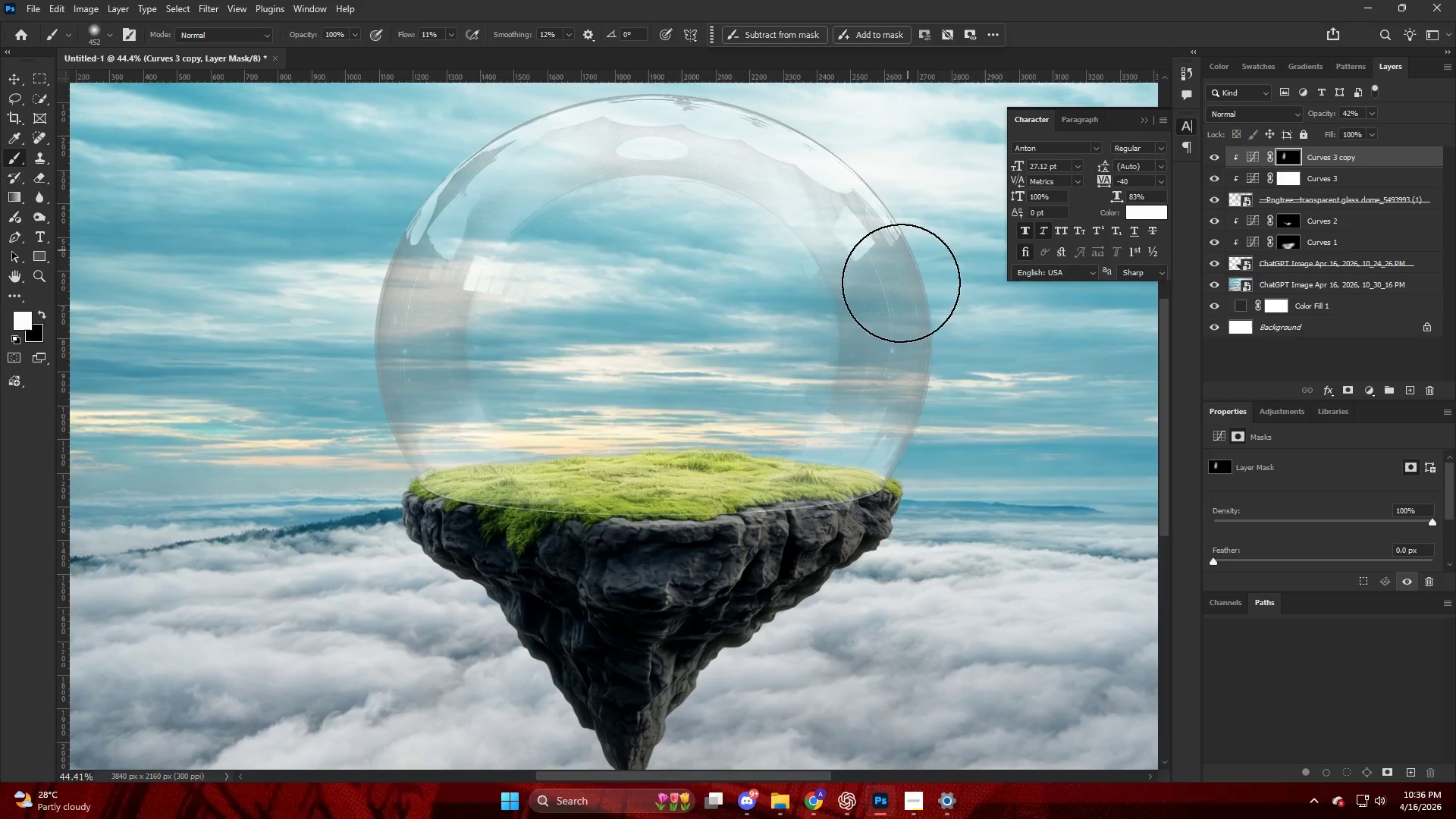 
key(Alt+AltLeft)
 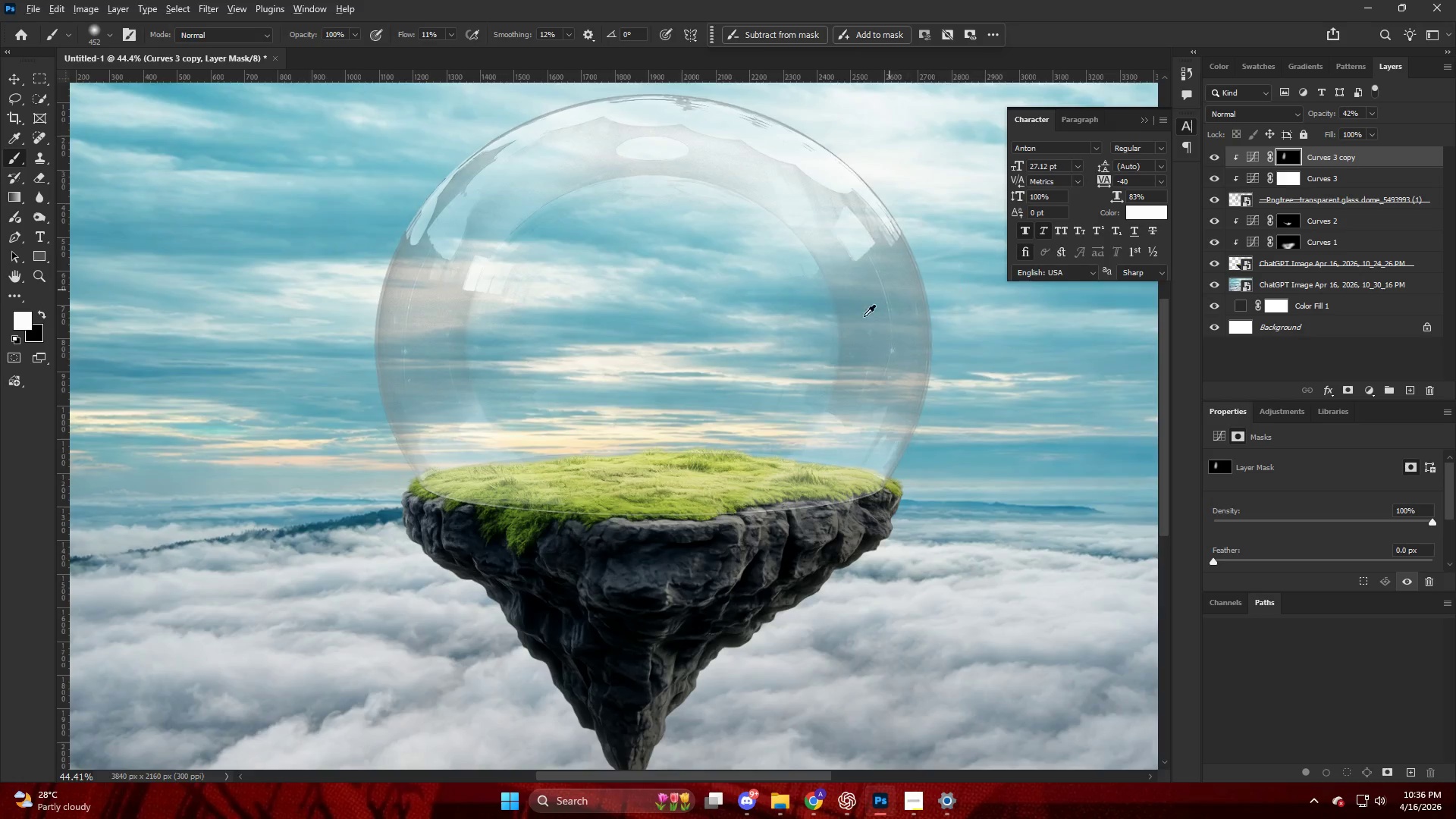 
scroll: coordinate [858, 324], scroll_direction: down, amount: 6.0
 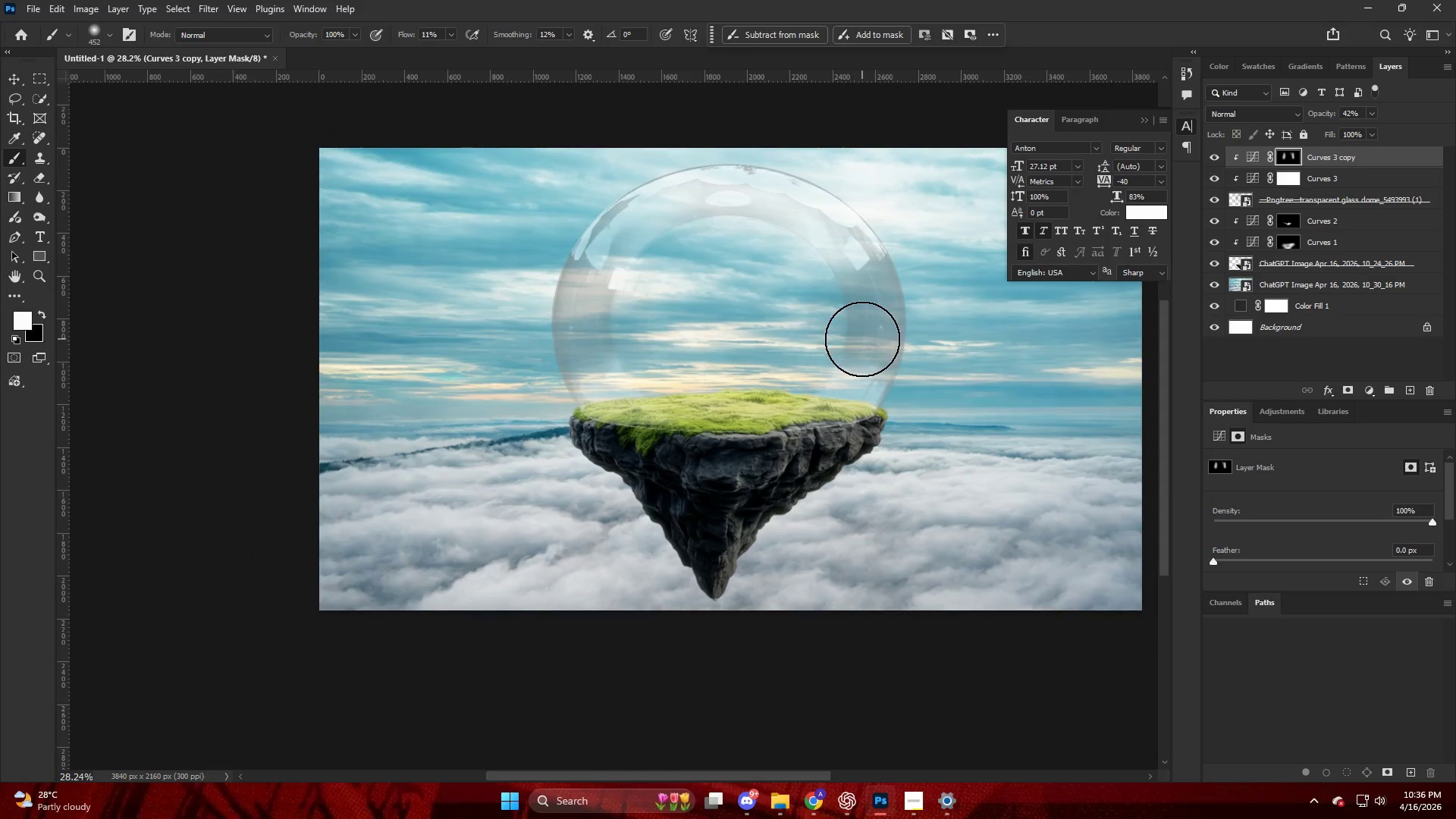 
key(Alt+AltLeft)
 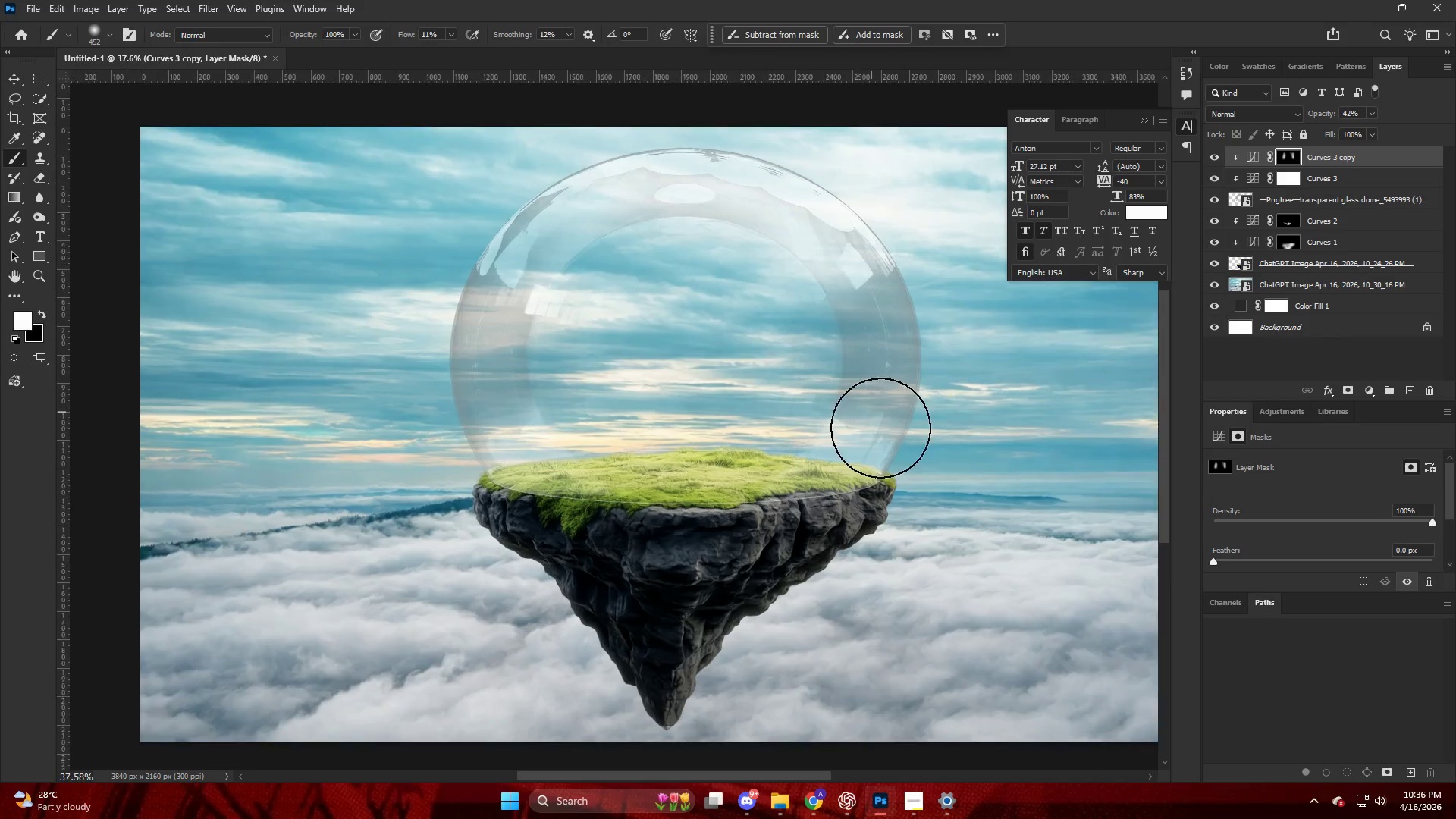 
left_click_drag(start_coordinate=[890, 441], to_coordinate=[913, 473])
 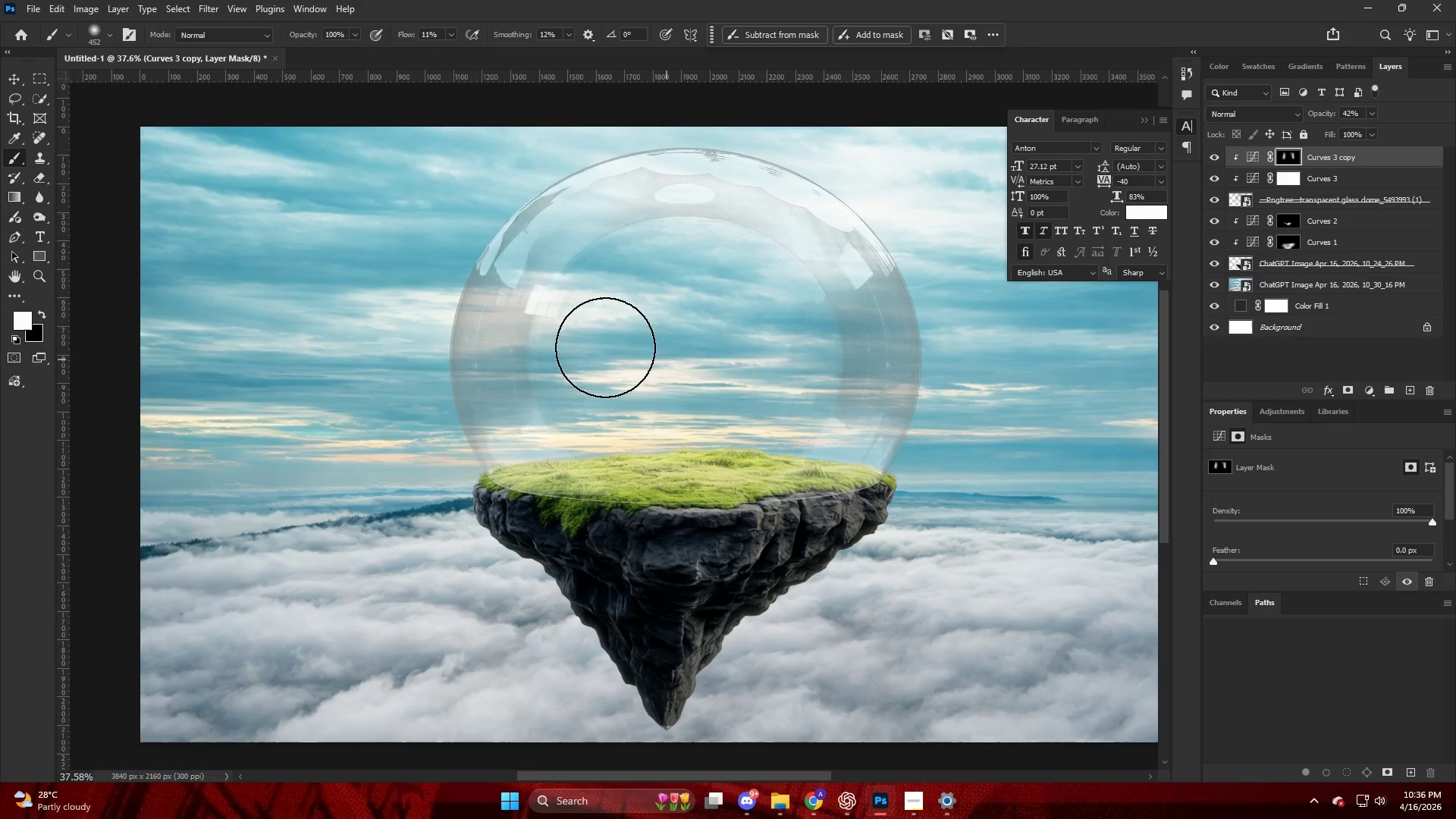 
scroll: coordinate [859, 359], scroll_direction: up, amount: 6.0
 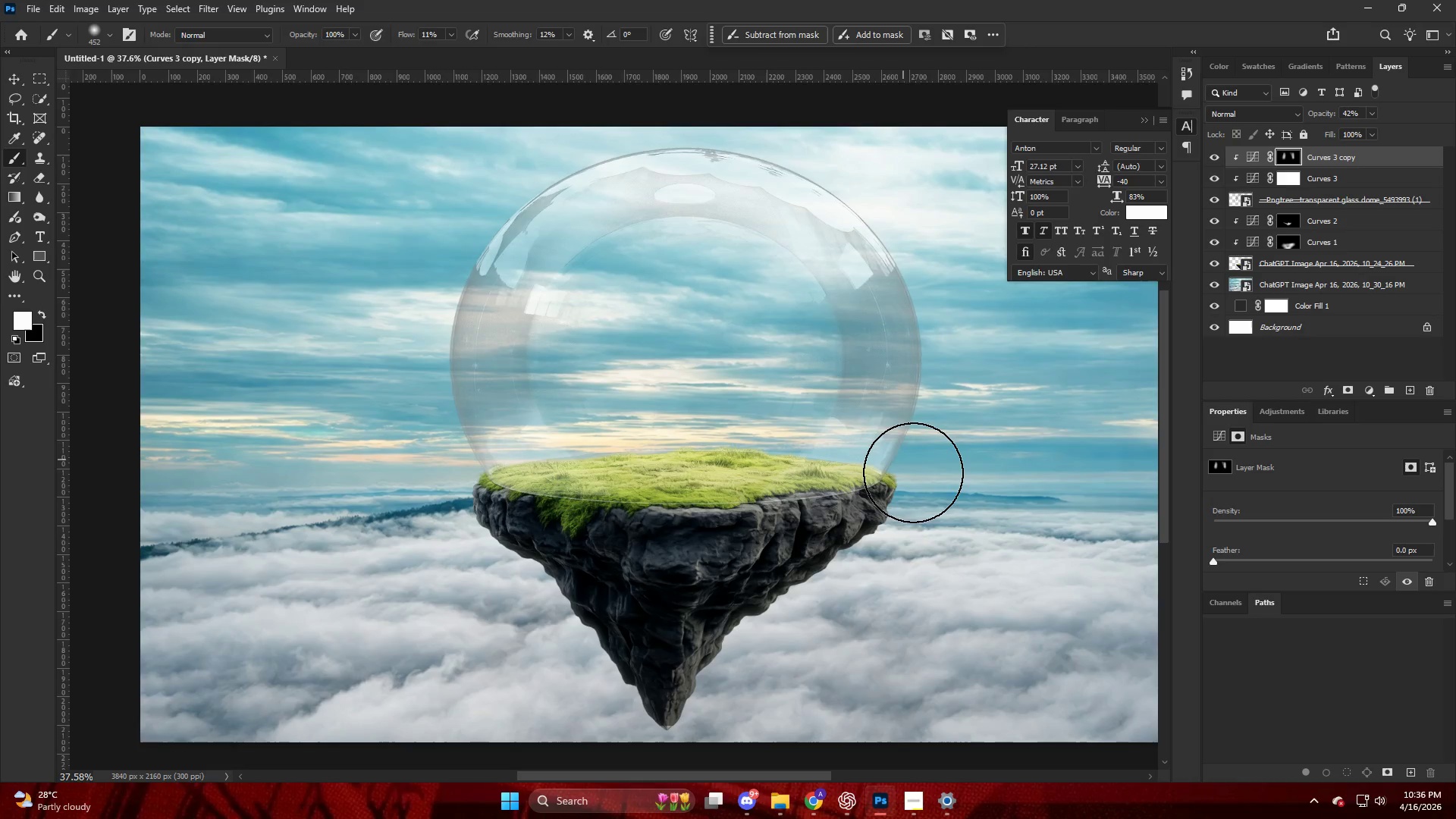 
left_click_drag(start_coordinate=[553, 306], to_coordinate=[416, 372])
 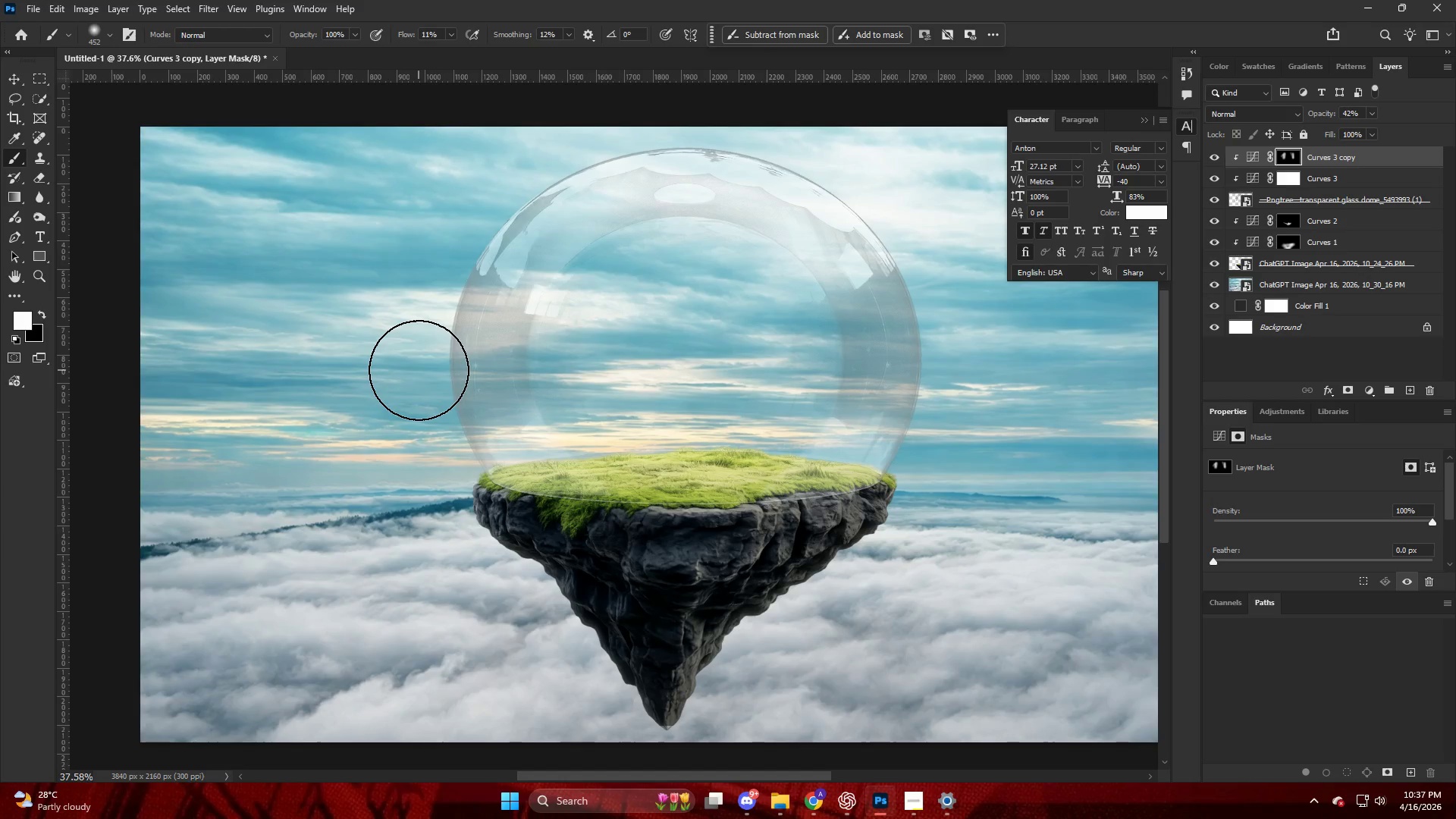 
wait(88.14)
 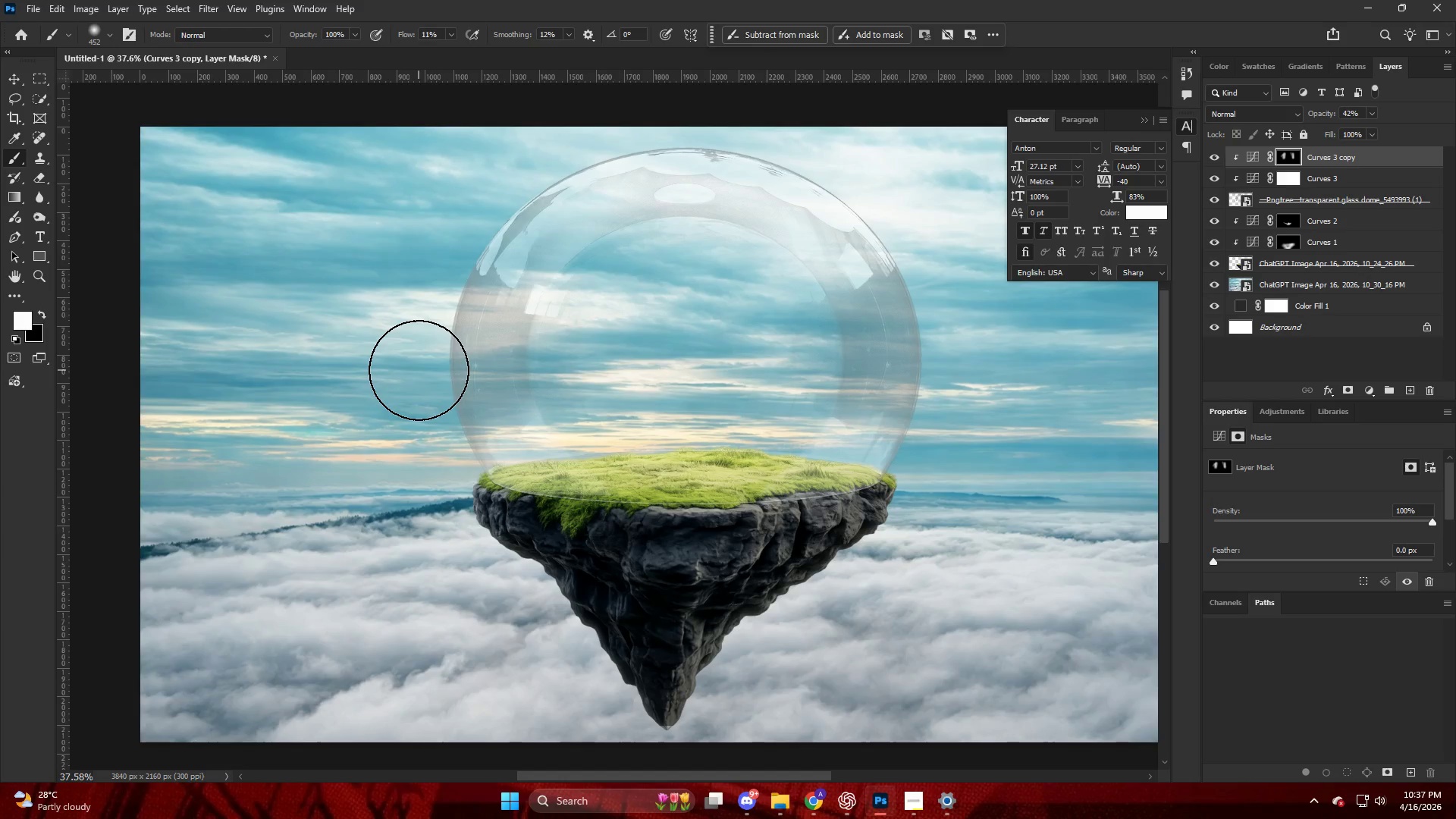 
scroll: coordinate [556, 398], scroll_direction: down, amount: 6.0
 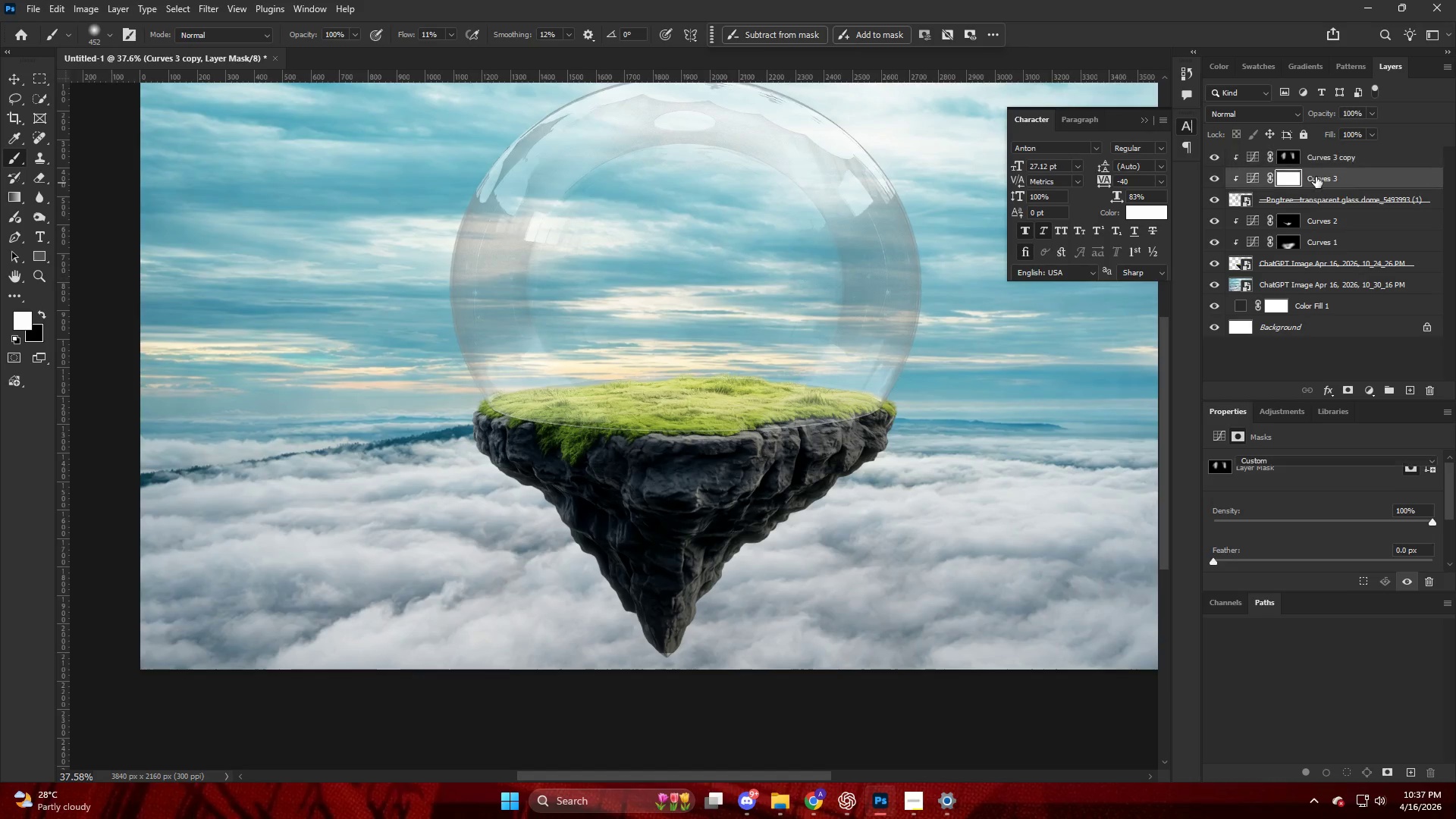 
double_click([1328, 163])
 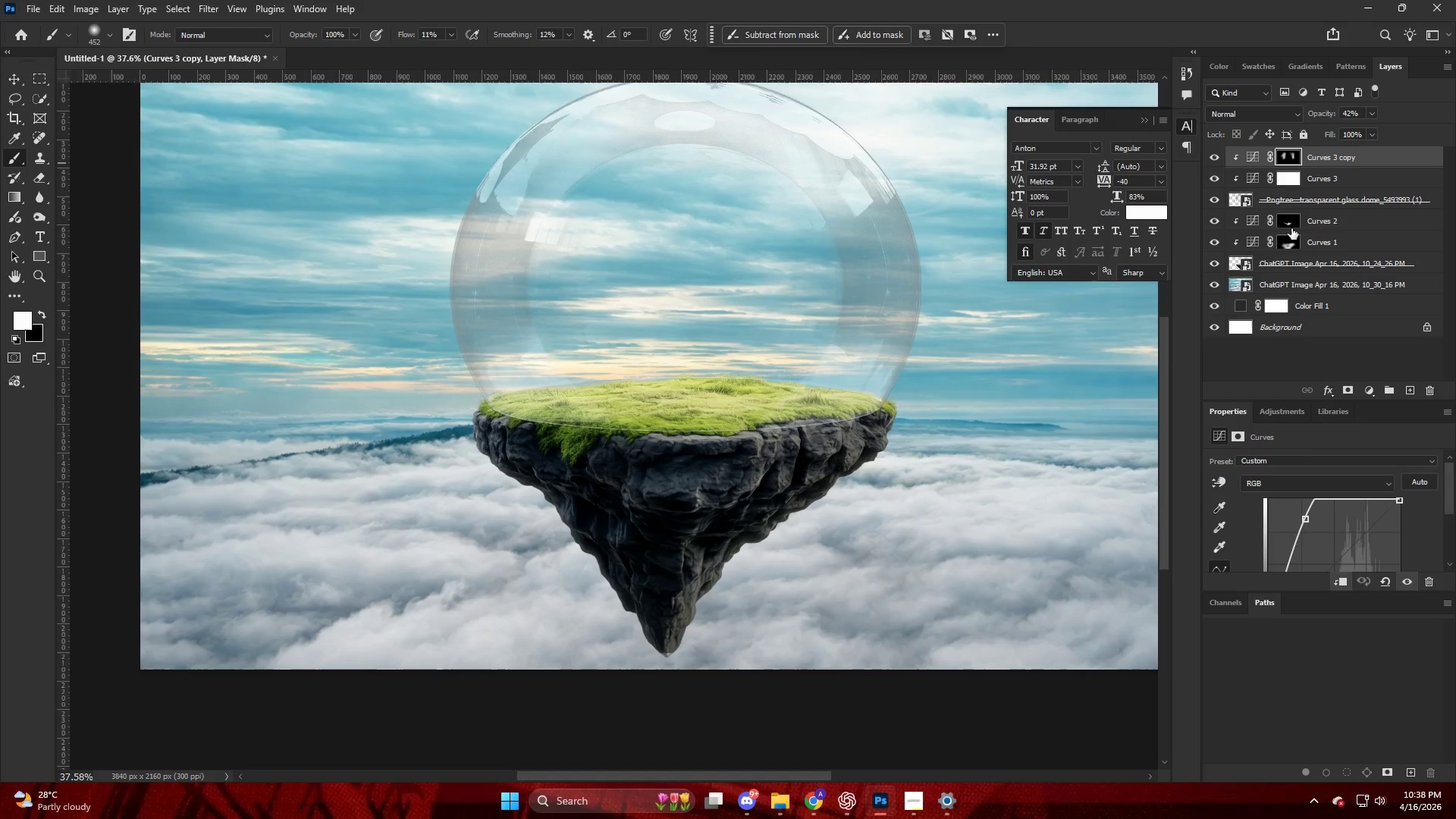 
left_click([1291, 231])
 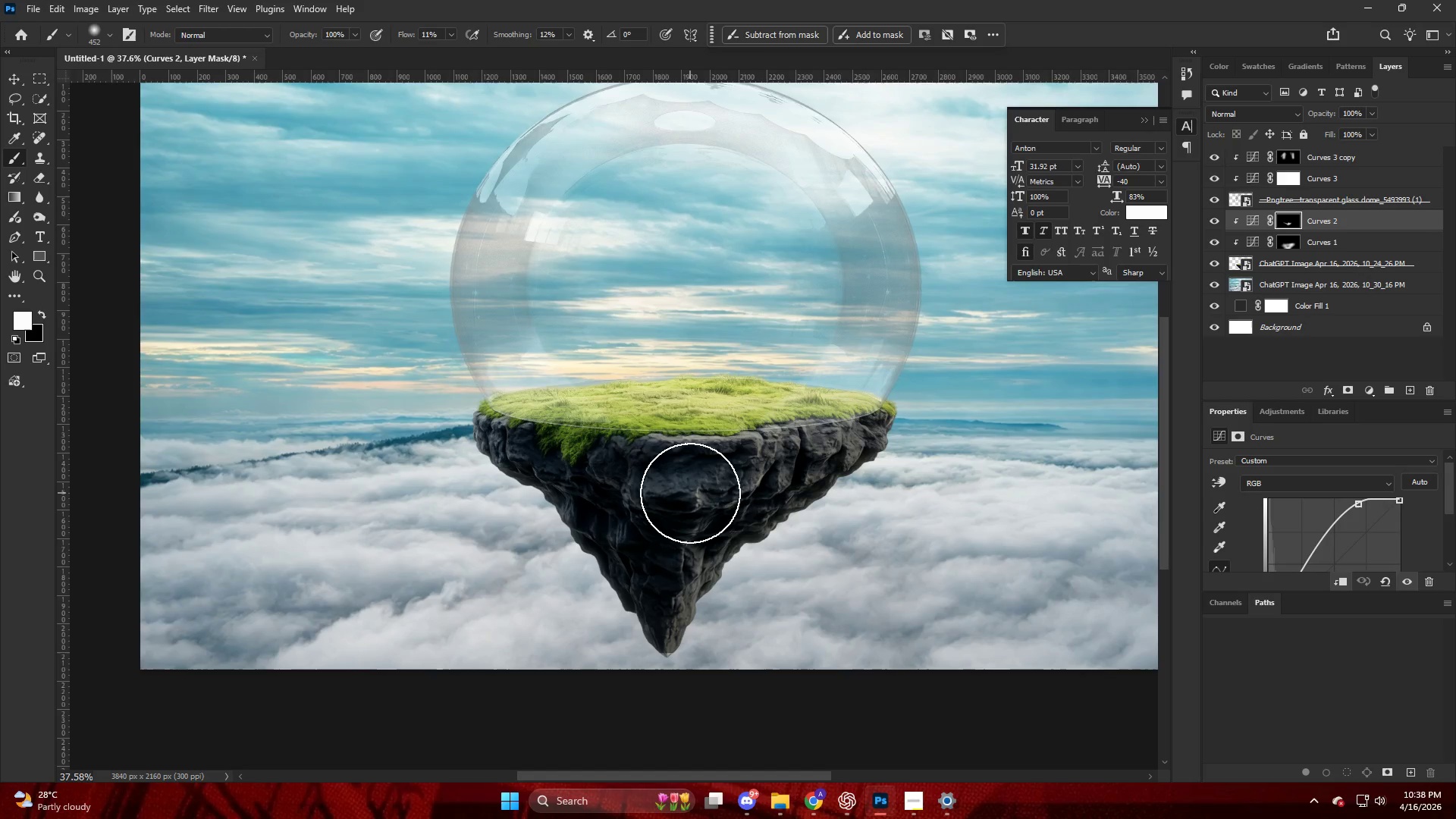 
key(V)
 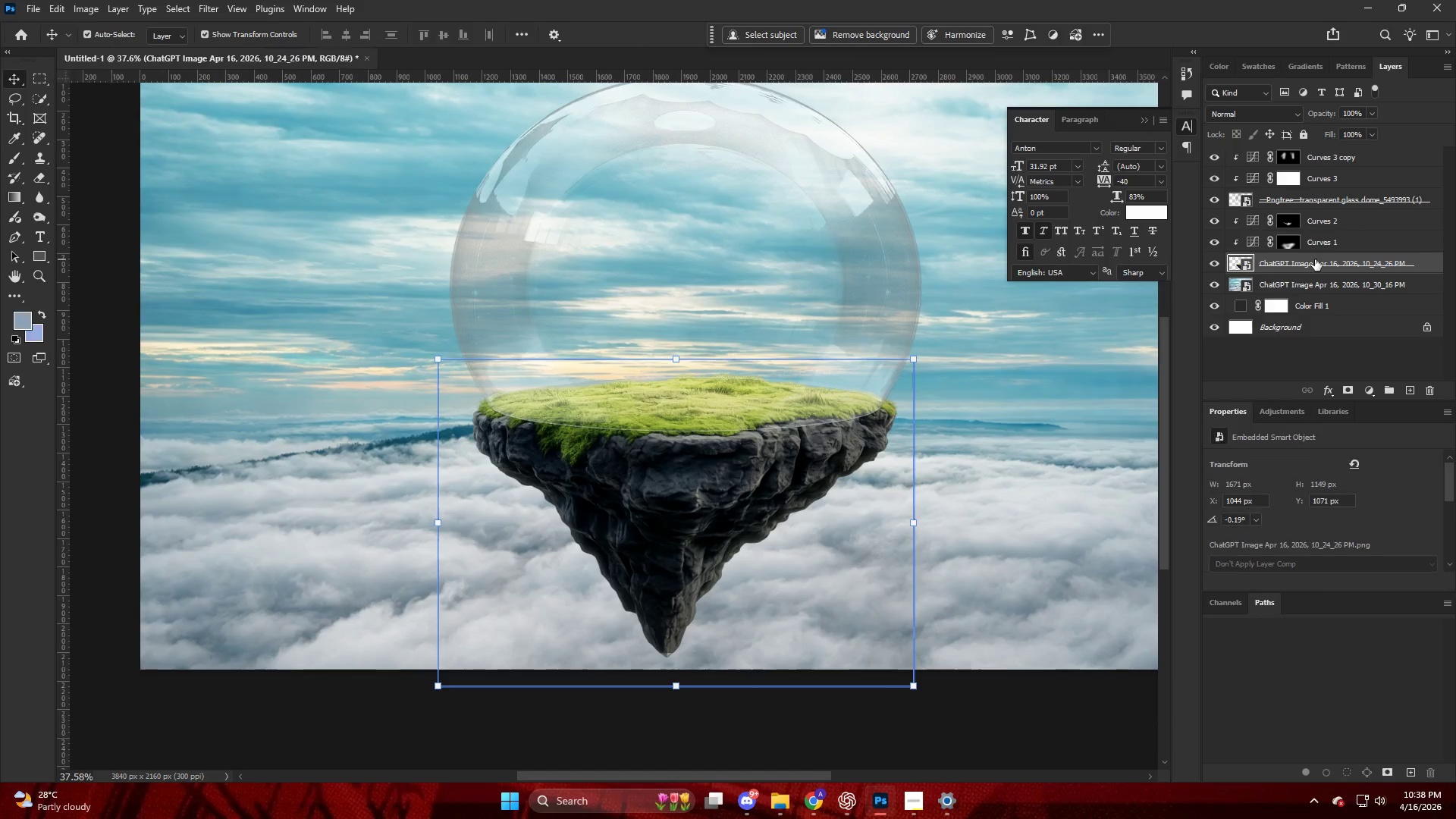 
key(Control+Shift+A)
 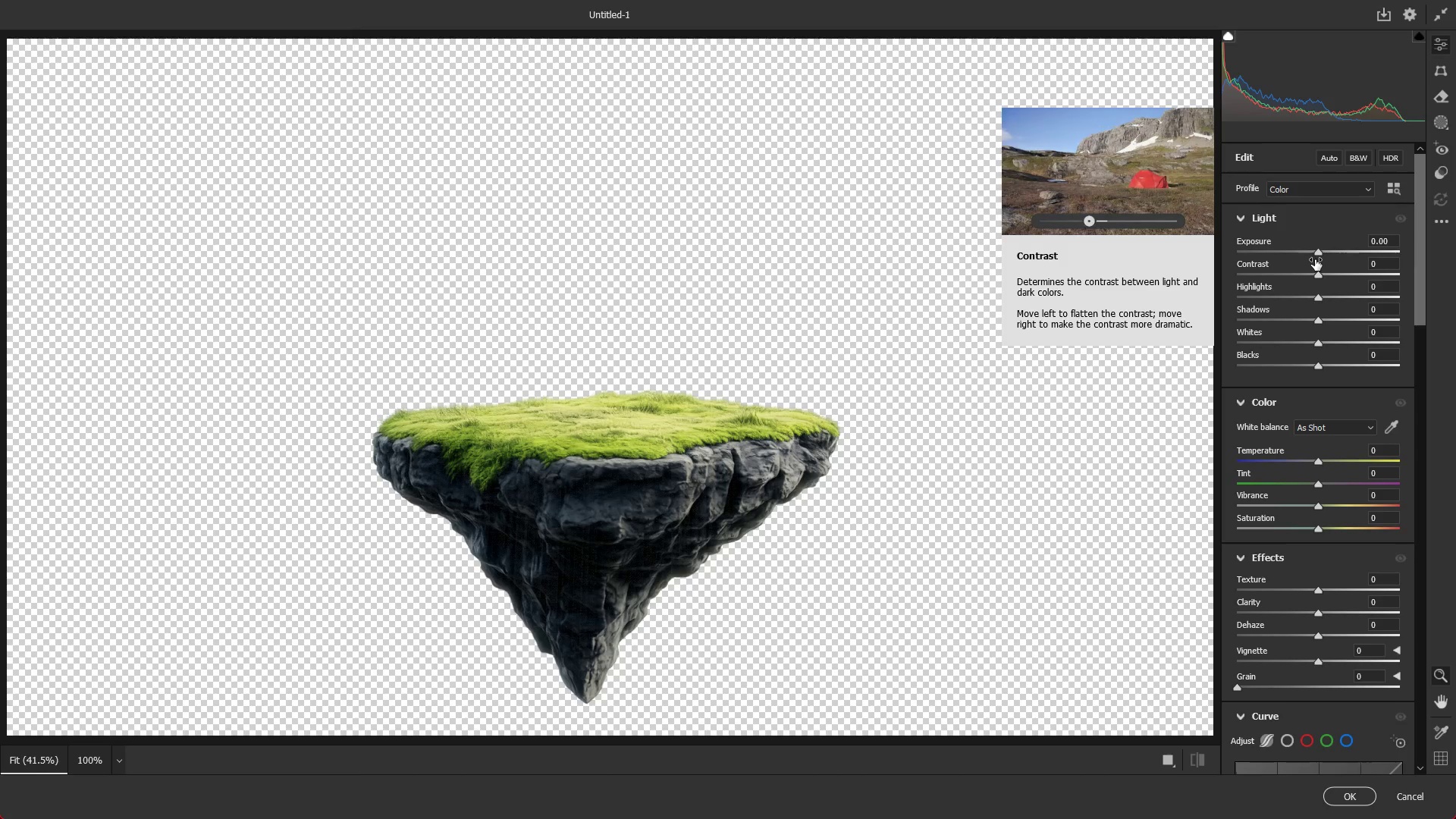 
wait(23.06)
 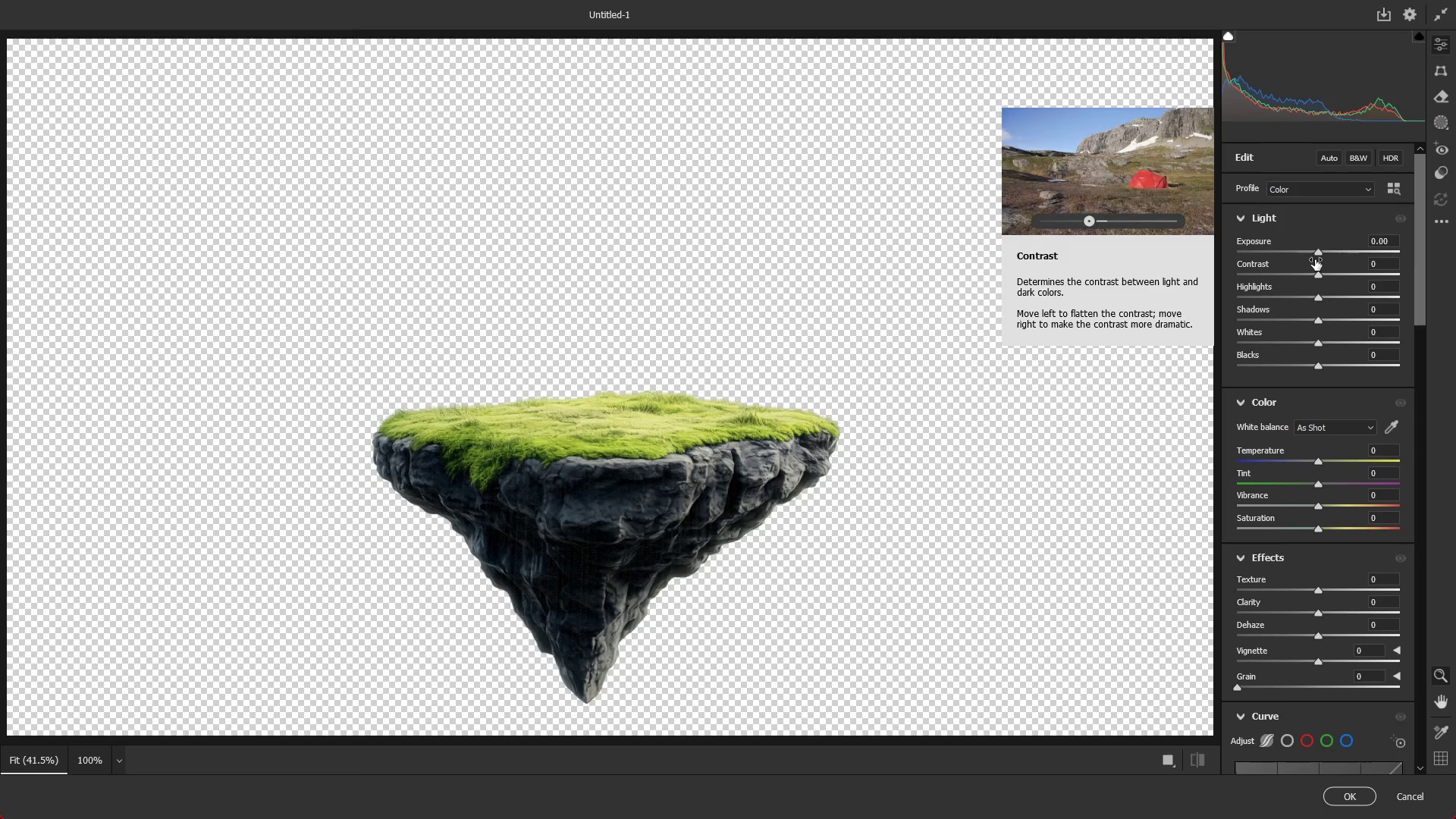 
left_click_drag(start_coordinate=[1318, 609], to_coordinate=[1353, 616])
 